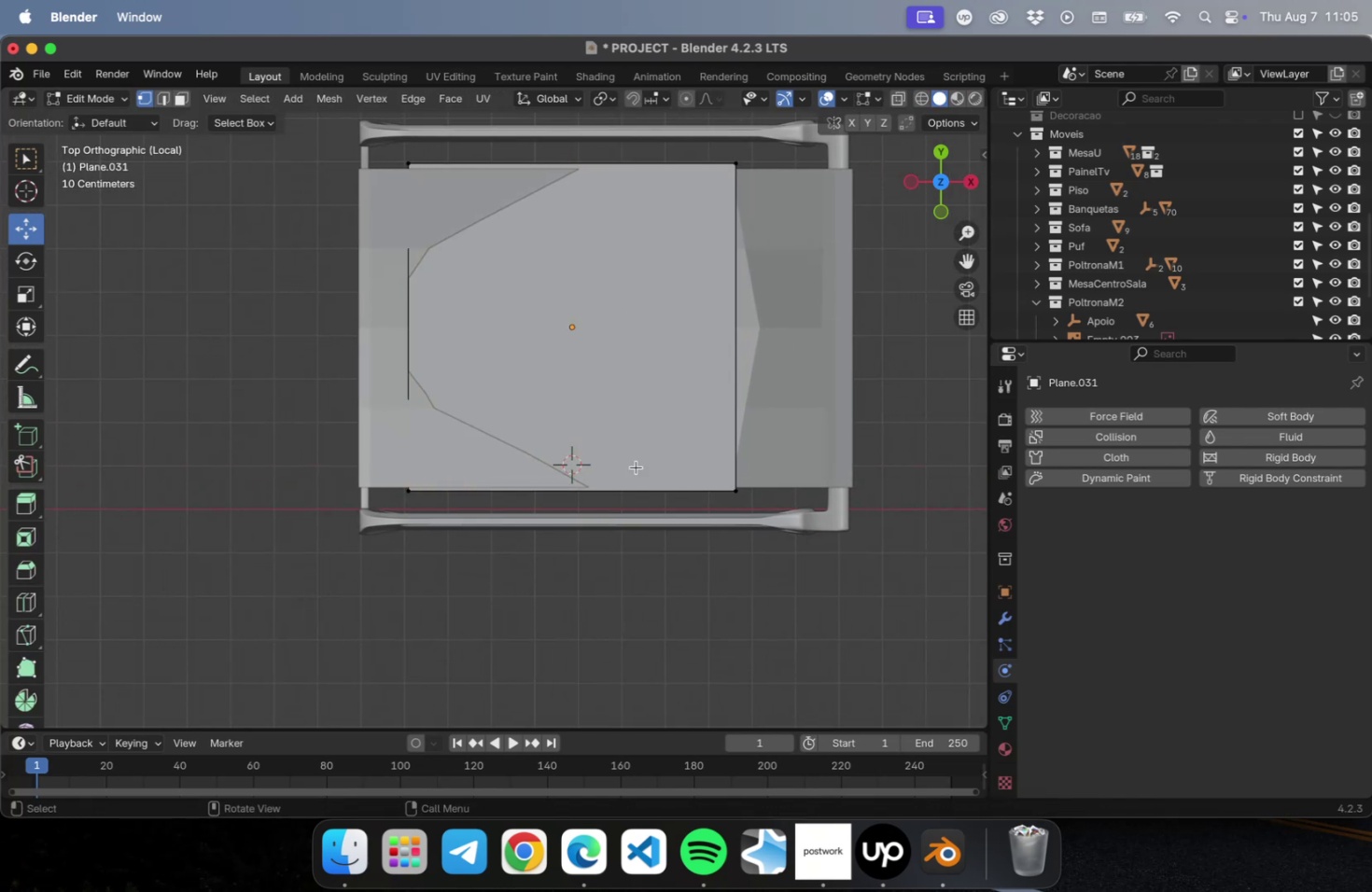 
hold_key(key=ShiftLeft, duration=0.64)
 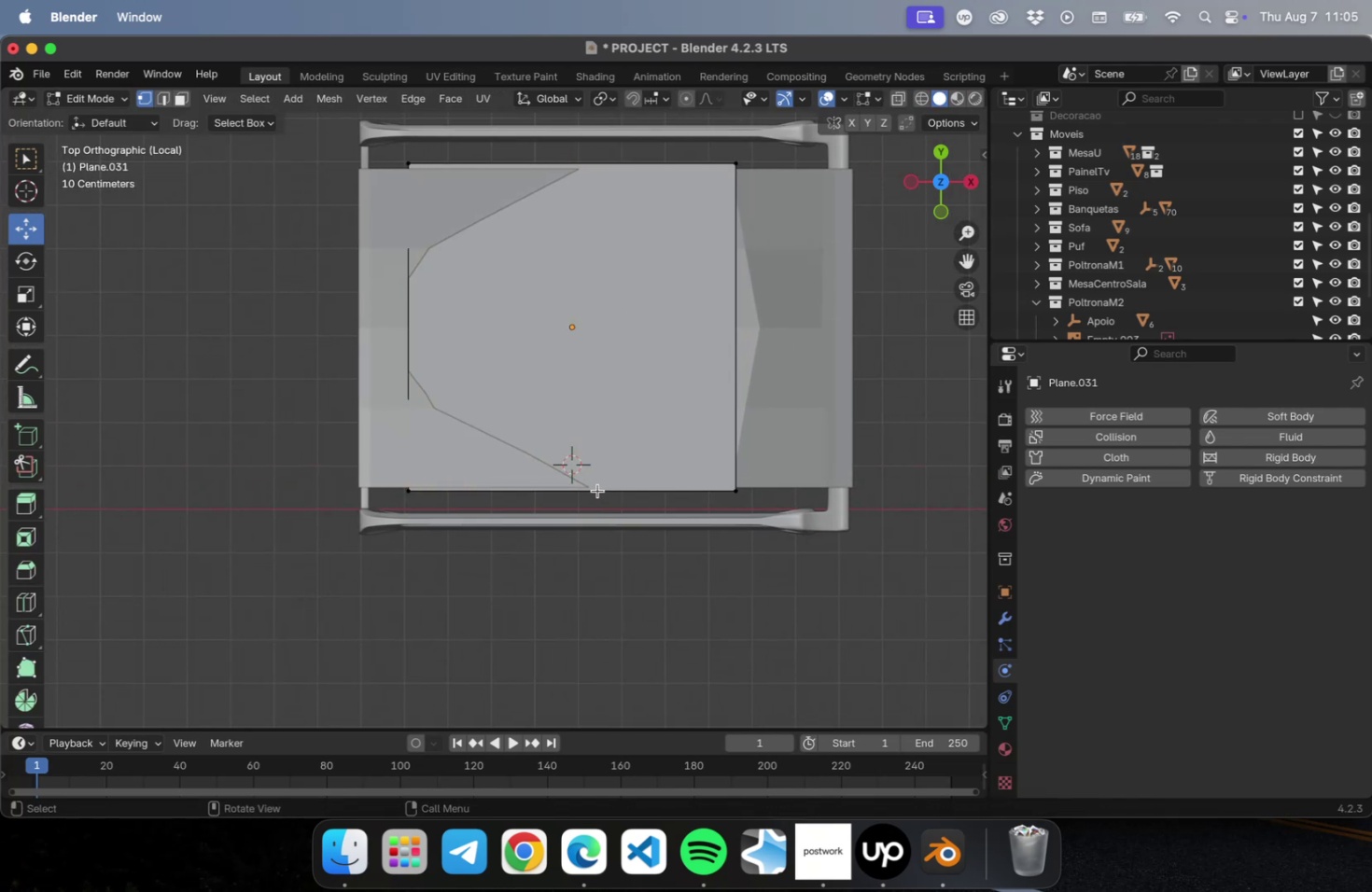 
key(2)
 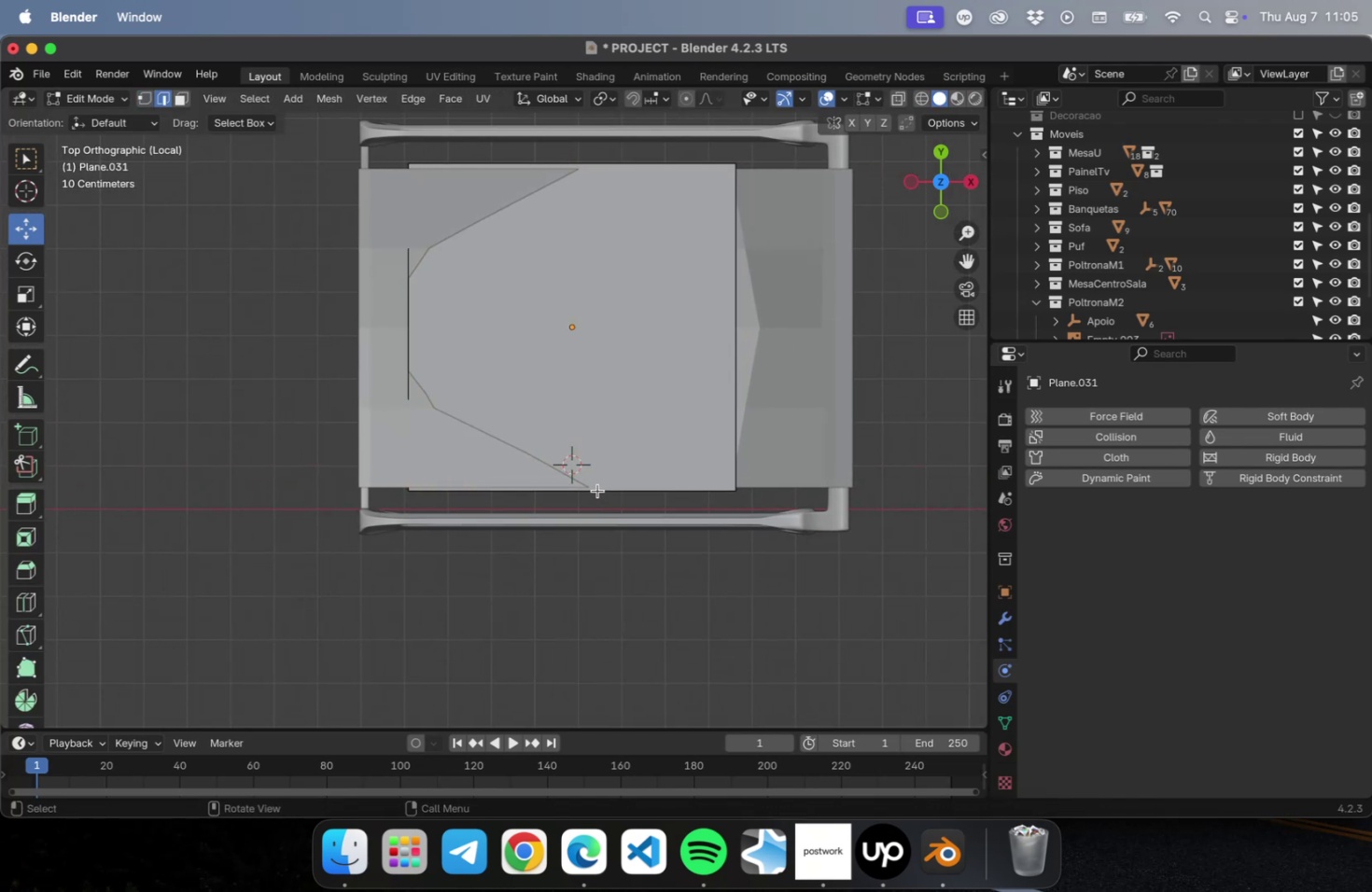 
left_click([597, 490])
 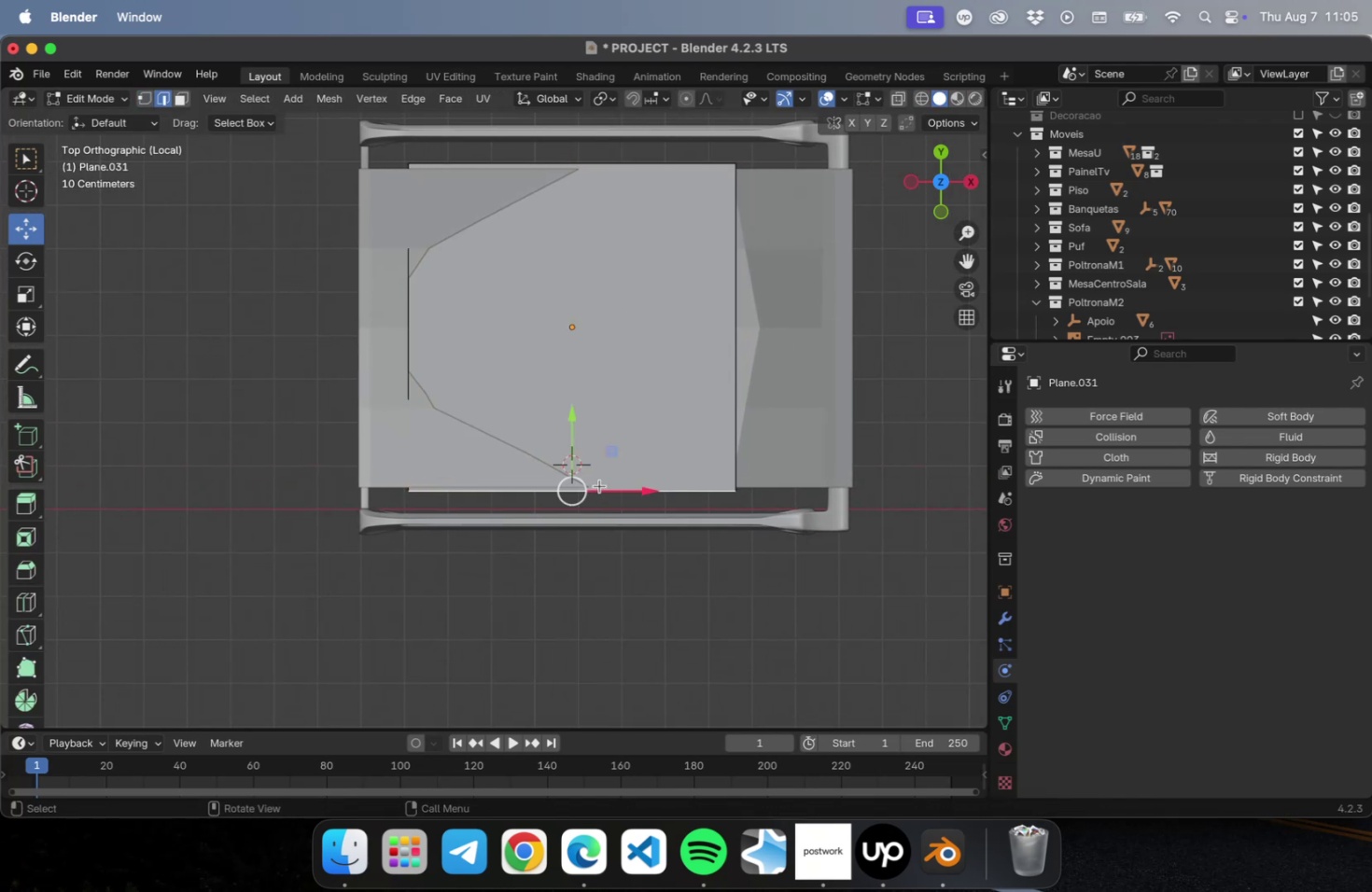 
hold_key(key=ShiftLeft, duration=0.86)
 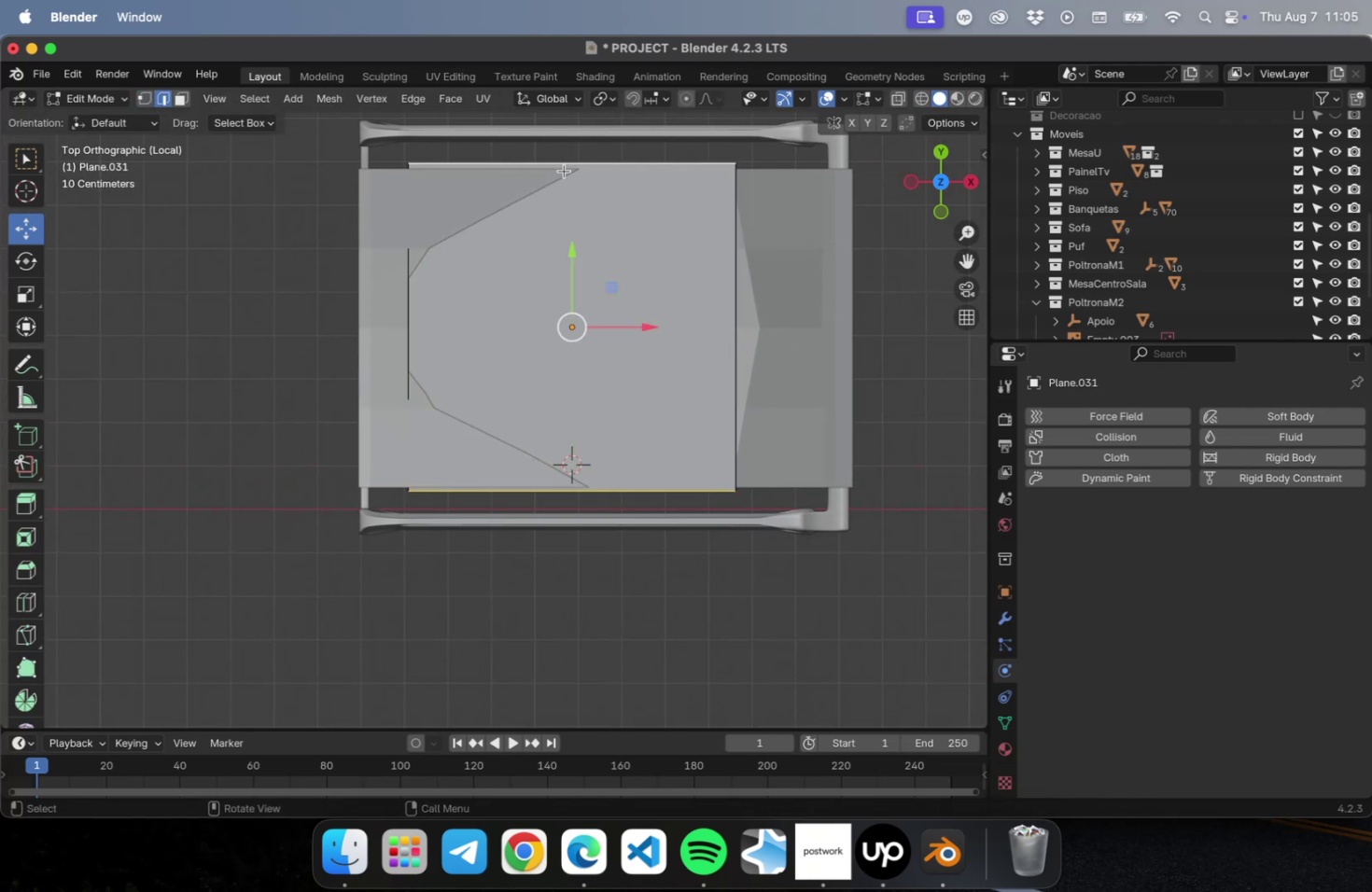 
key(NumLock)
 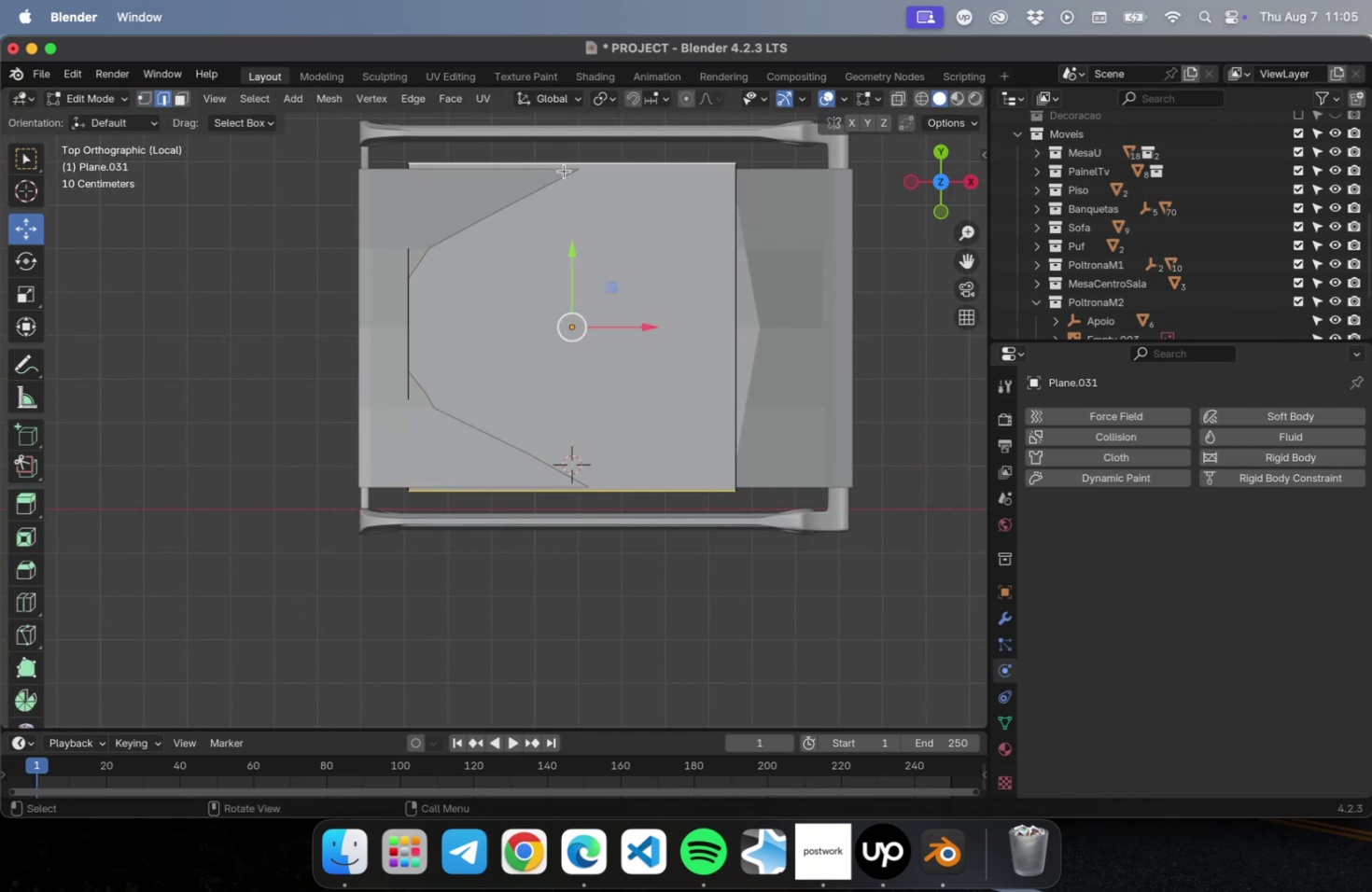 
key(Numpad3)
 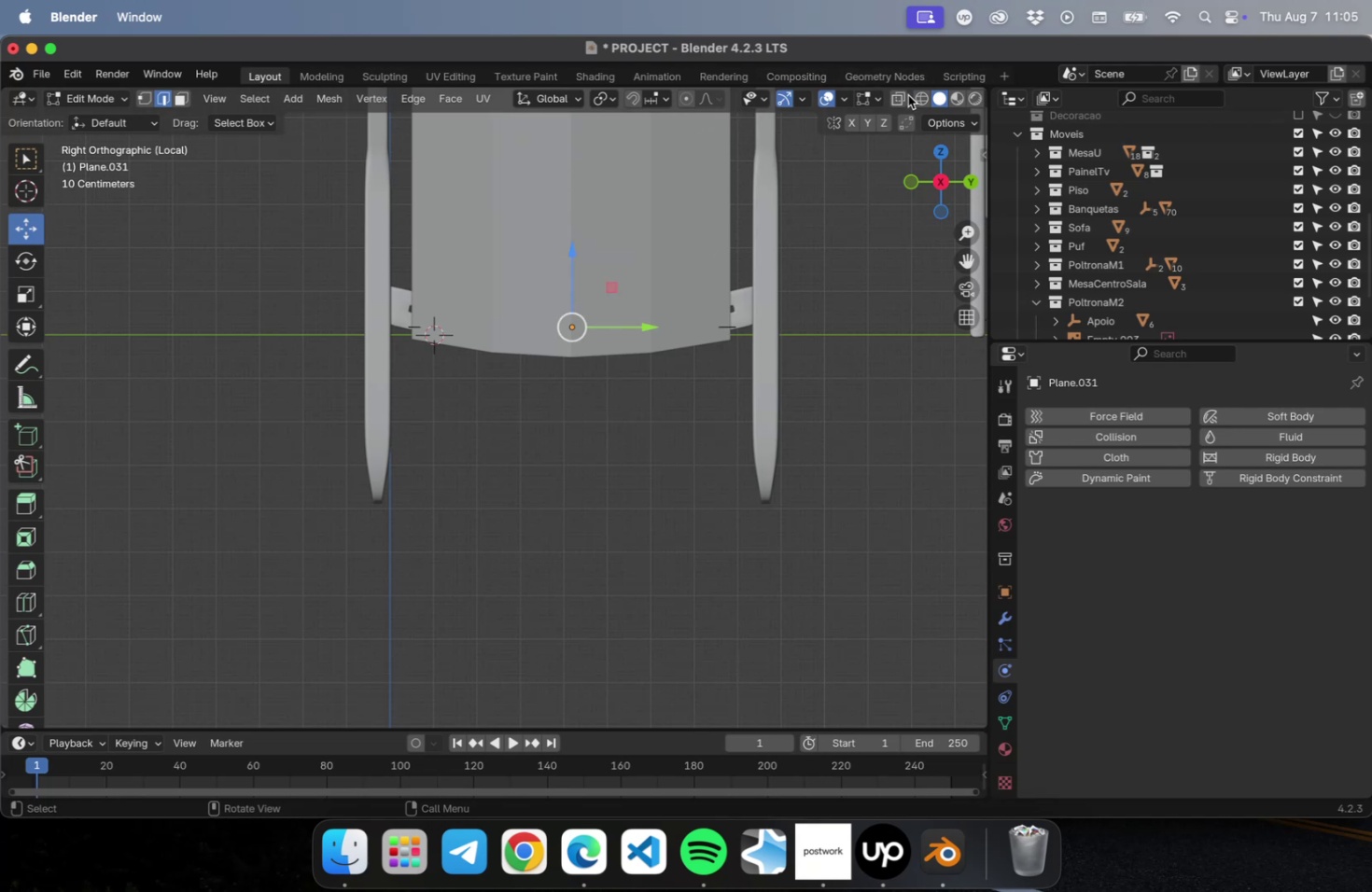 
hold_key(key=ShiftLeft, duration=0.62)
 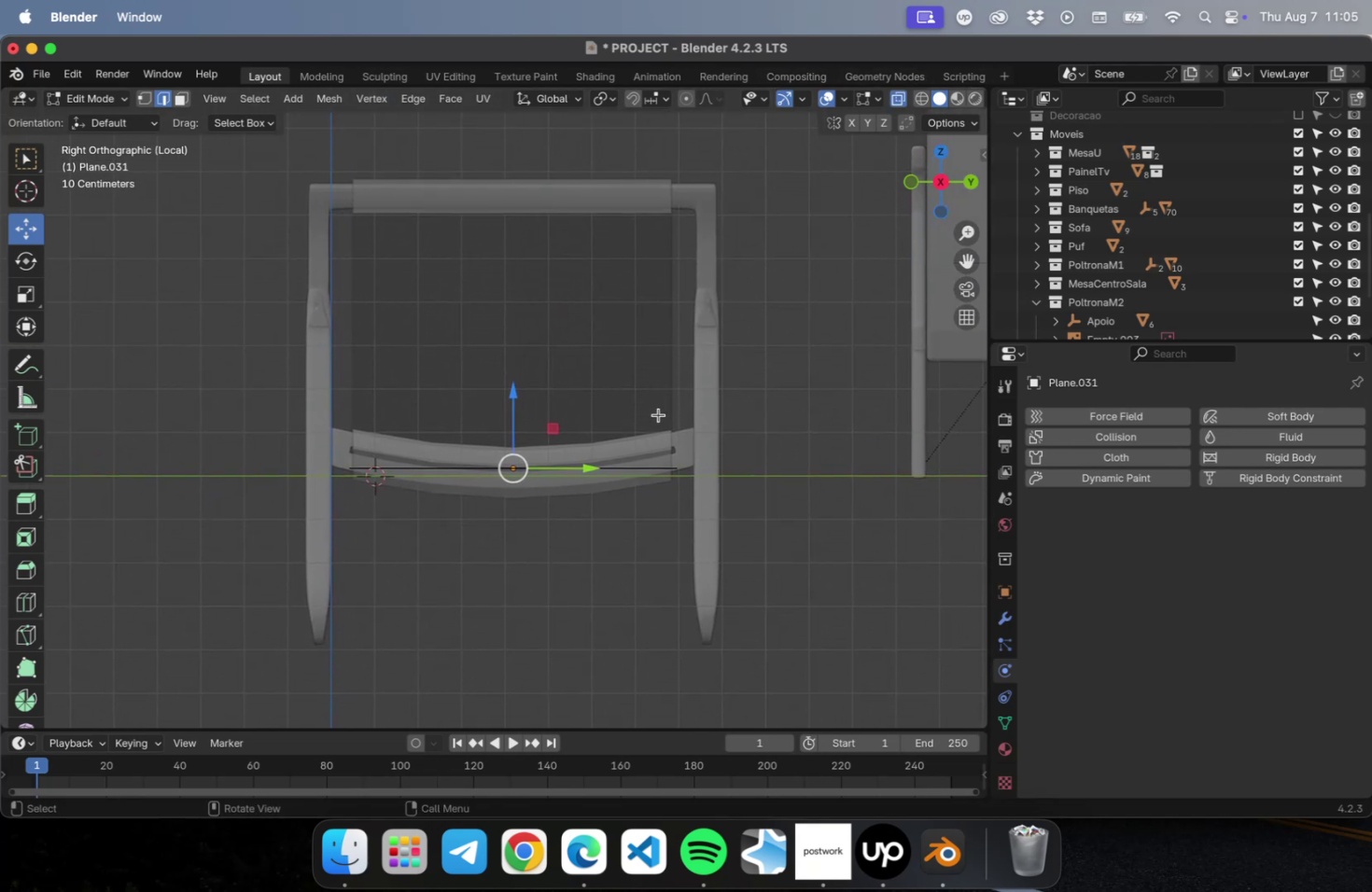 
type(ez)
 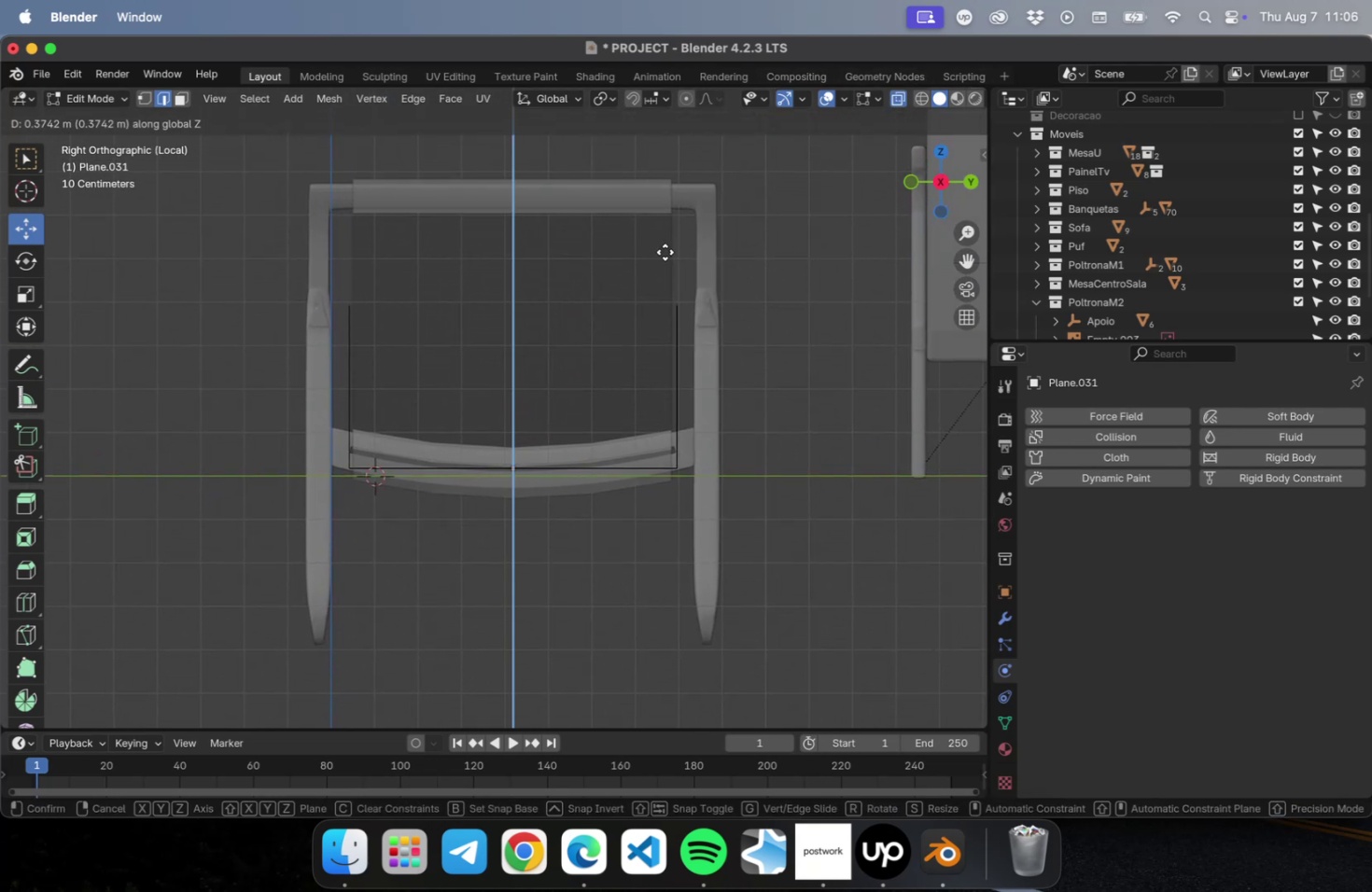 
left_click([664, 253])
 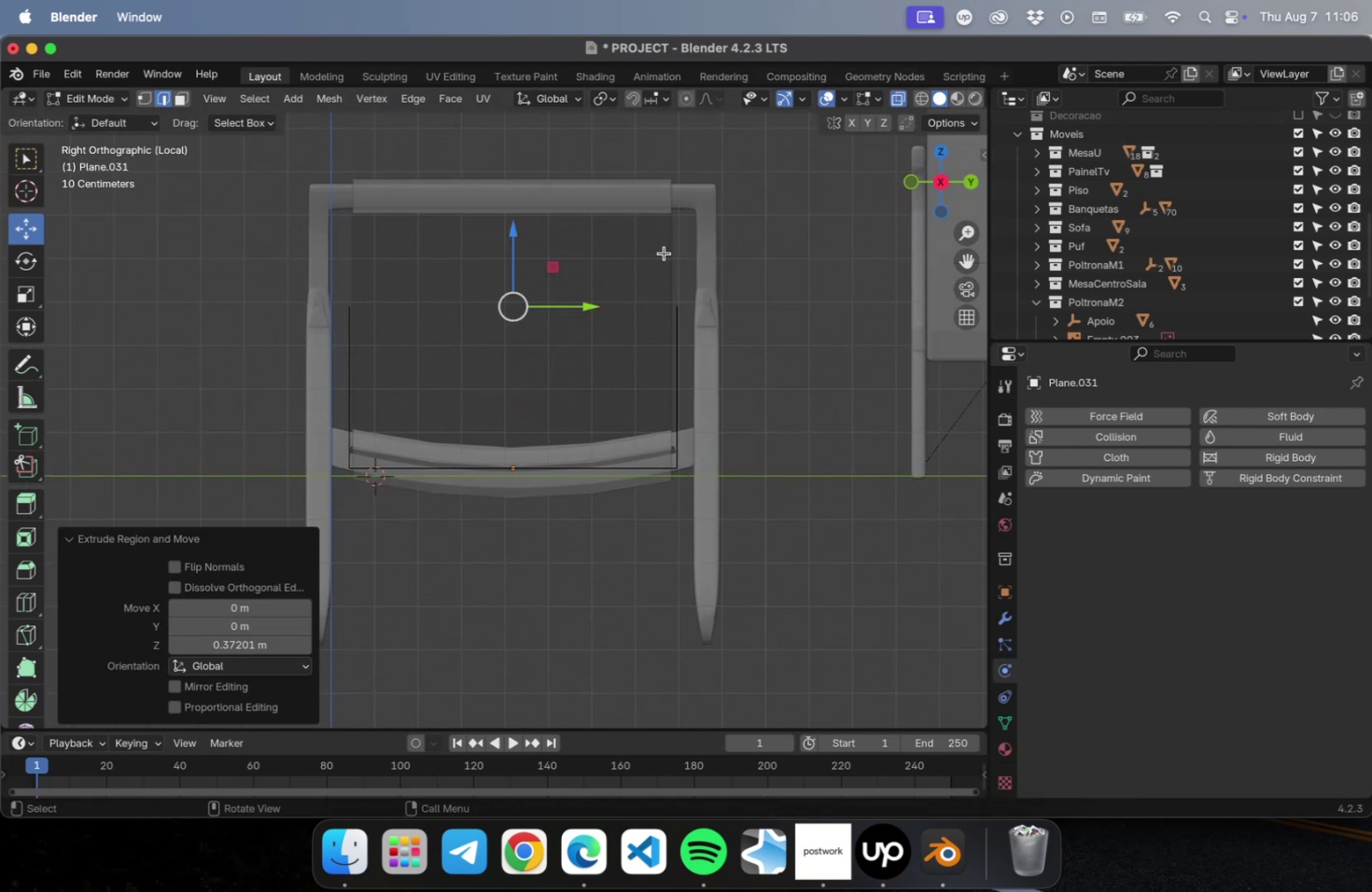 
key(NumLock)
 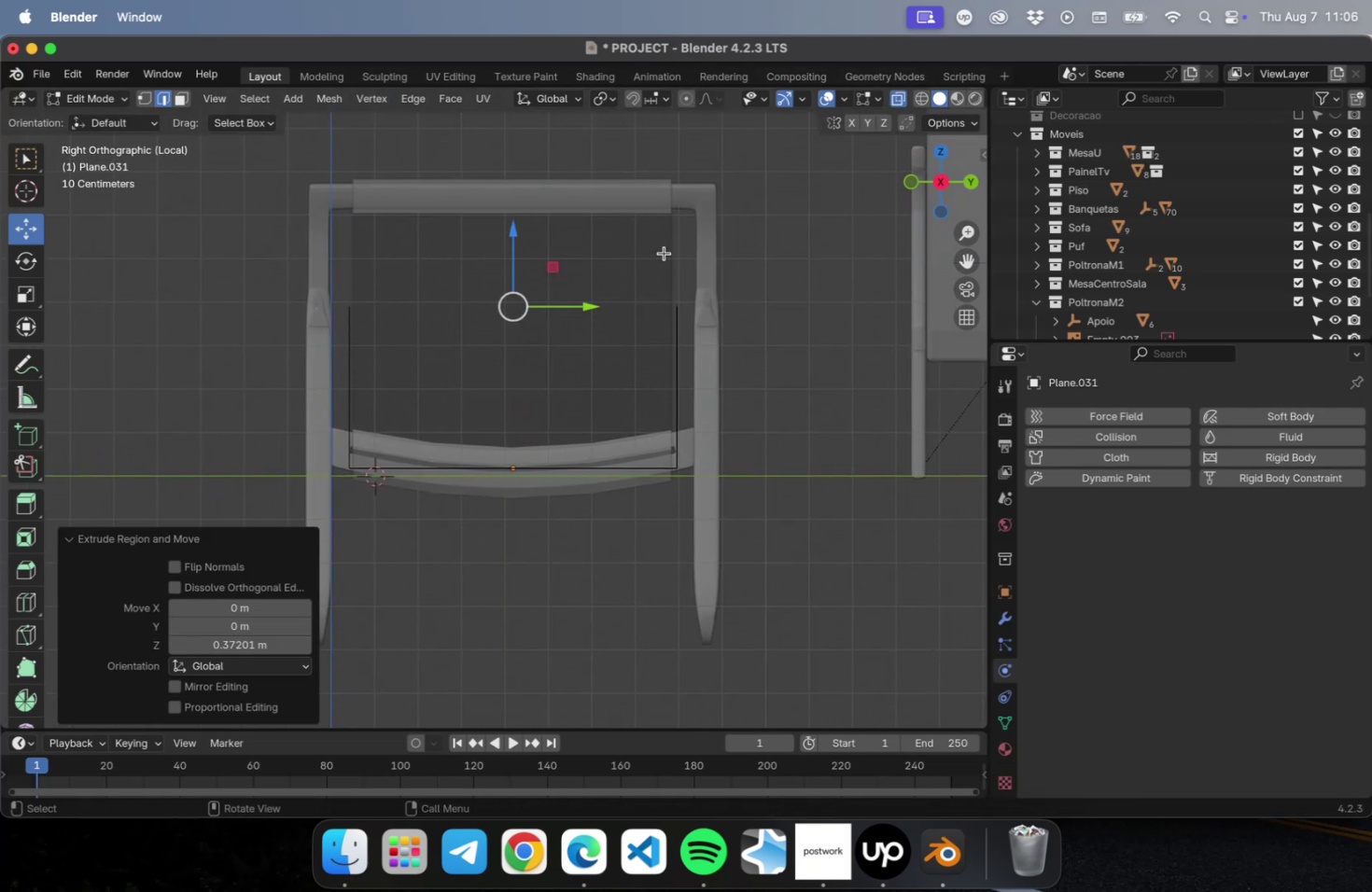 
key(Numpad1)
 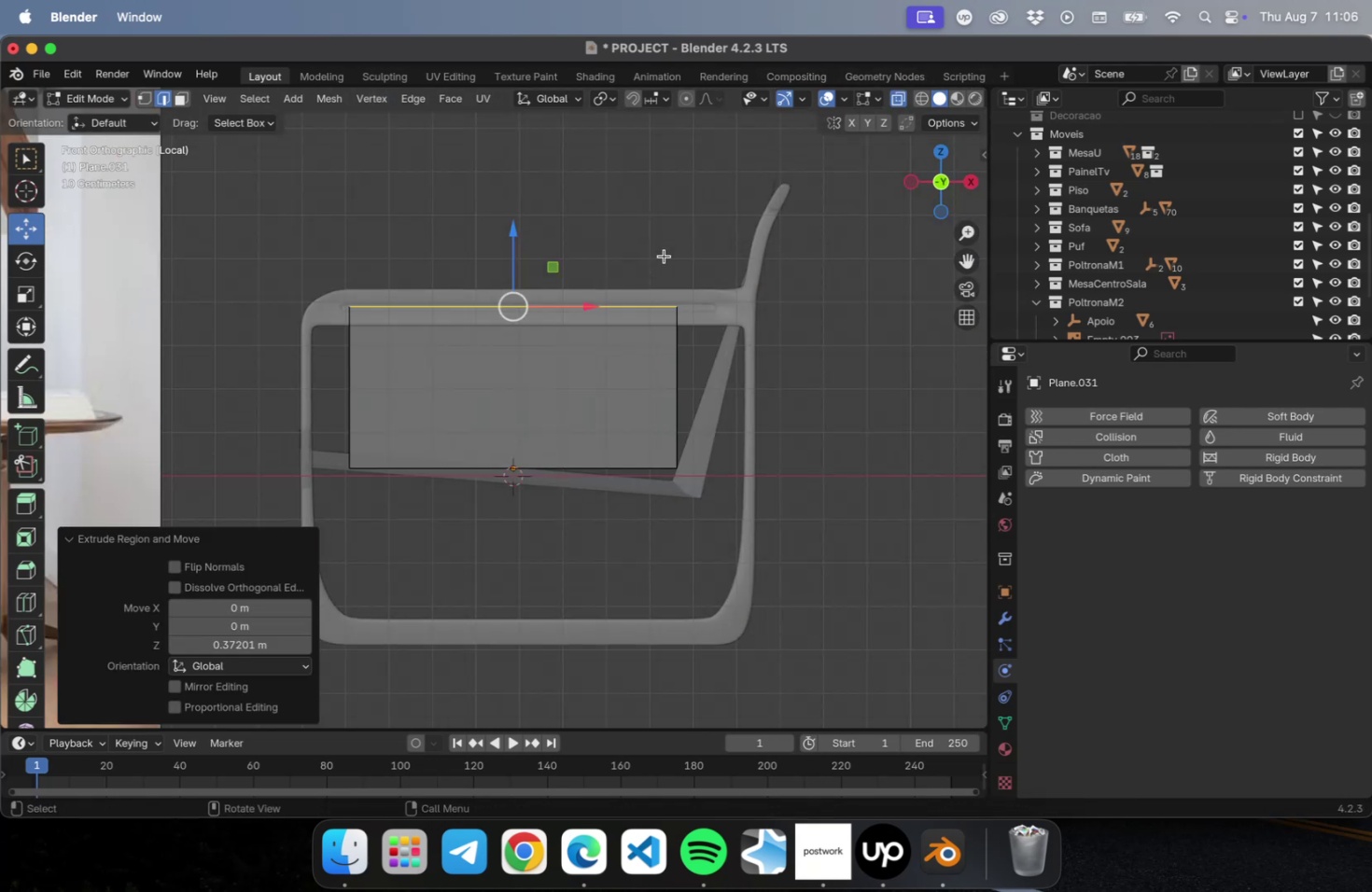 
scroll: coordinate [680, 293], scroll_direction: down, amount: 22.0
 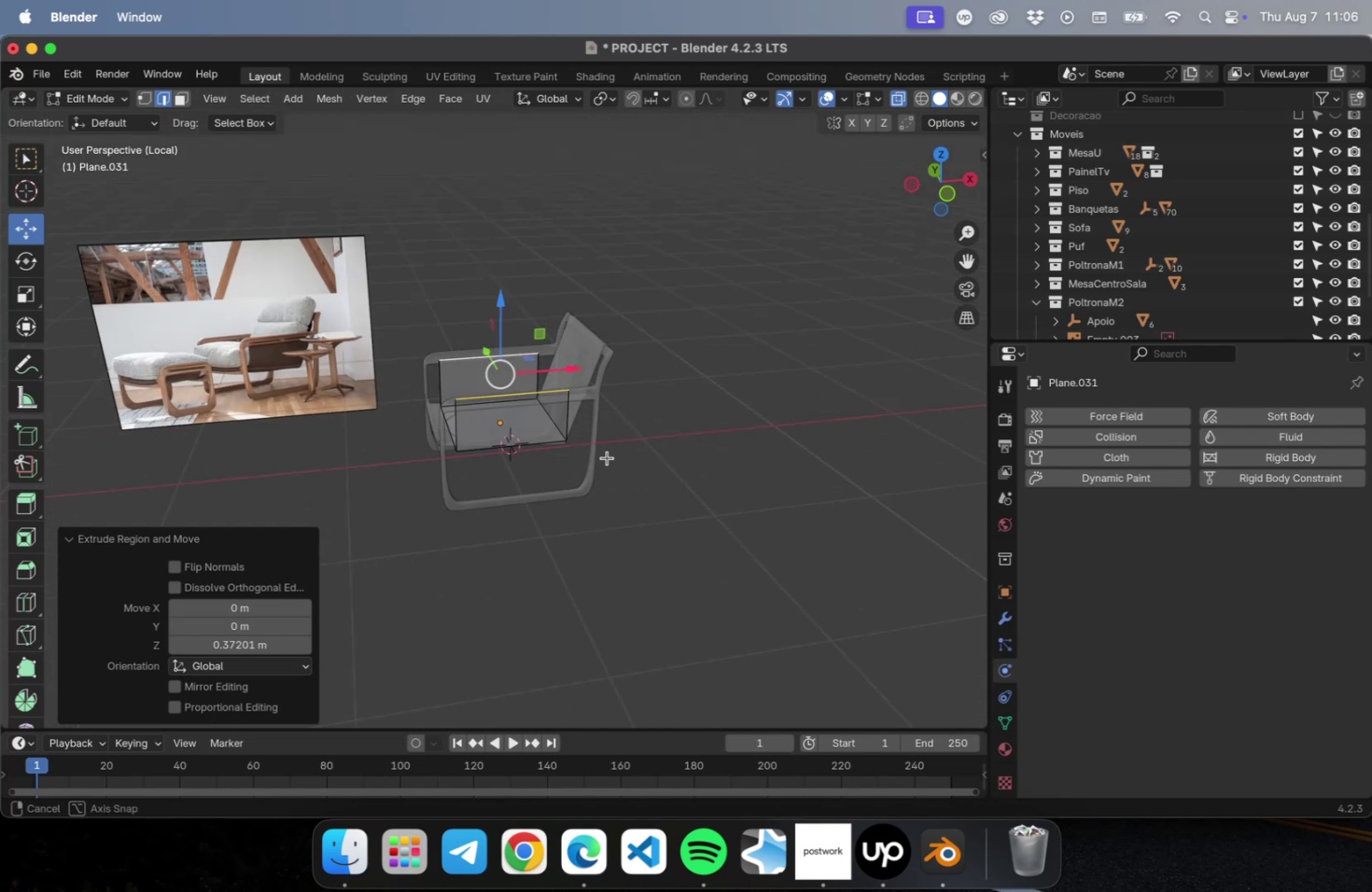 
scroll: coordinate [461, 393], scroll_direction: up, amount: 10.0
 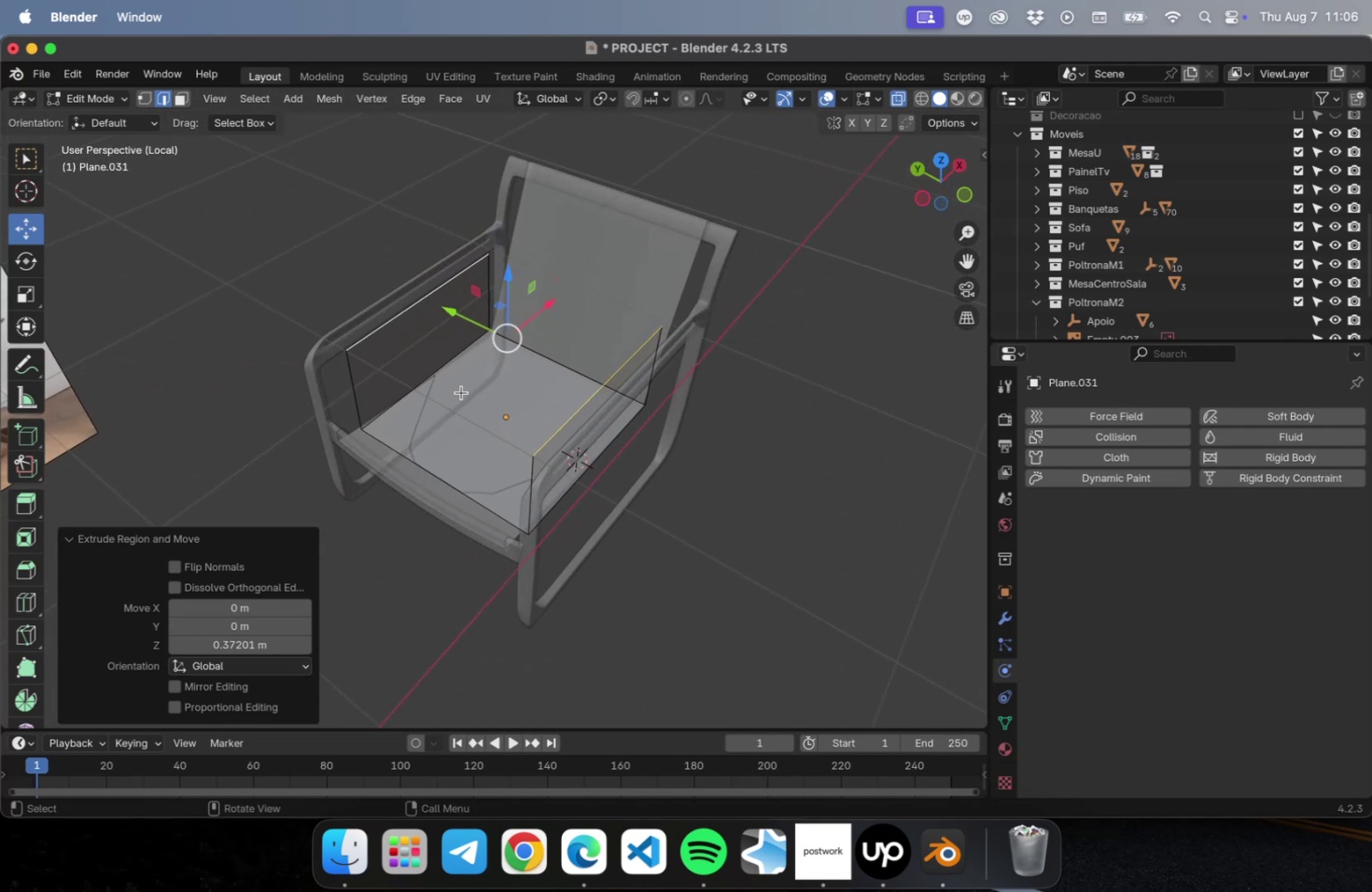 
key(NumLock)
 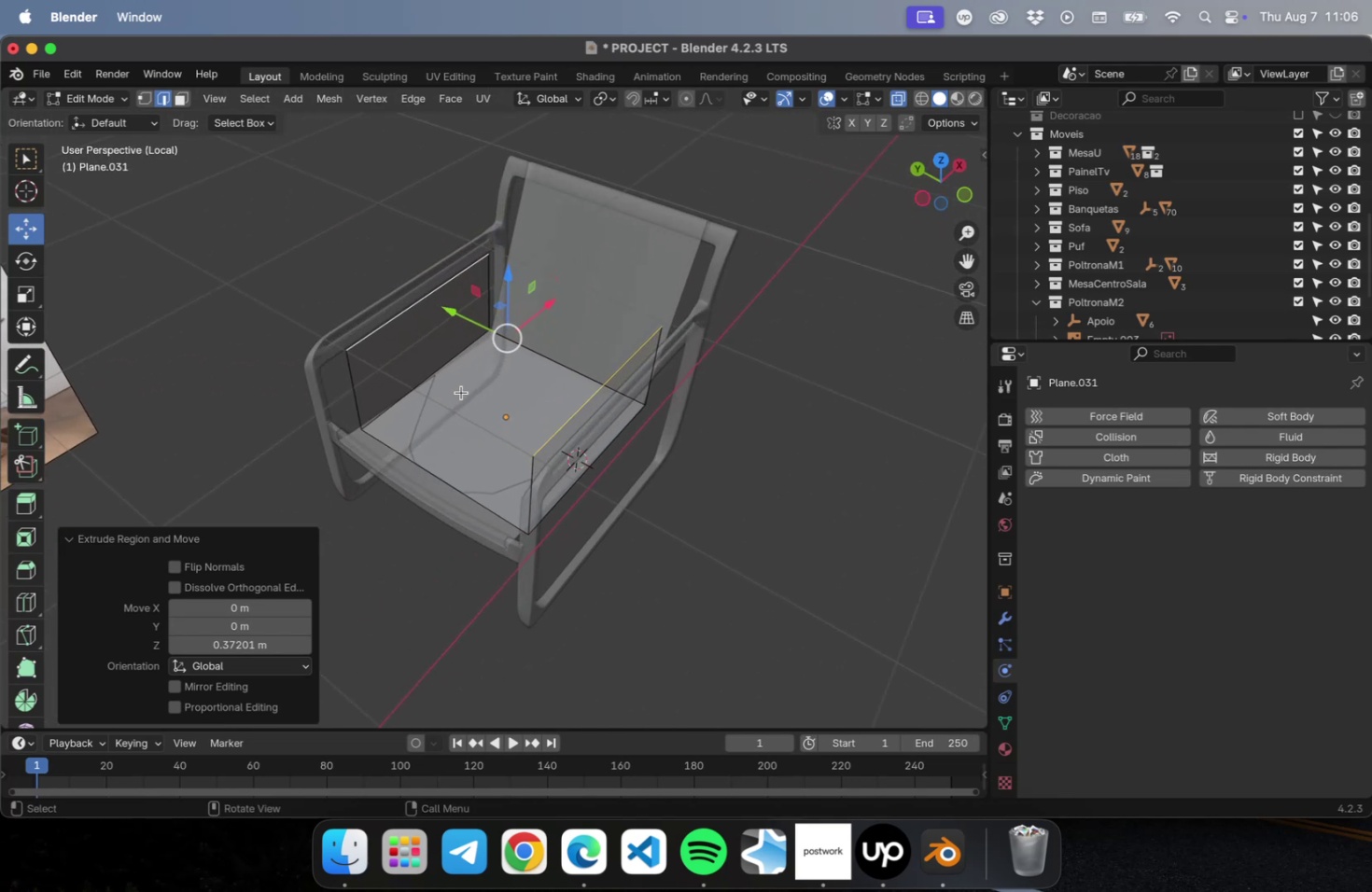 
key(Numpad7)
 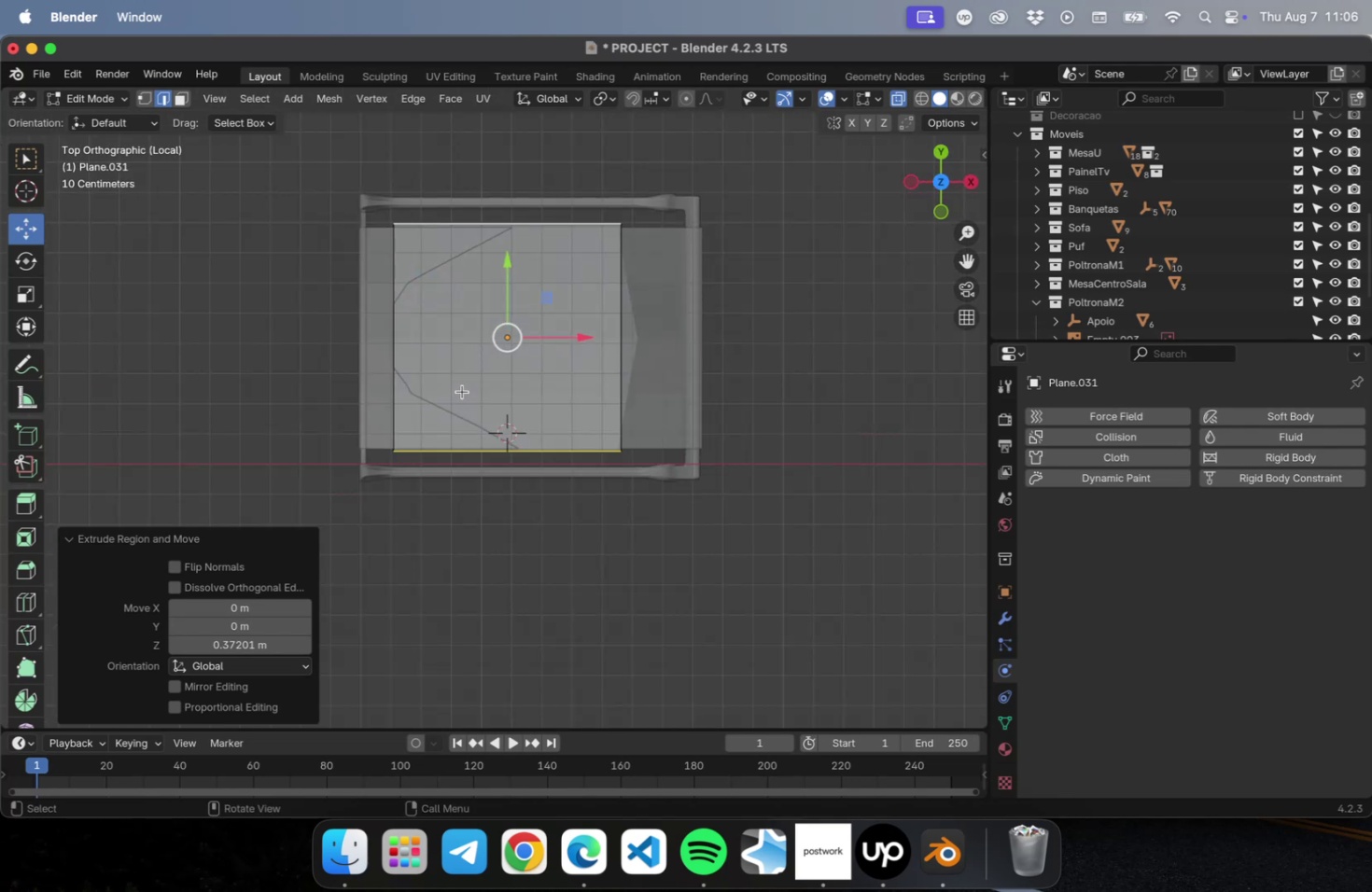 
scroll: coordinate [489, 219], scroll_direction: up, amount: 7.0
 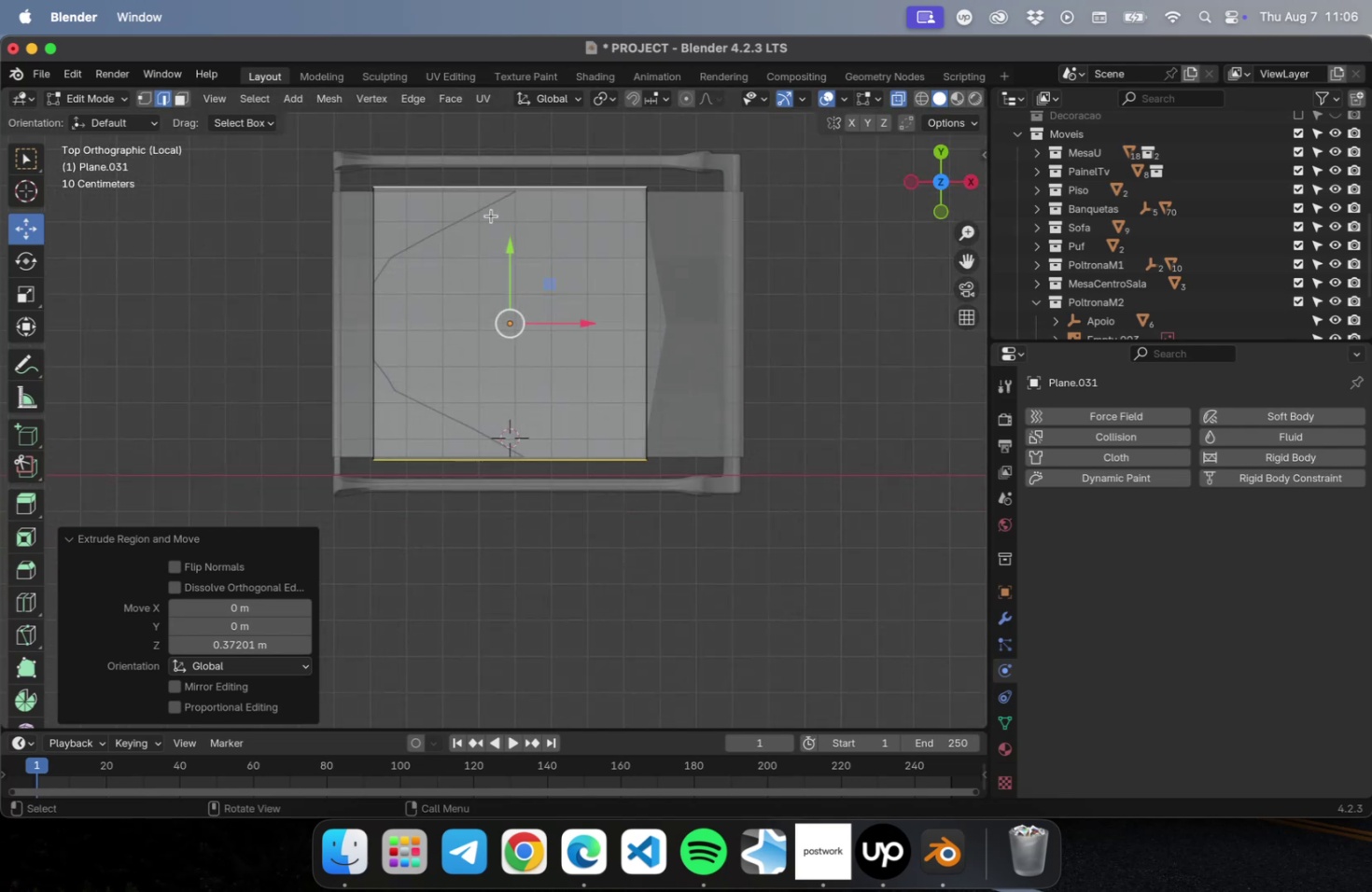 
hold_key(key=ShiftLeft, duration=0.51)
 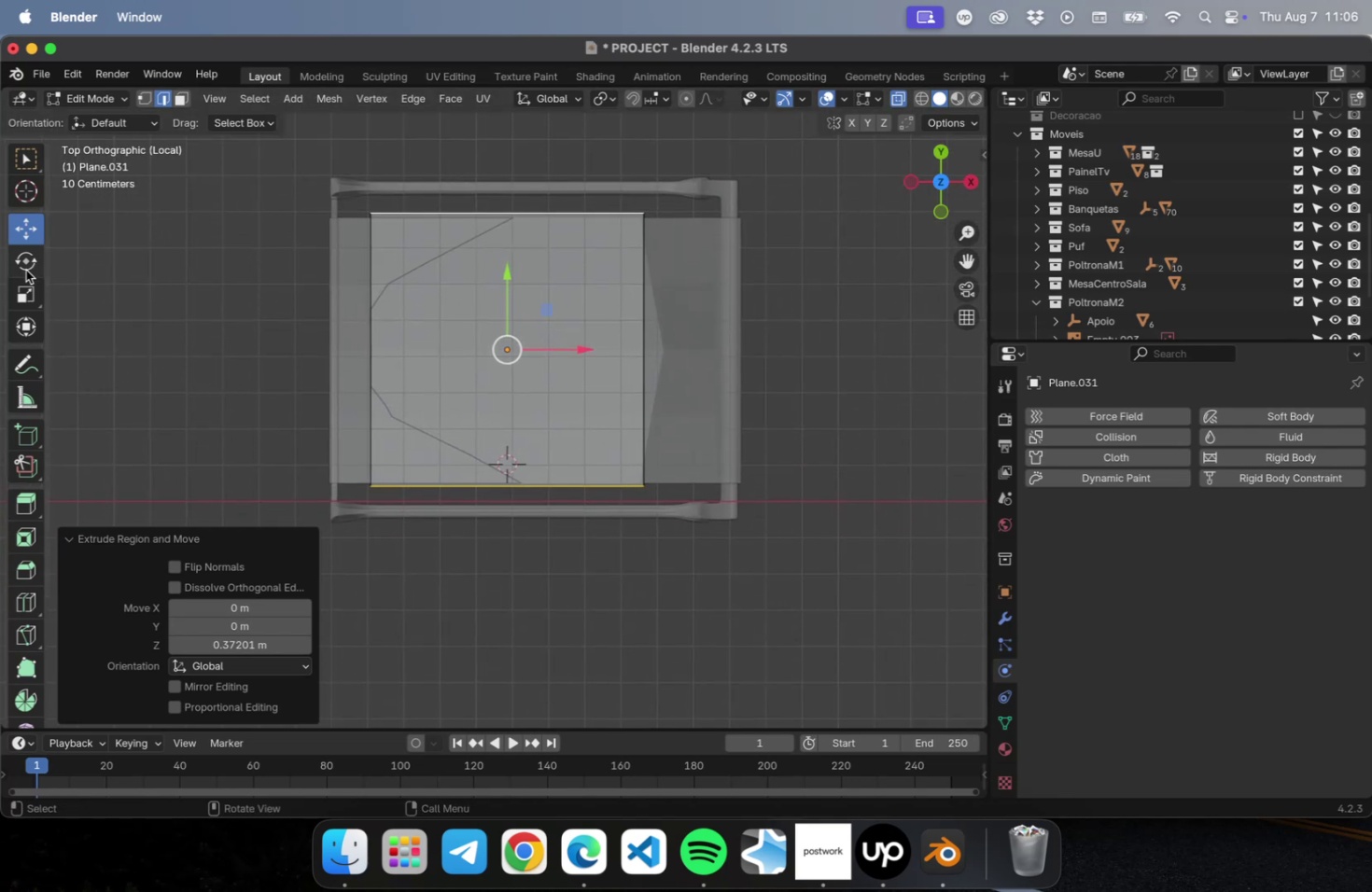 
left_click([19, 286])
 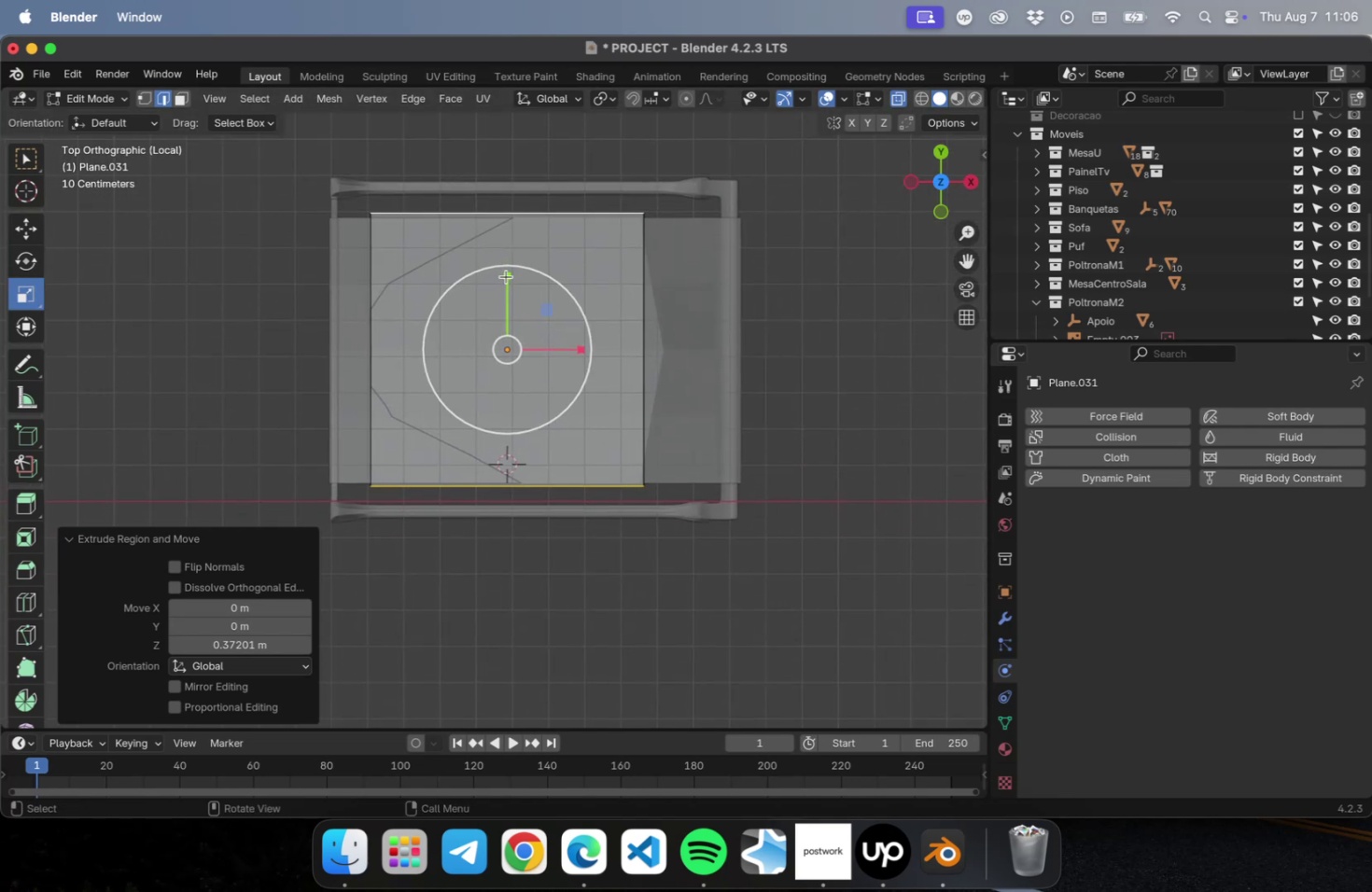 
left_click_drag(start_coordinate=[510, 275], to_coordinate=[513, 261])
 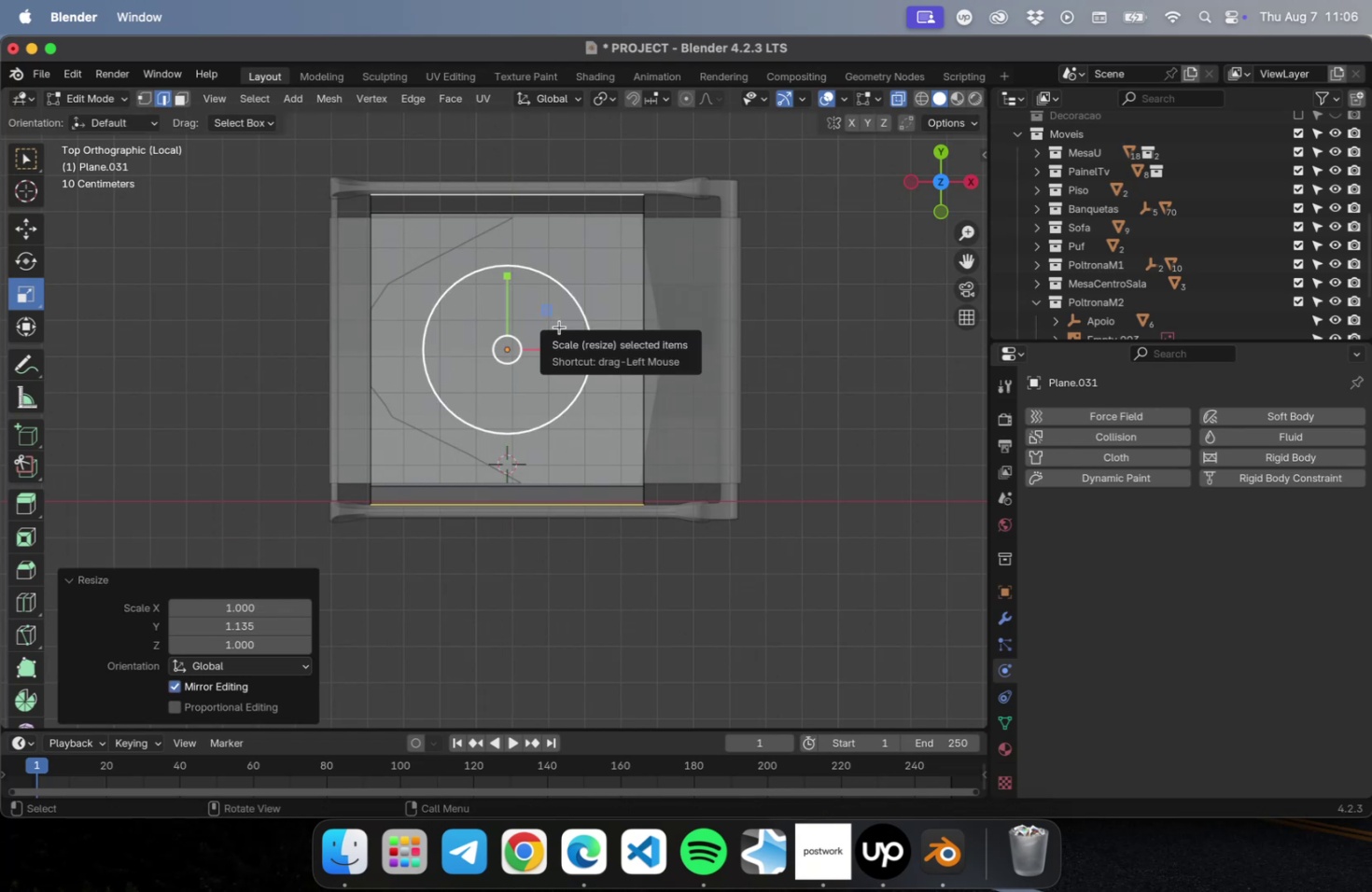 
wait(8.08)
 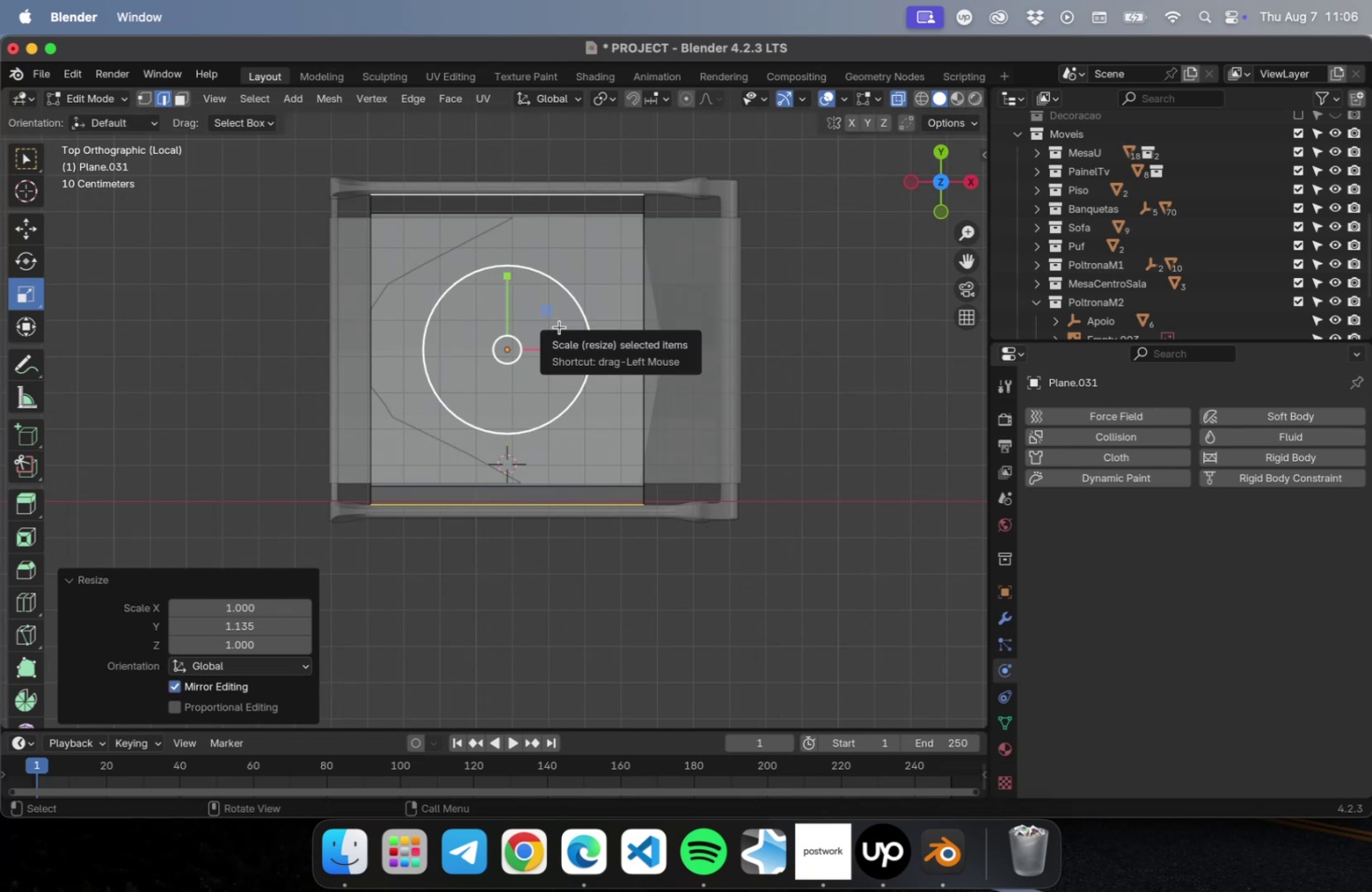 
key(NumLock)
 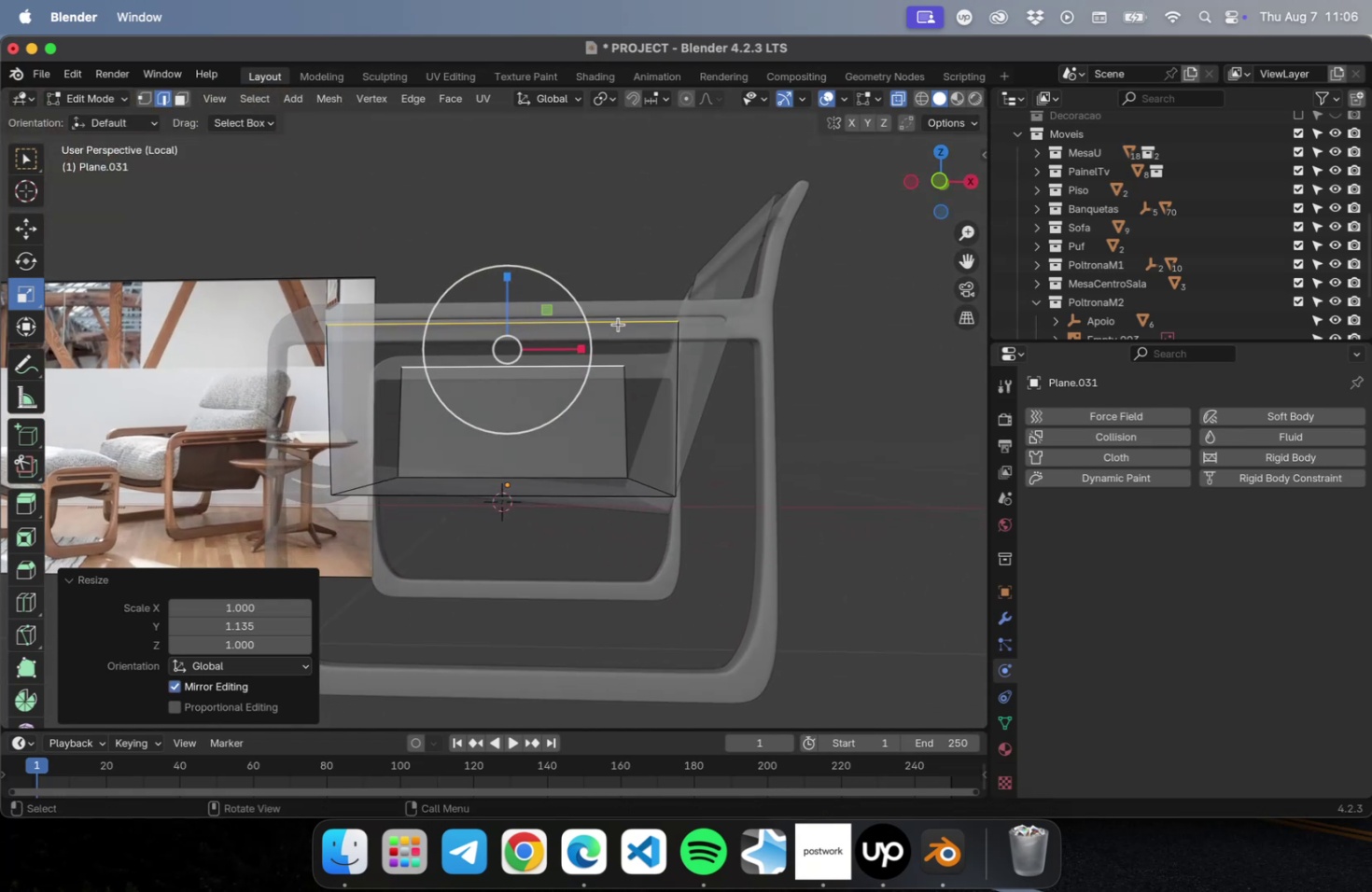 
key(Numpad3)
 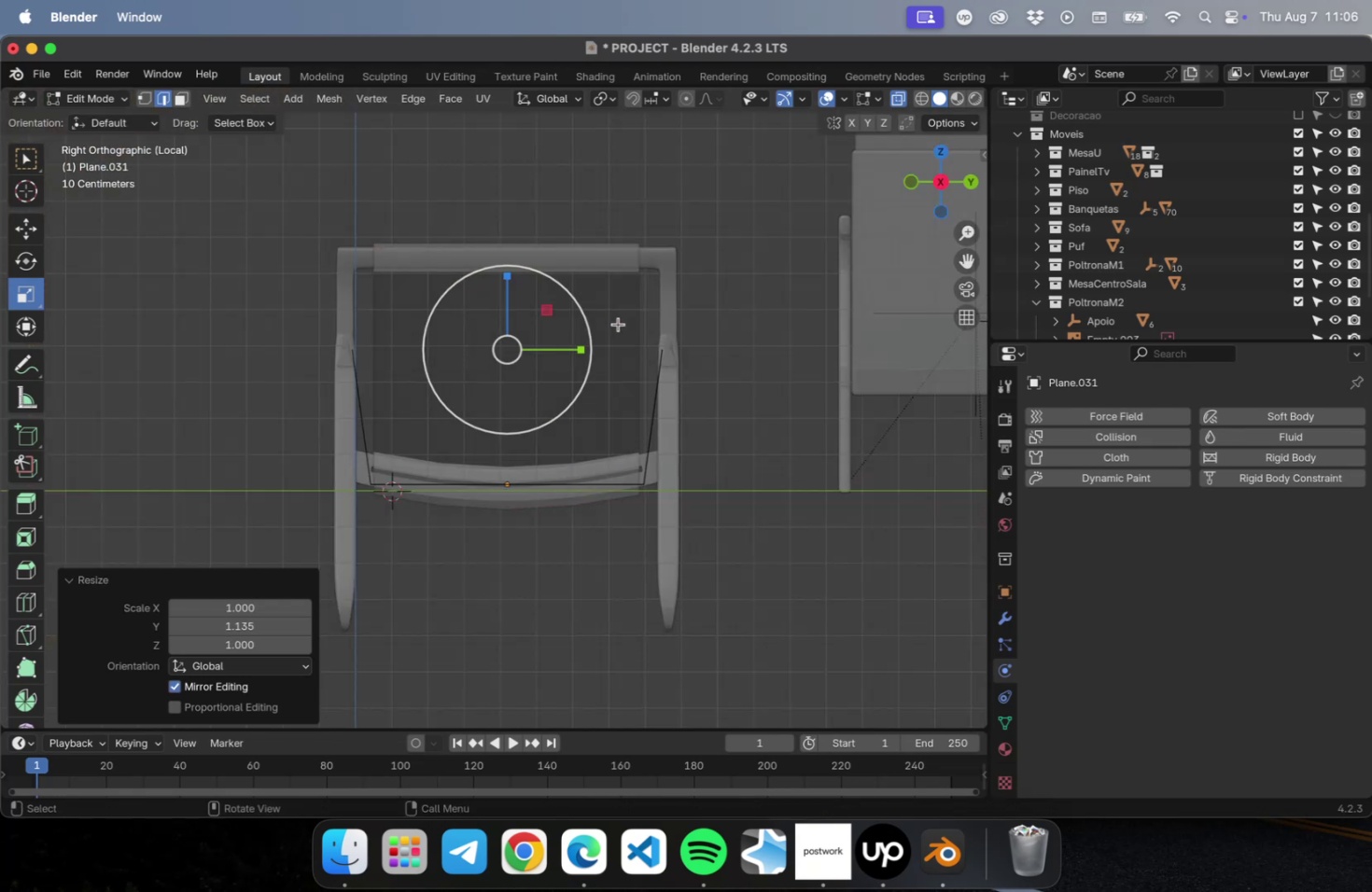 
key(NumLock)
 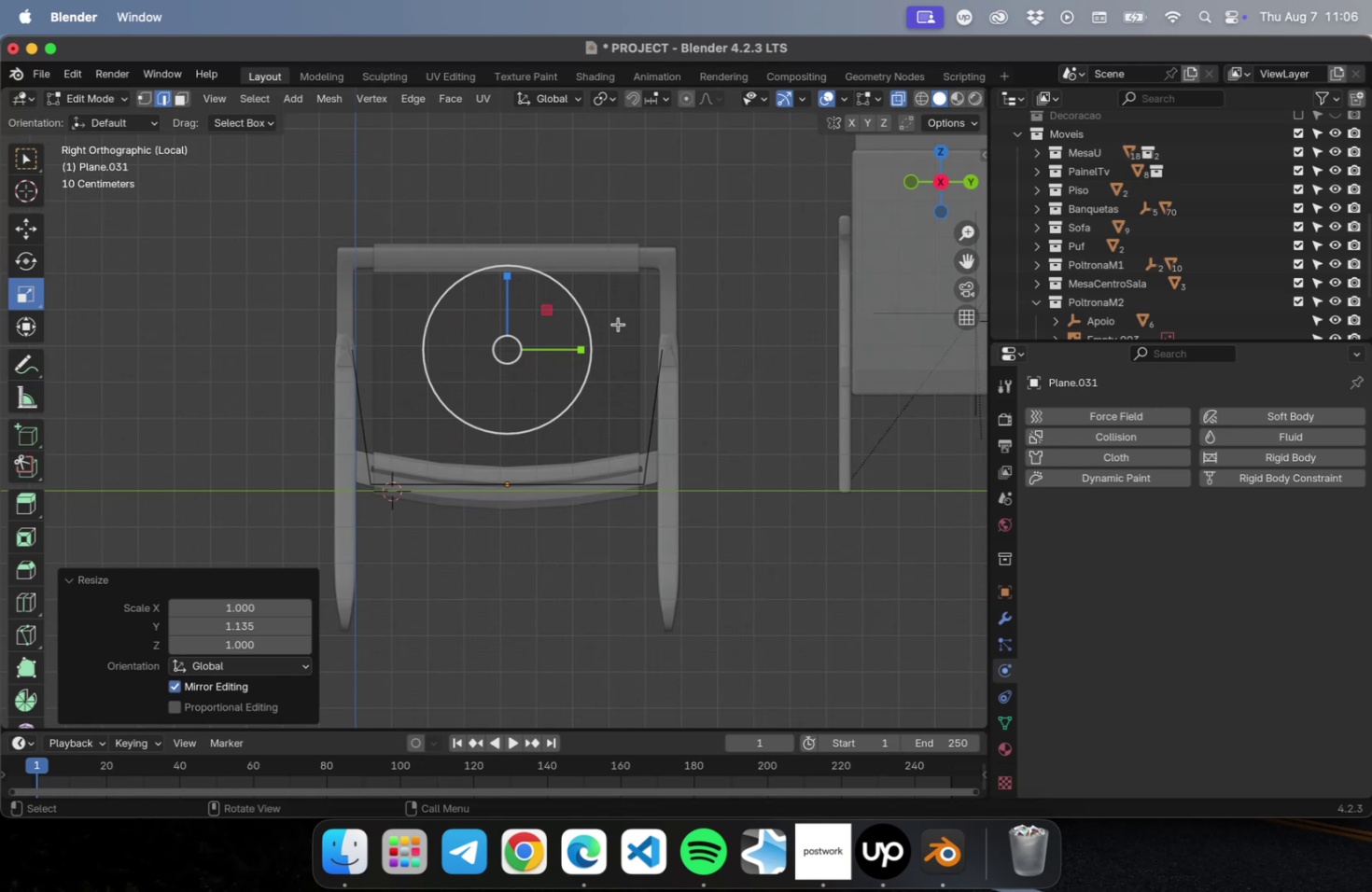 
key(Numpad1)
 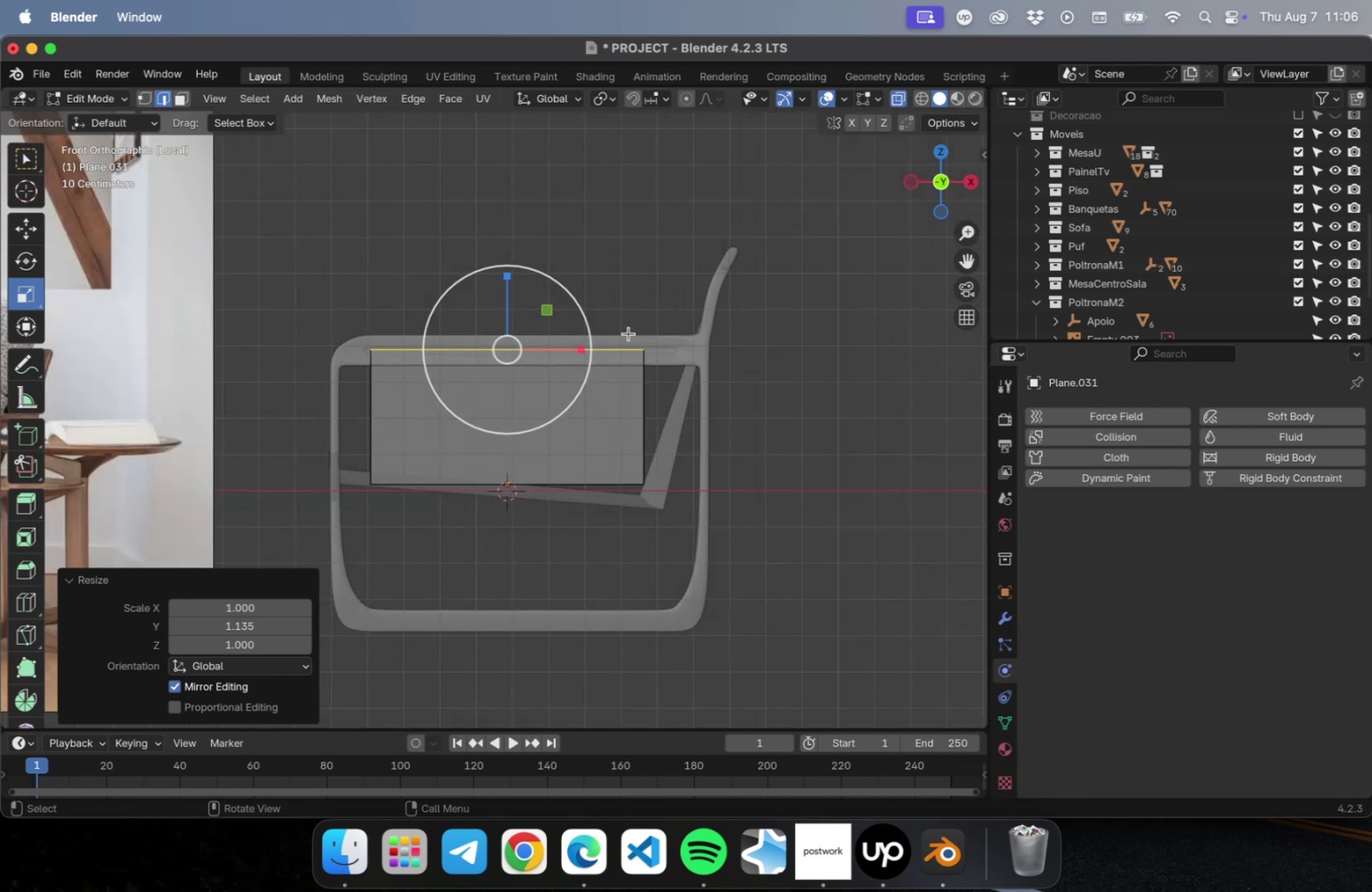 
scroll: coordinate [667, 447], scroll_direction: up, amount: 2.0
 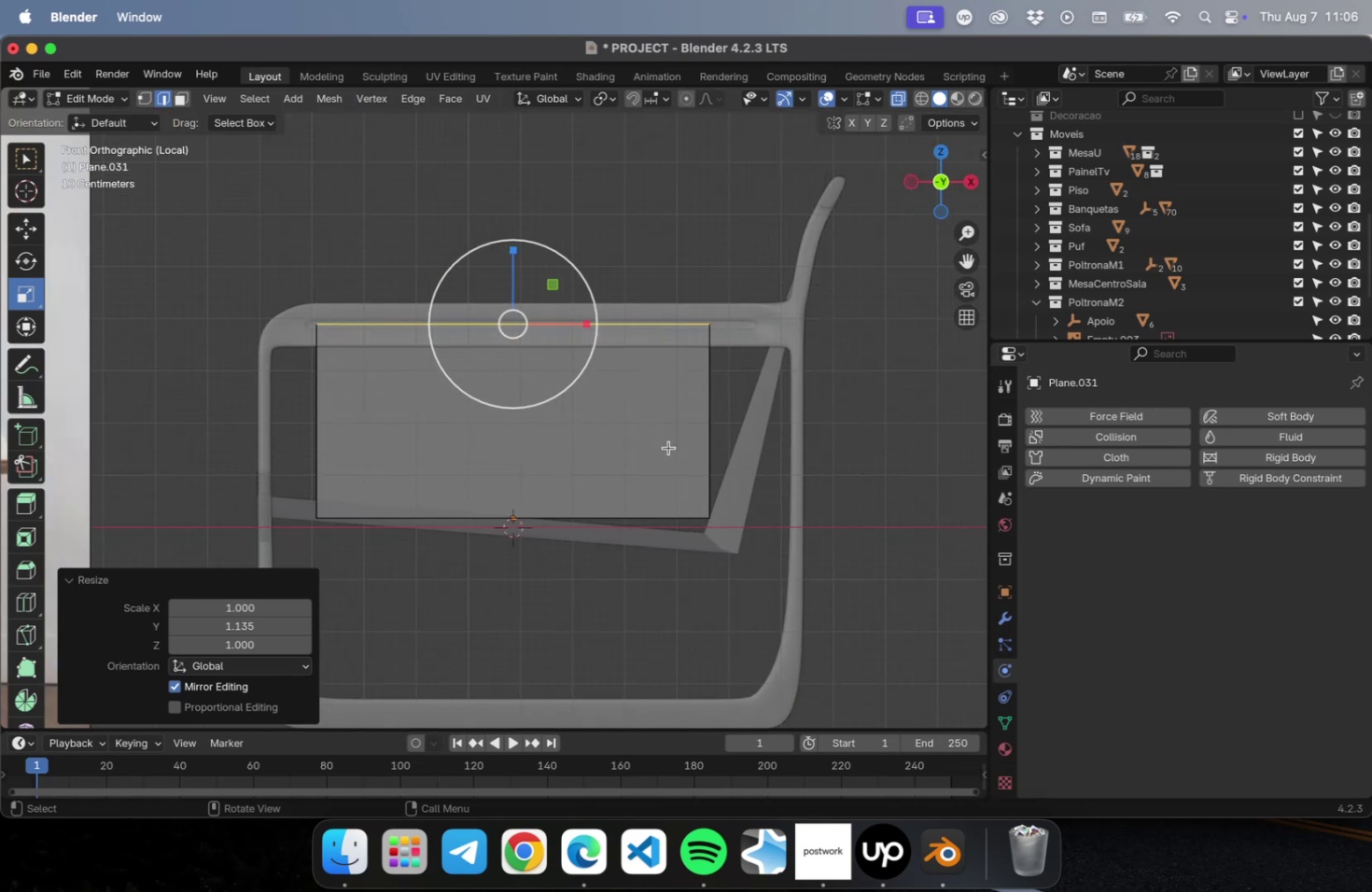 
hold_key(key=ShiftLeft, duration=0.64)
 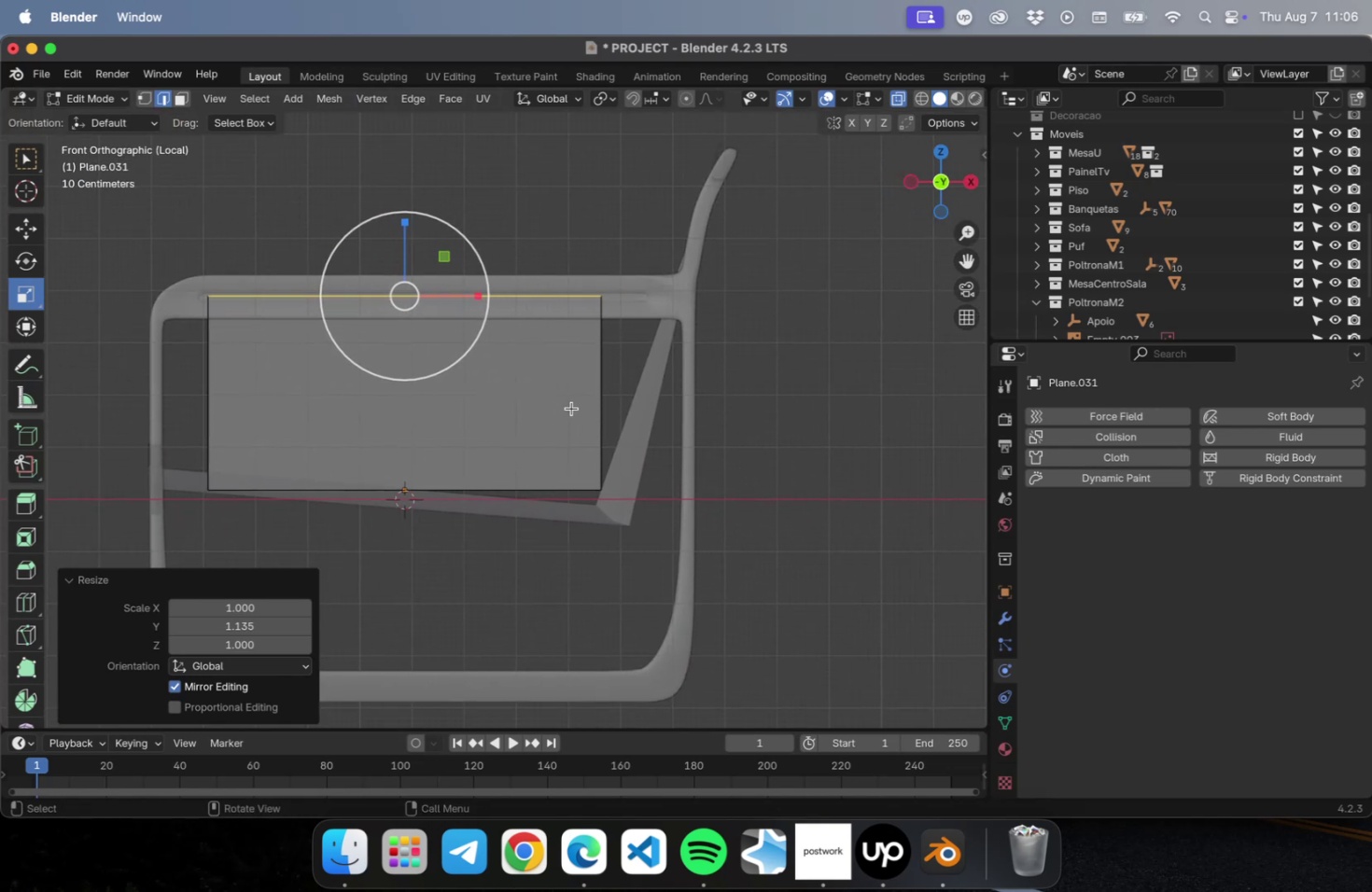 
key(1)
 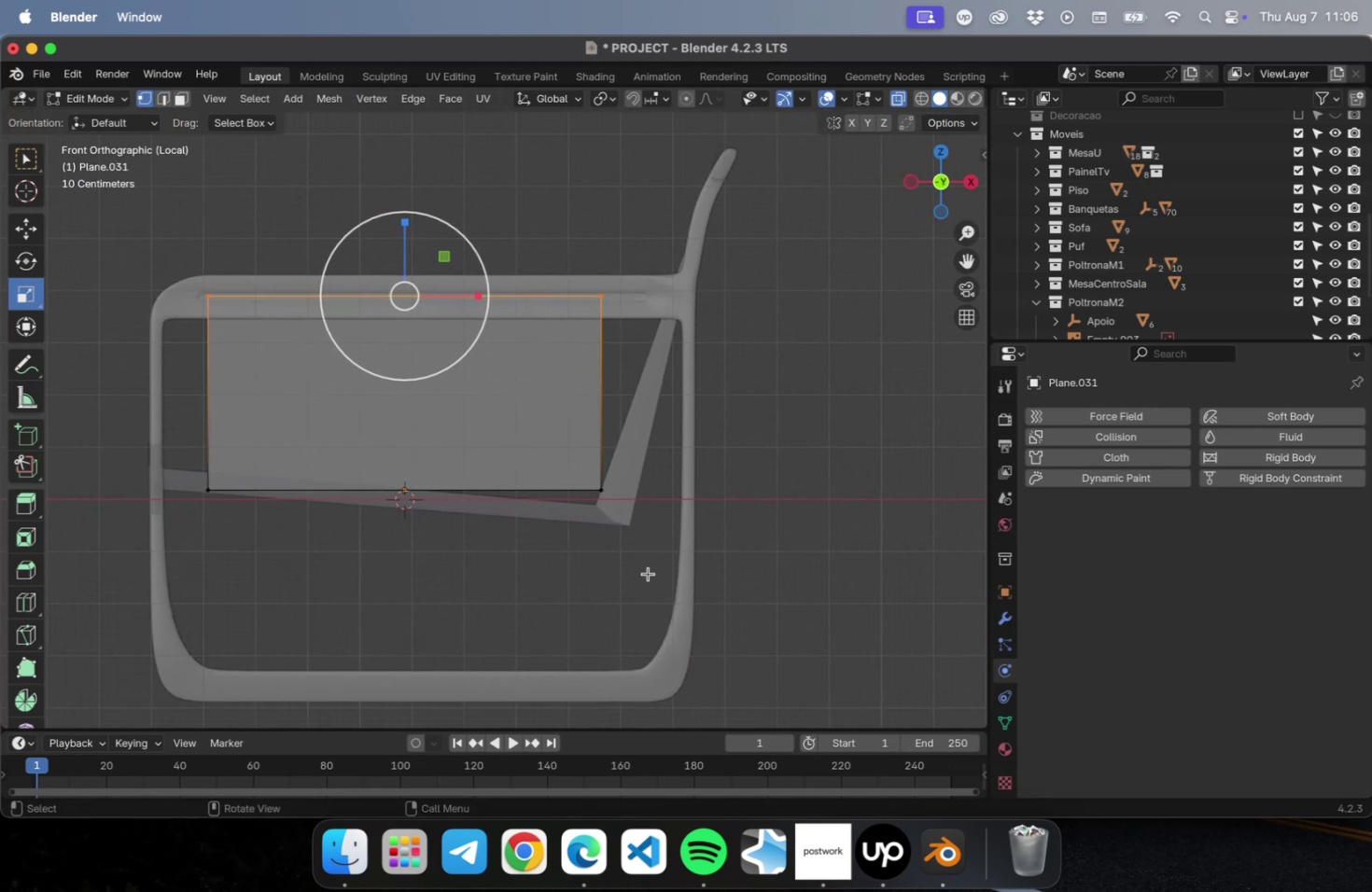 
left_click_drag(start_coordinate=[647, 578], to_coordinate=[541, 206])
 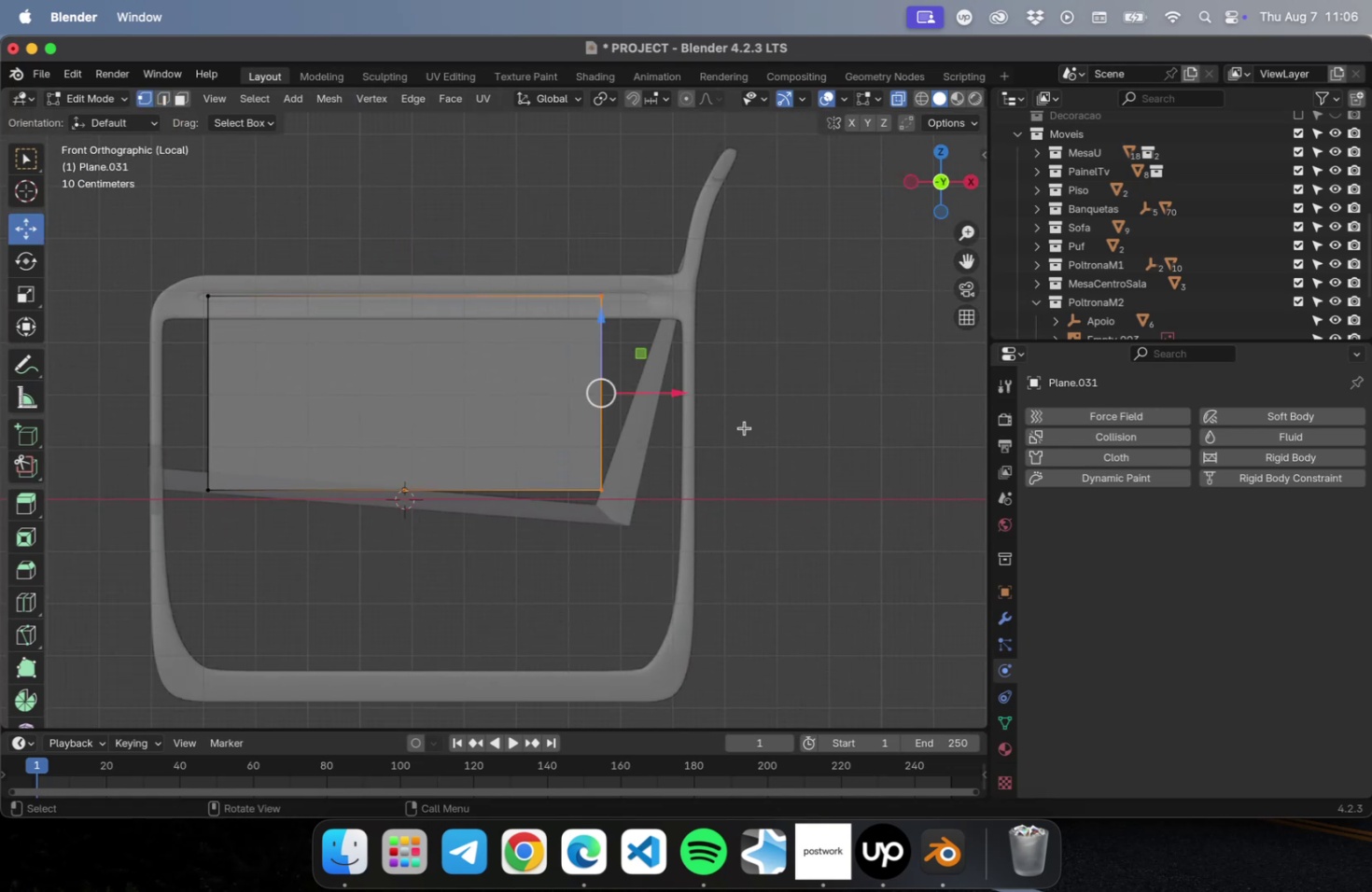 
left_click_drag(start_coordinate=[664, 395], to_coordinate=[705, 387])
 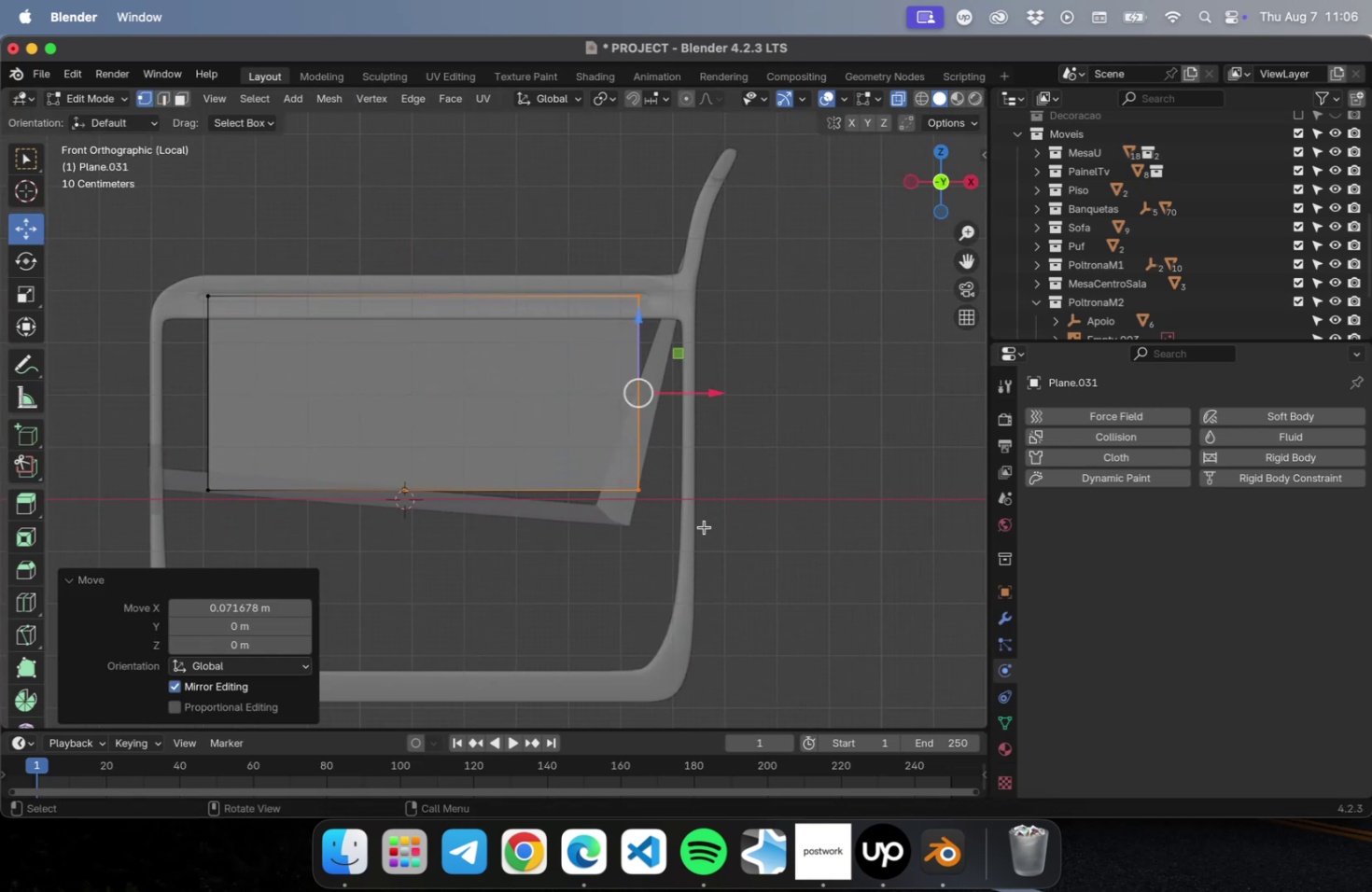 
left_click_drag(start_coordinate=[672, 564], to_coordinate=[620, 417])
 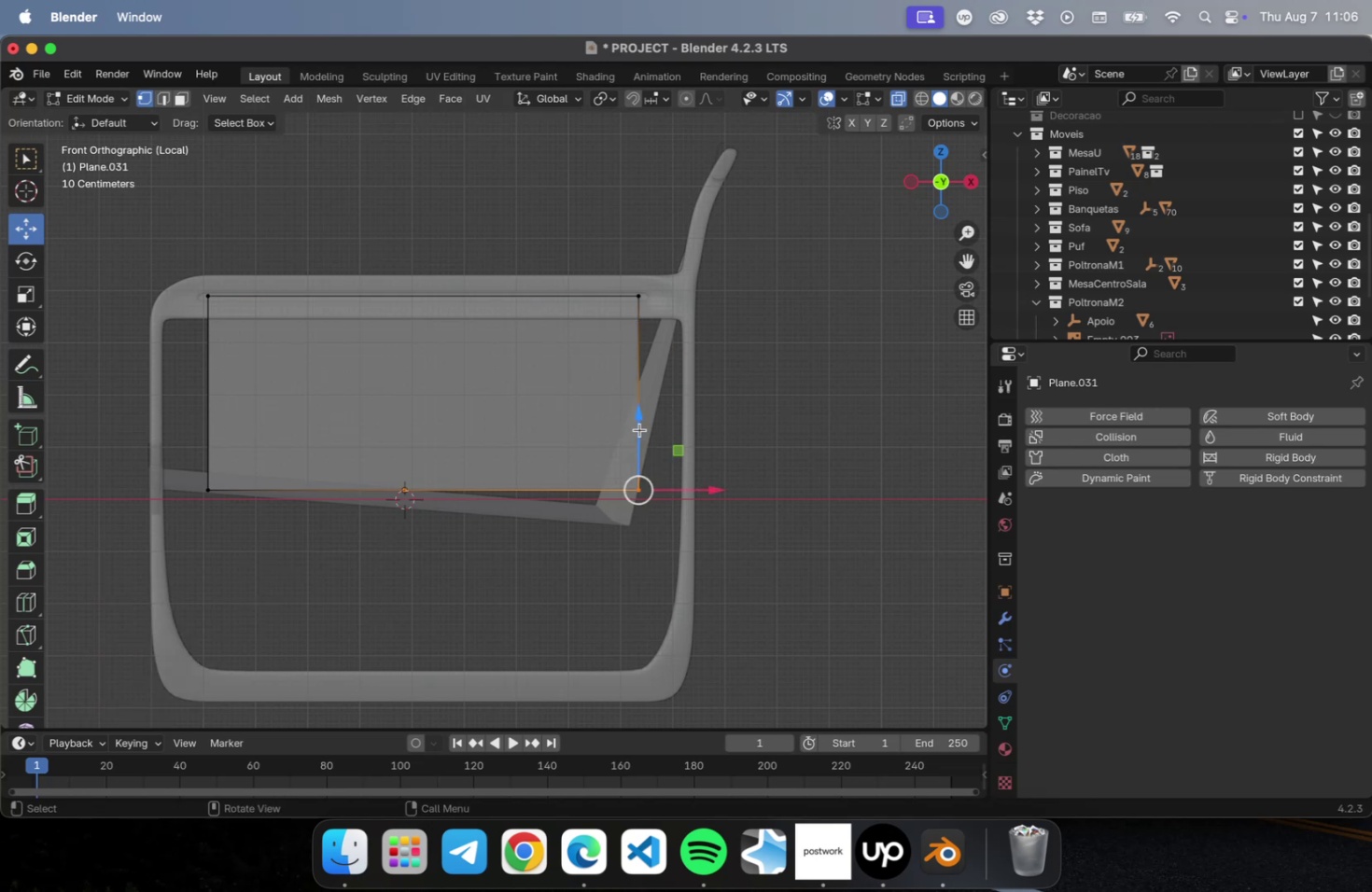 
left_click_drag(start_coordinate=[639, 426], to_coordinate=[637, 470])
 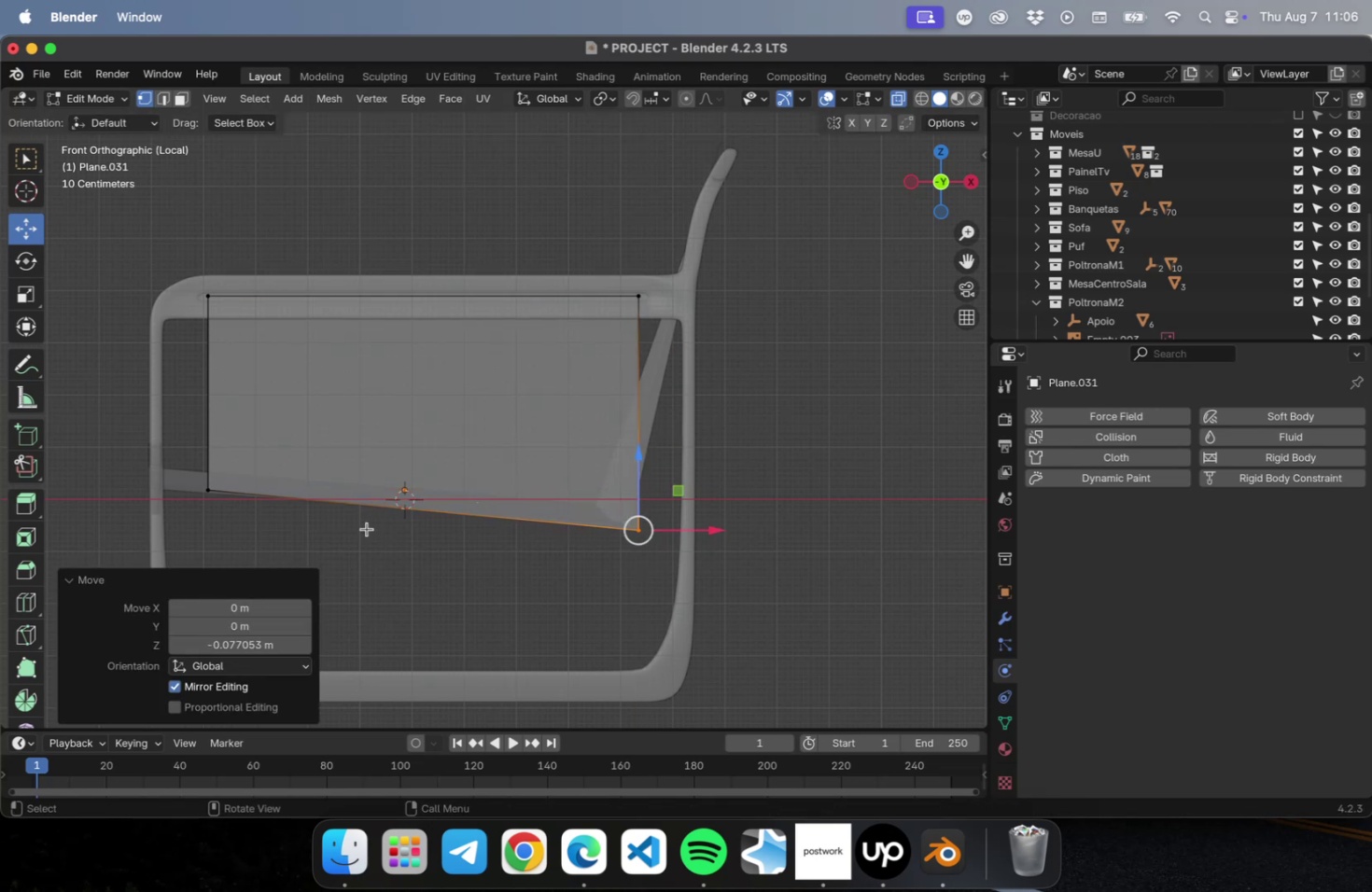 
left_click_drag(start_coordinate=[364, 529], to_coordinate=[178, 415])
 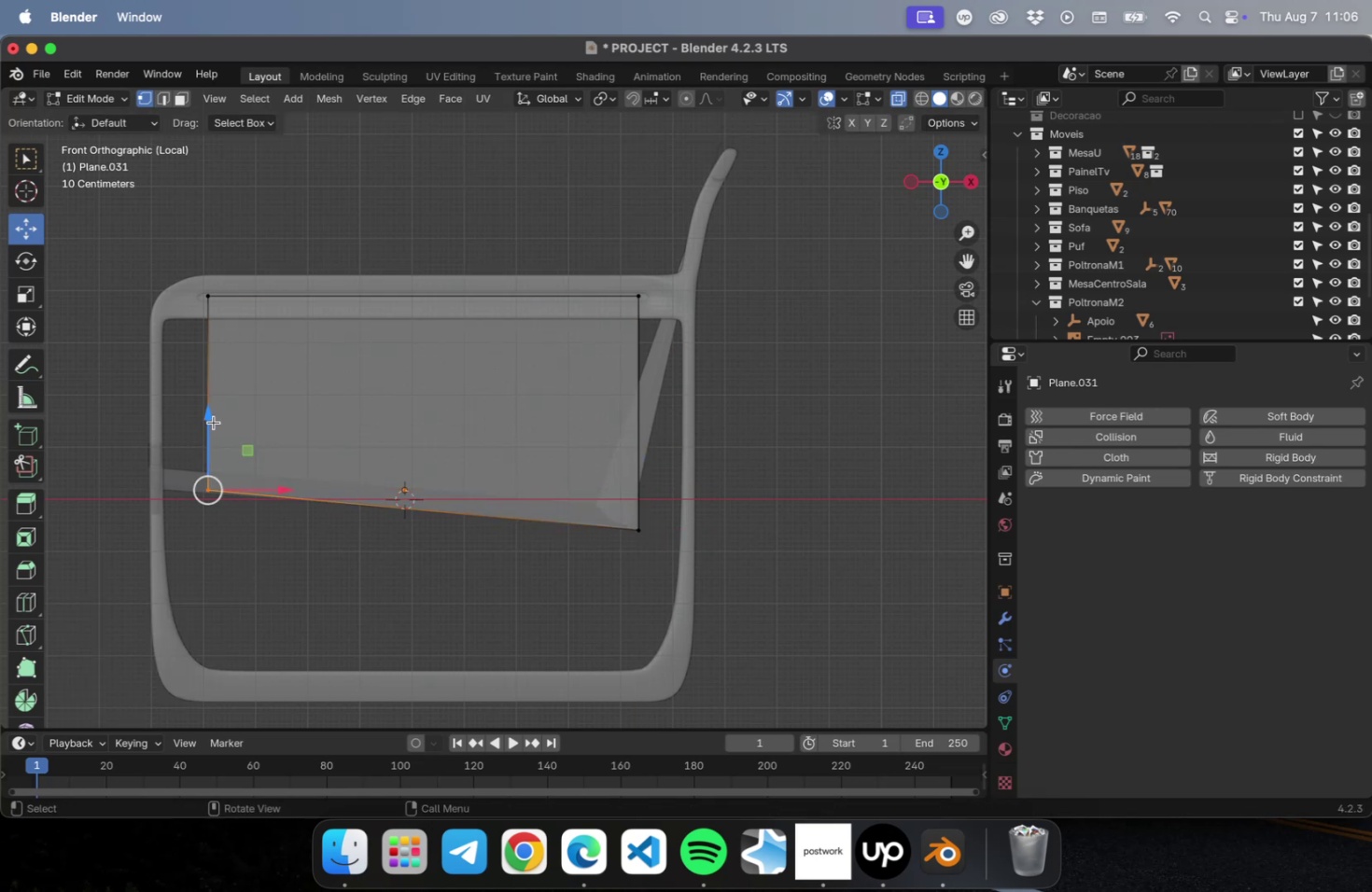 
left_click_drag(start_coordinate=[209, 418], to_coordinate=[209, 433])
 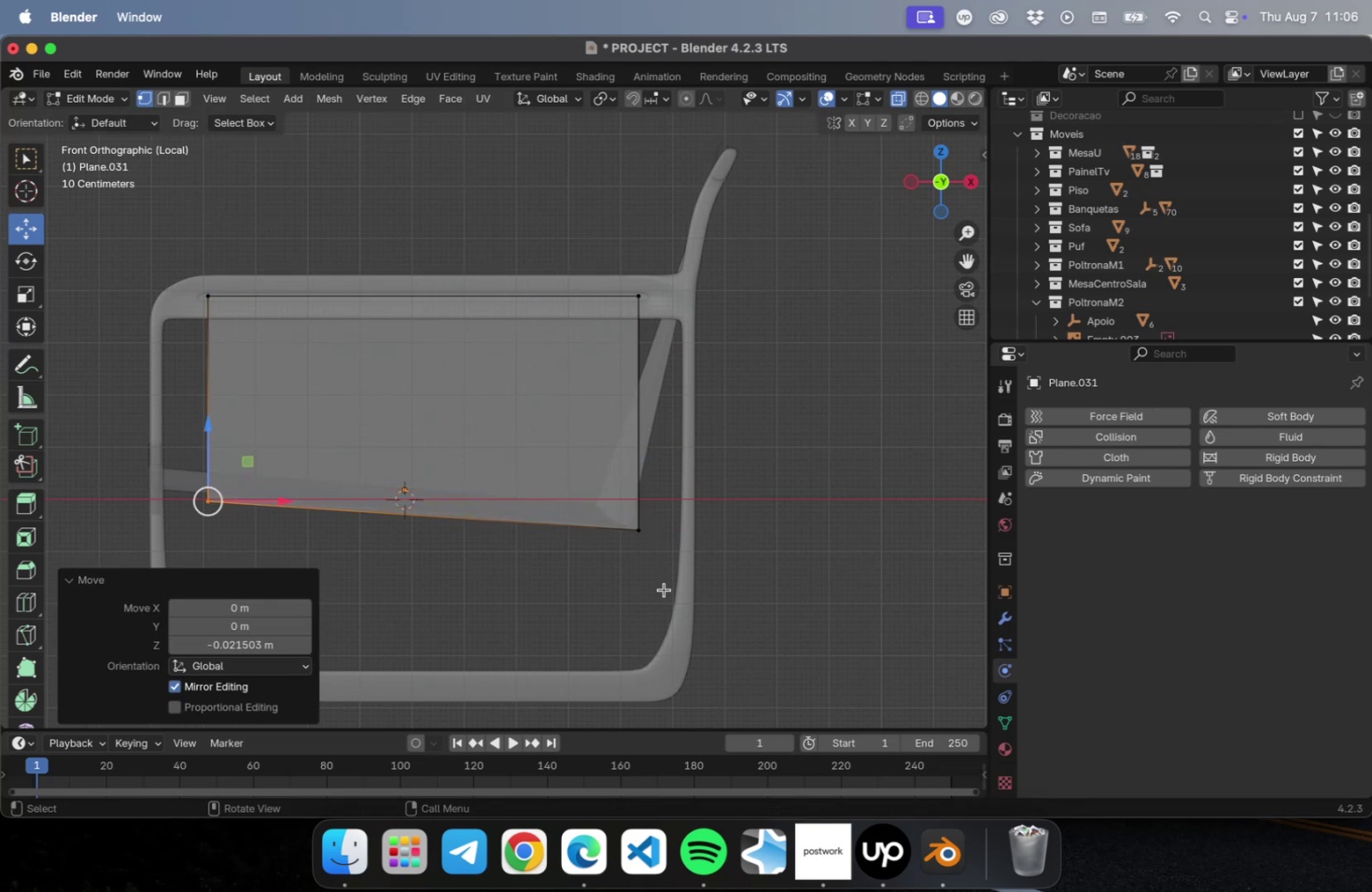 
left_click_drag(start_coordinate=[664, 592], to_coordinate=[630, 462])
 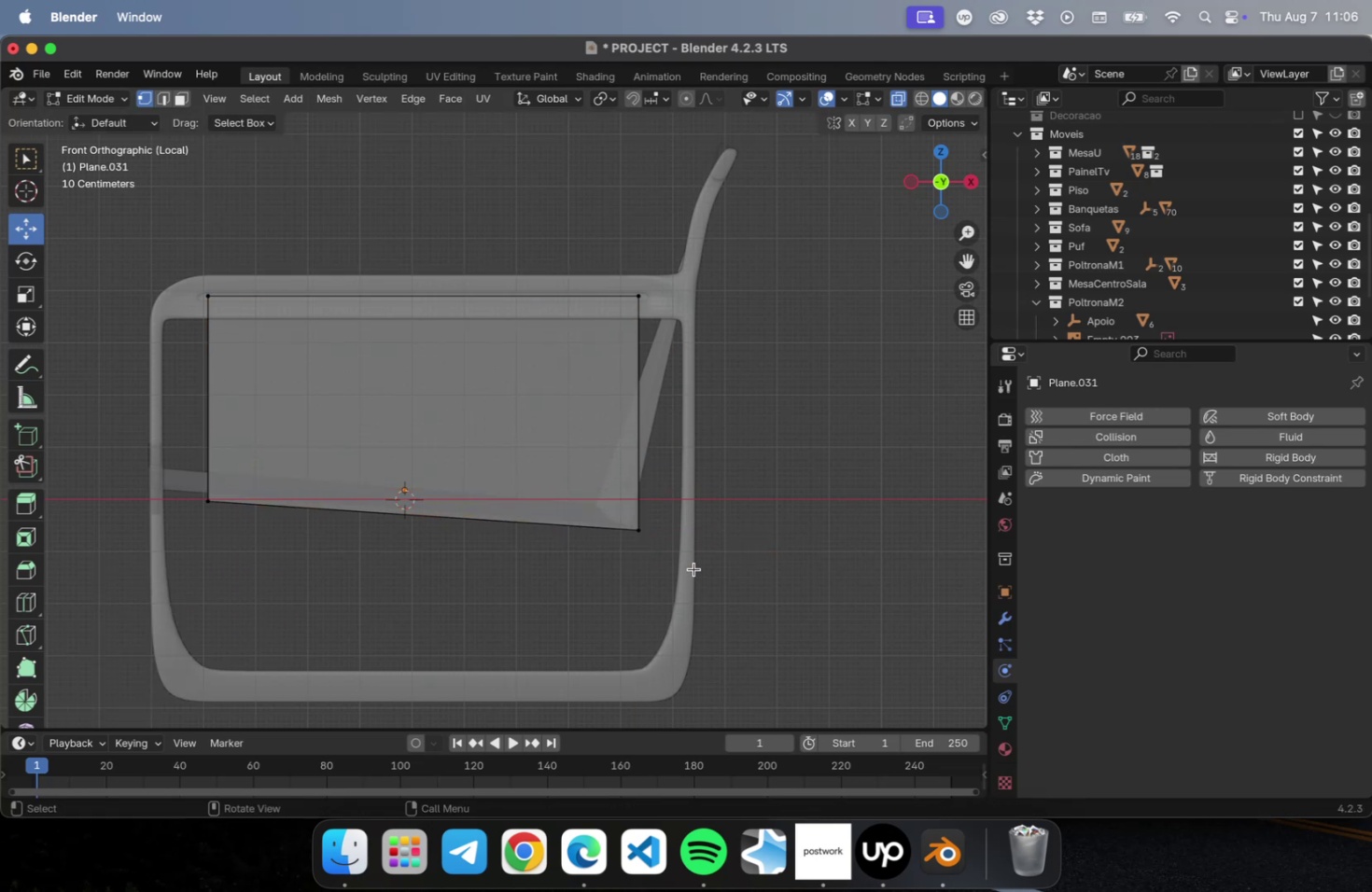 
key(Meta+Z)
 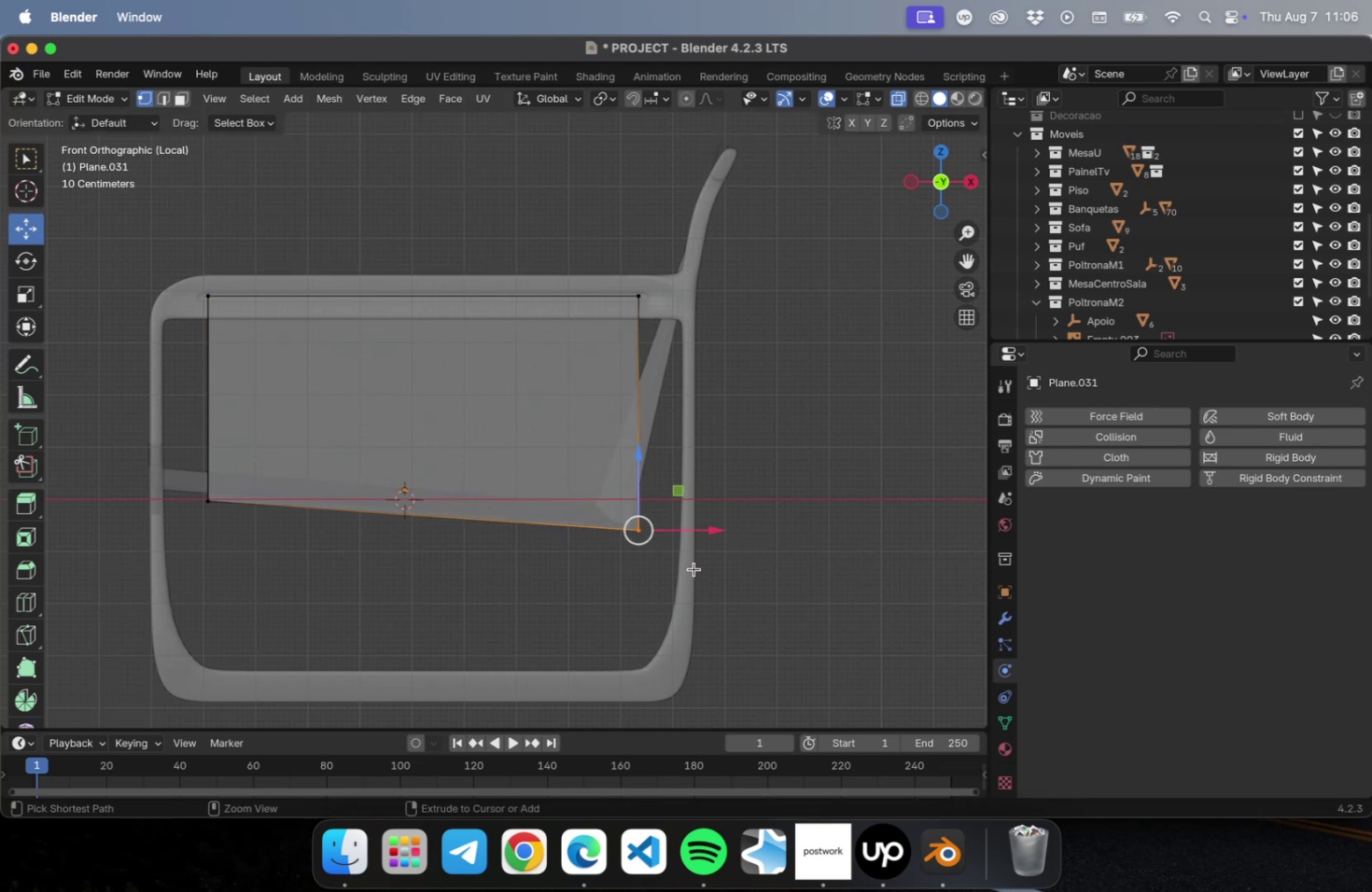 
key(Meta+Z)
 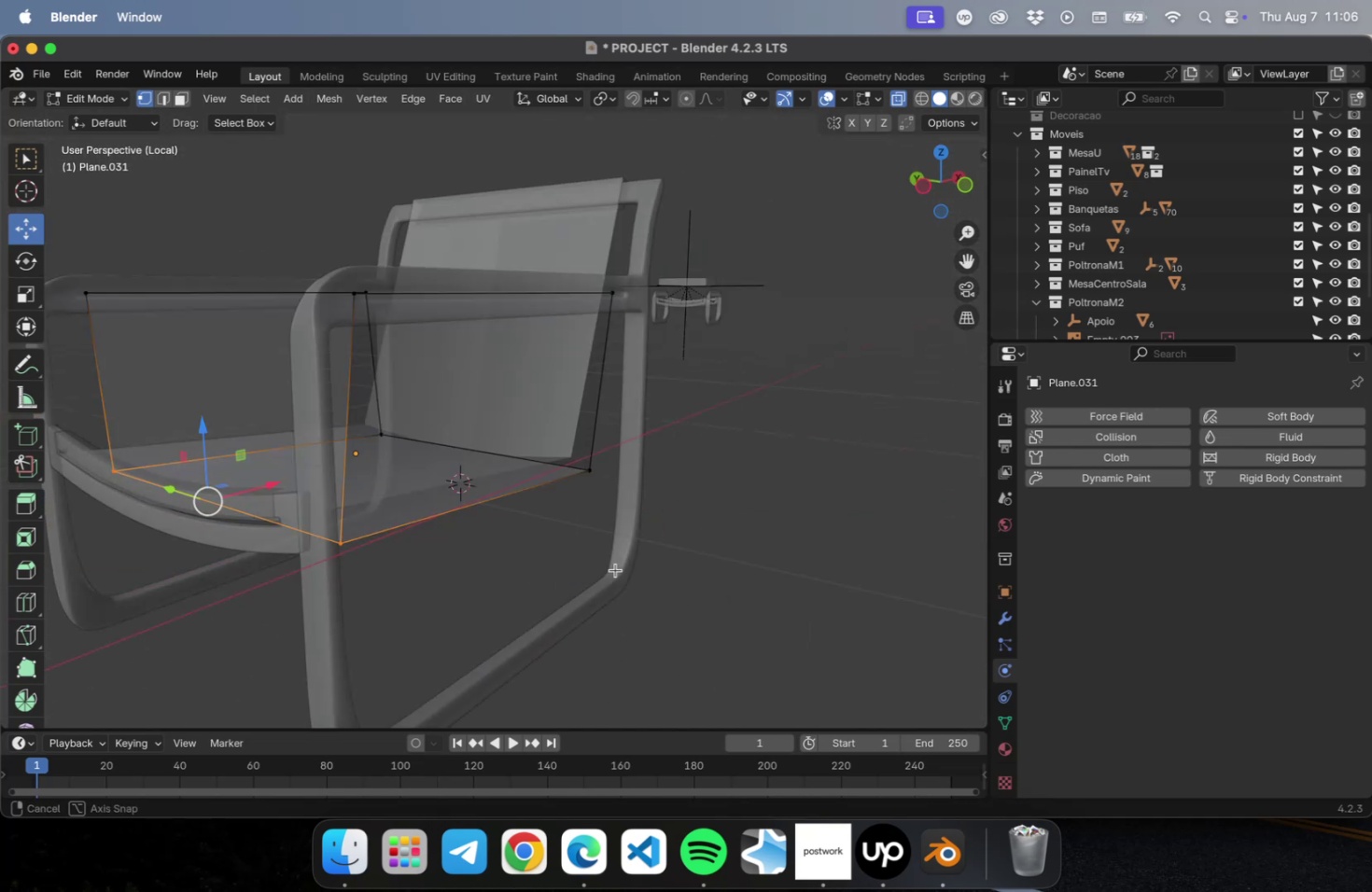 
scroll: coordinate [646, 559], scroll_direction: down, amount: 4.0
 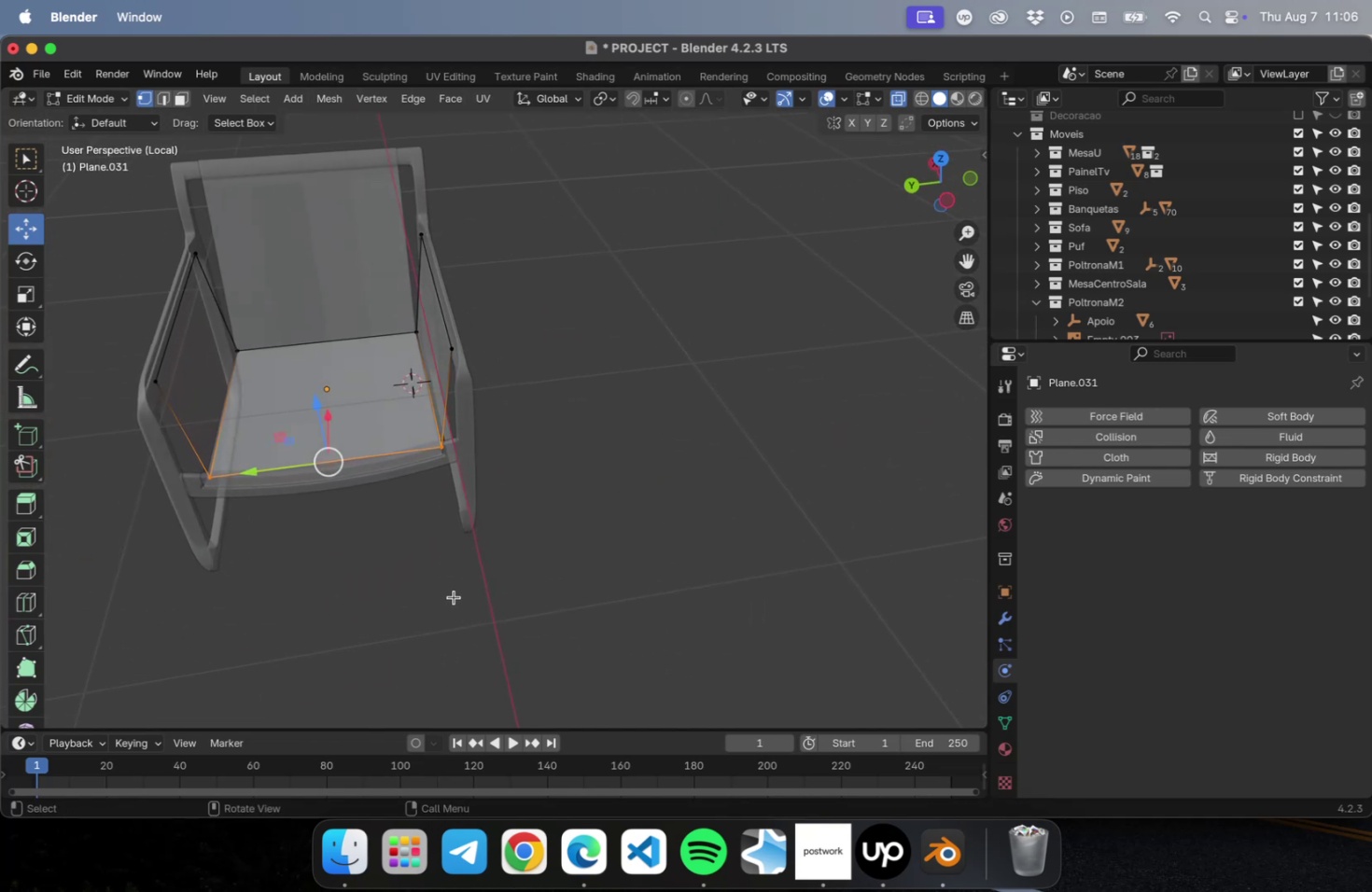 
hold_key(key=ShiftLeft, duration=0.45)
 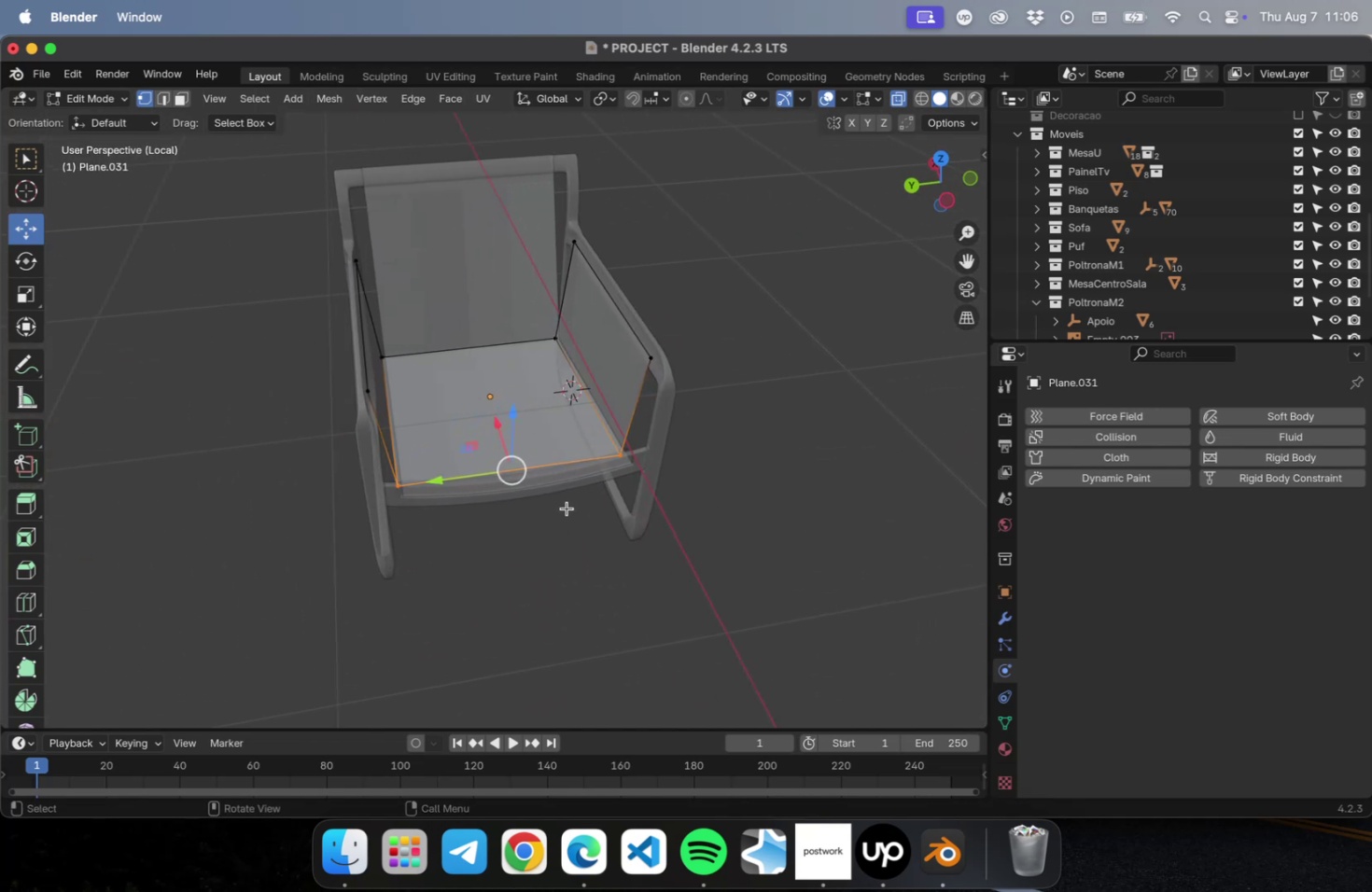 
key(NumLock)
 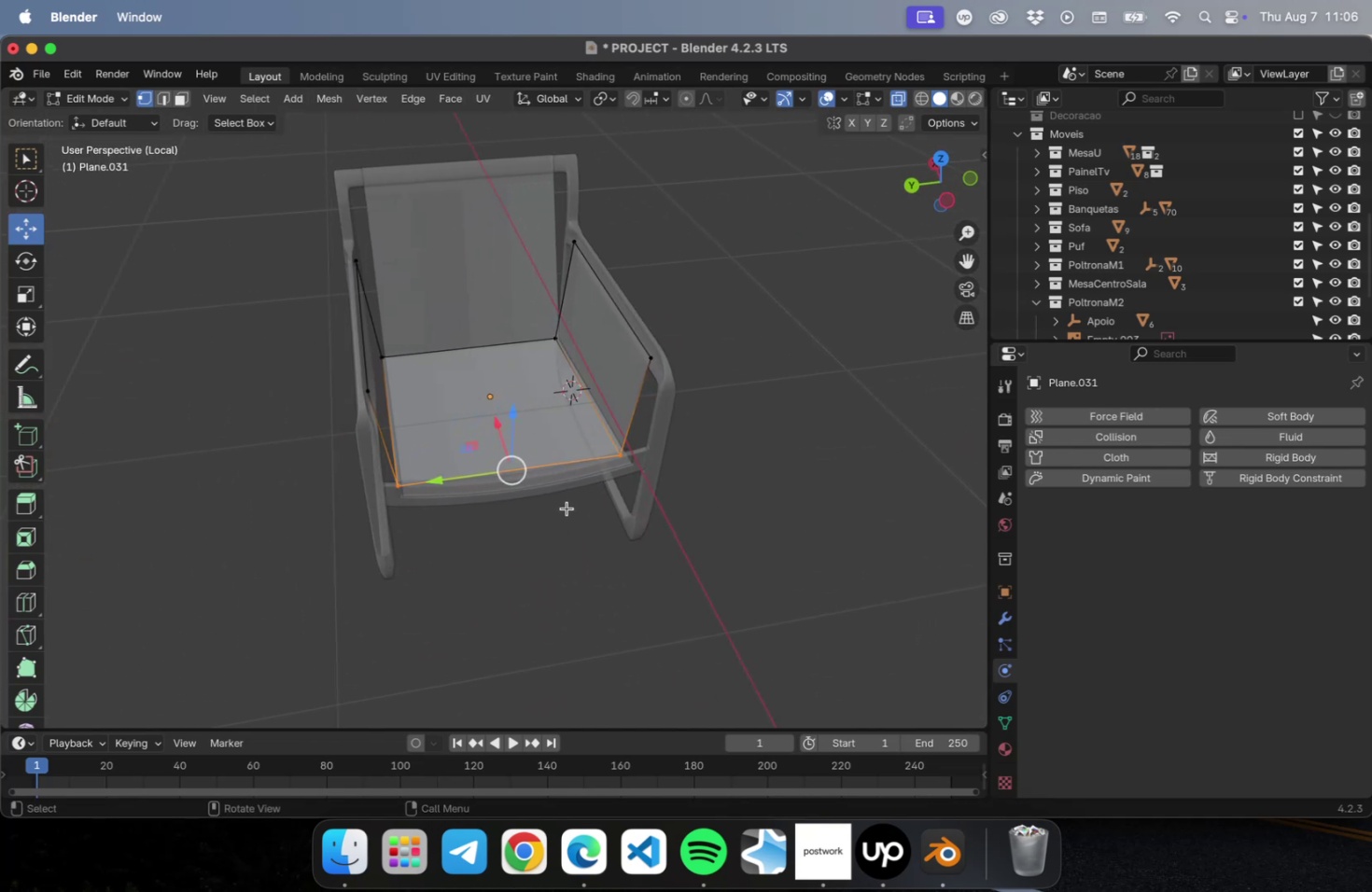 
key(Numpad7)
 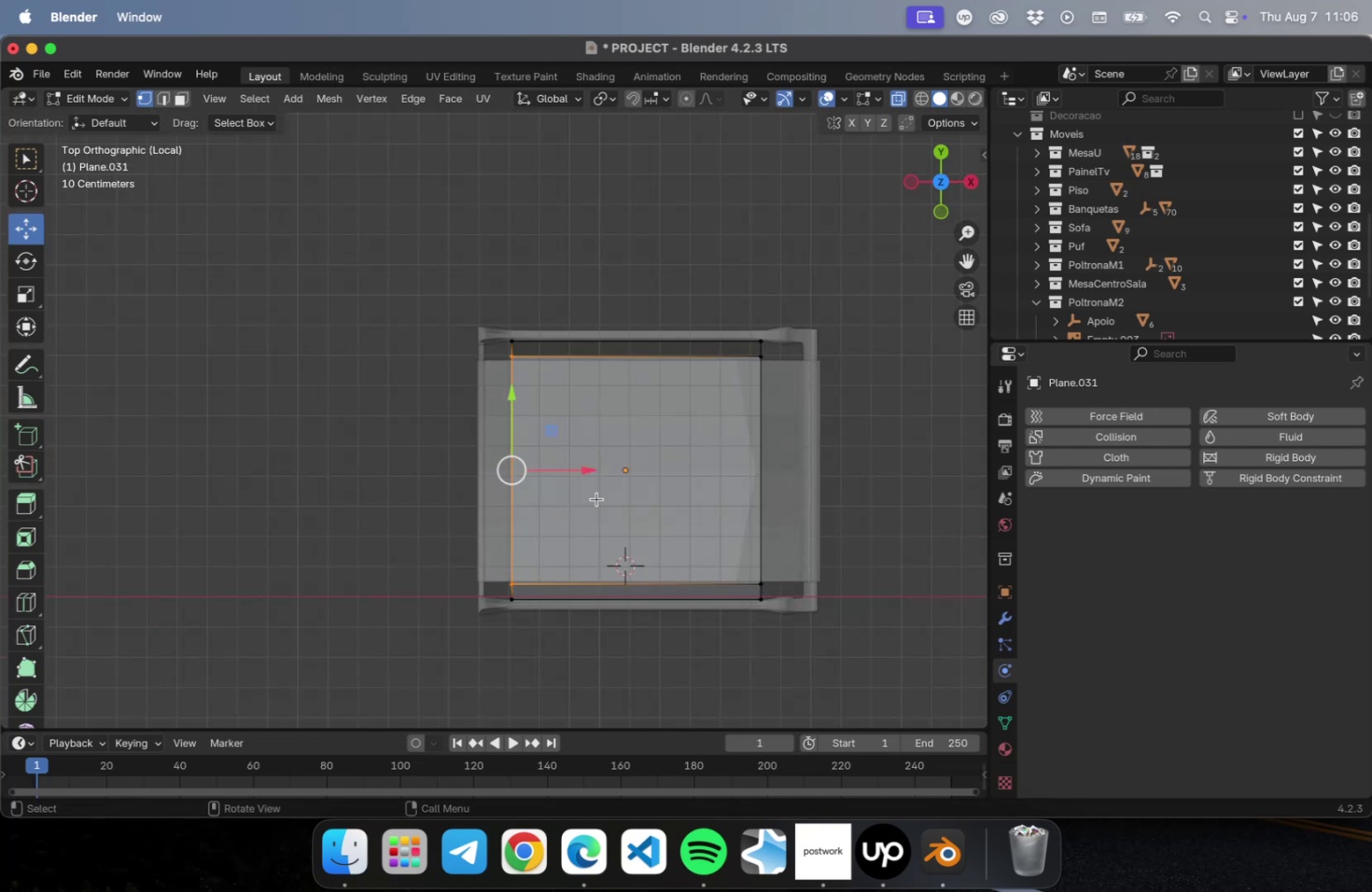 
scroll: coordinate [680, 466], scroll_direction: up, amount: 5.0
 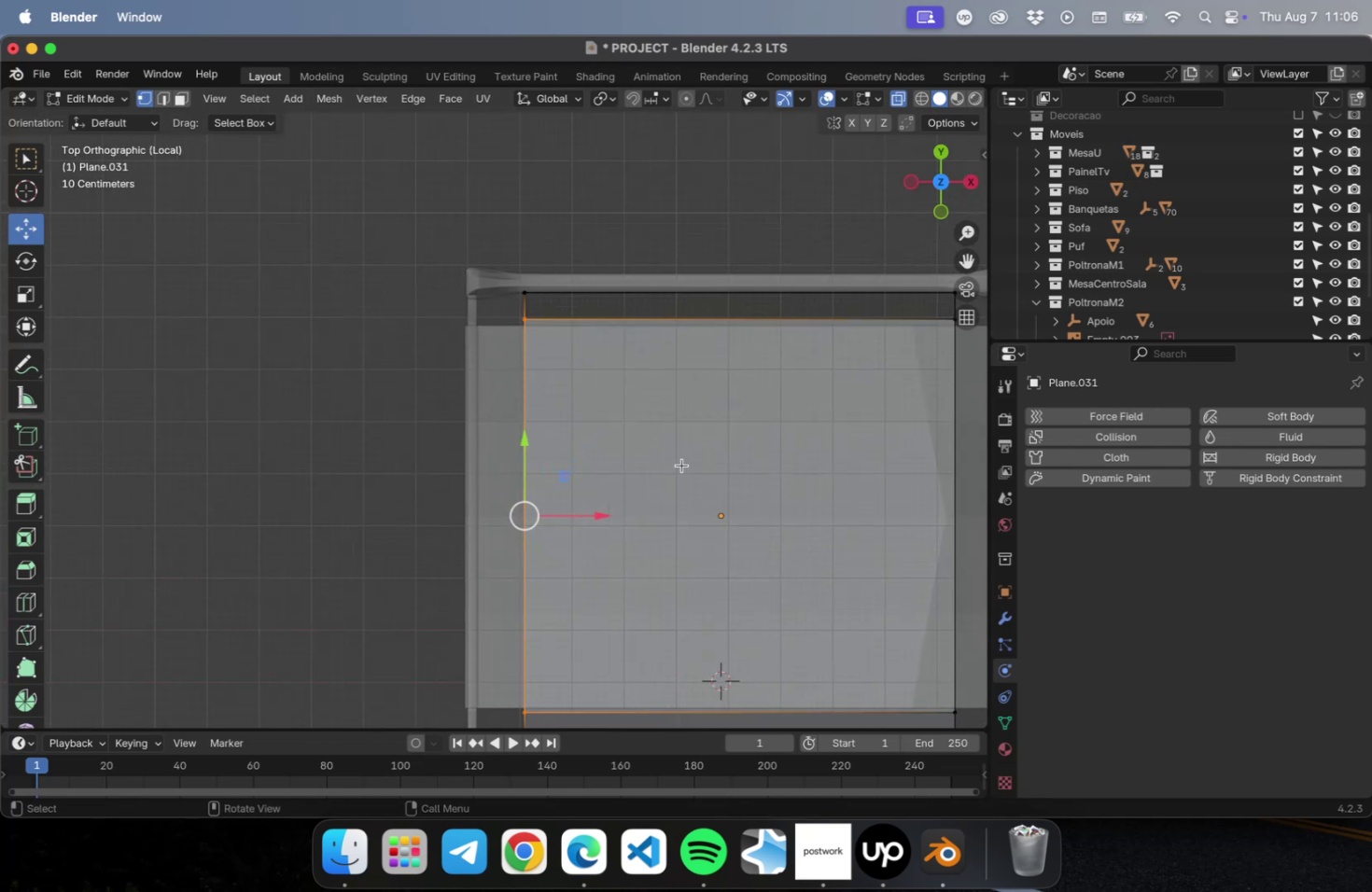 
hold_key(key=ShiftLeft, duration=0.54)
 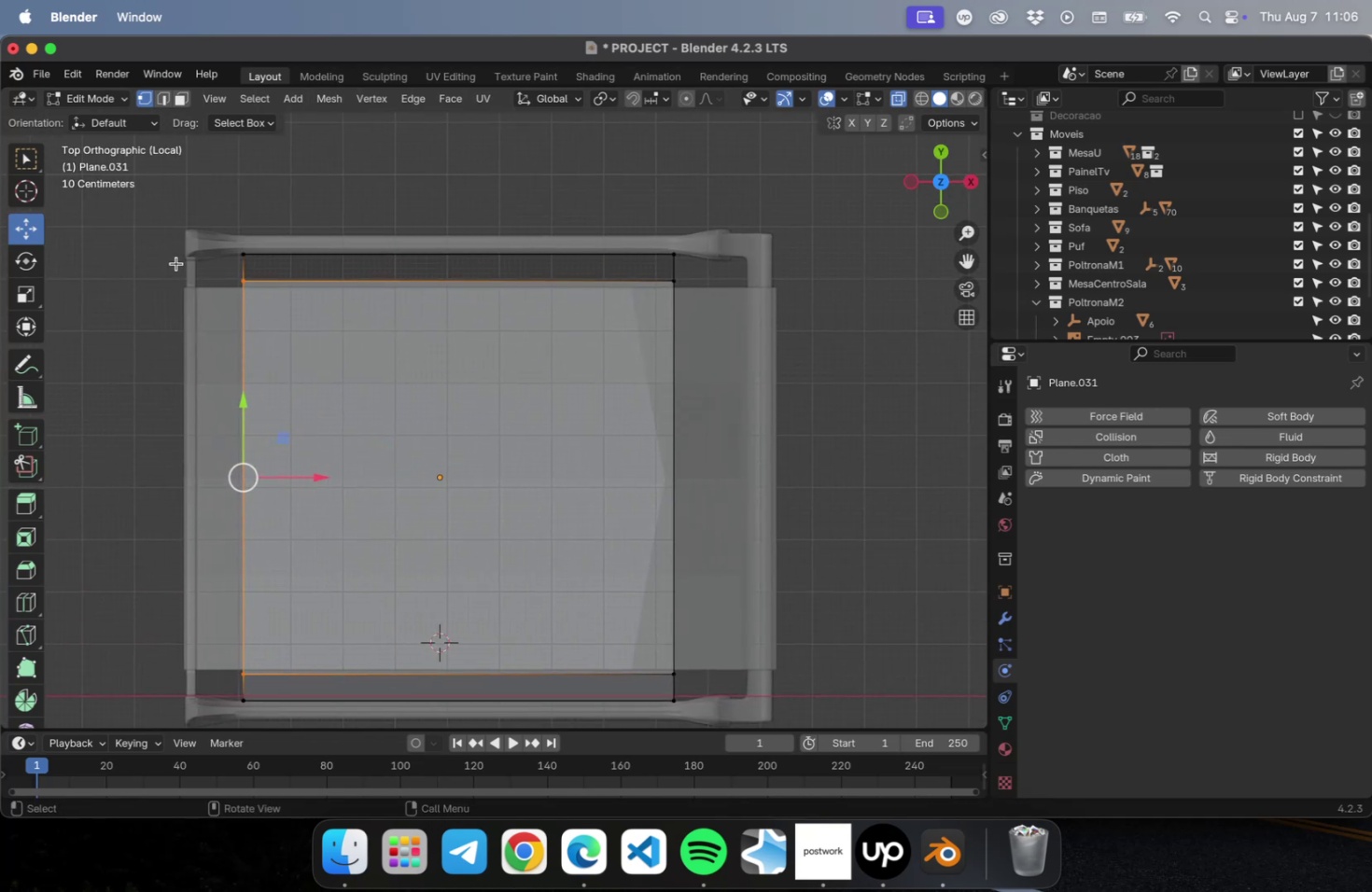 
left_click_drag(start_coordinate=[176, 264], to_coordinate=[751, 323])
 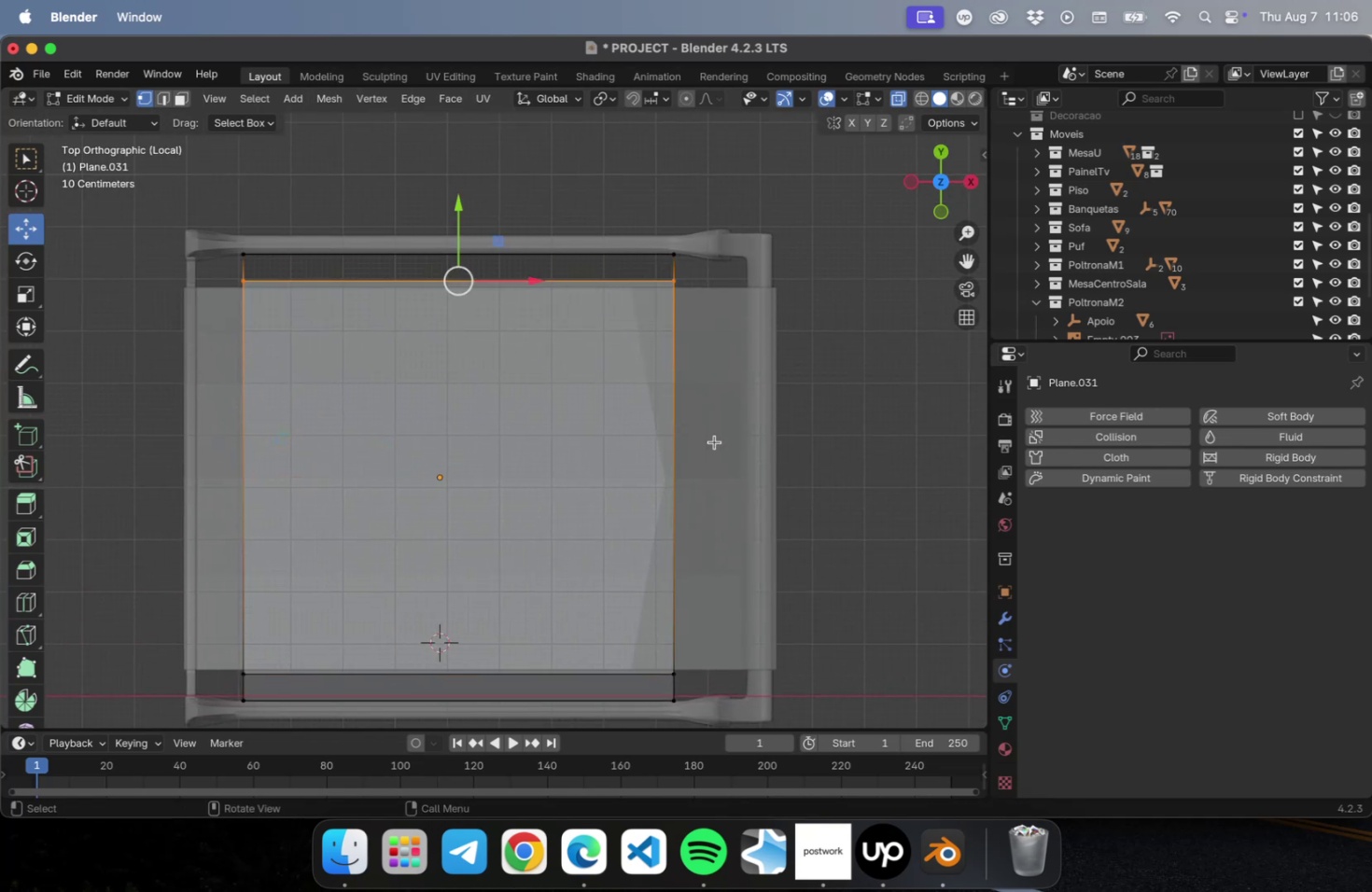 
hold_key(key=ShiftLeft, duration=1.56)
left_click_drag(start_coordinate=[699, 563], to_coordinate=[208, 680])
 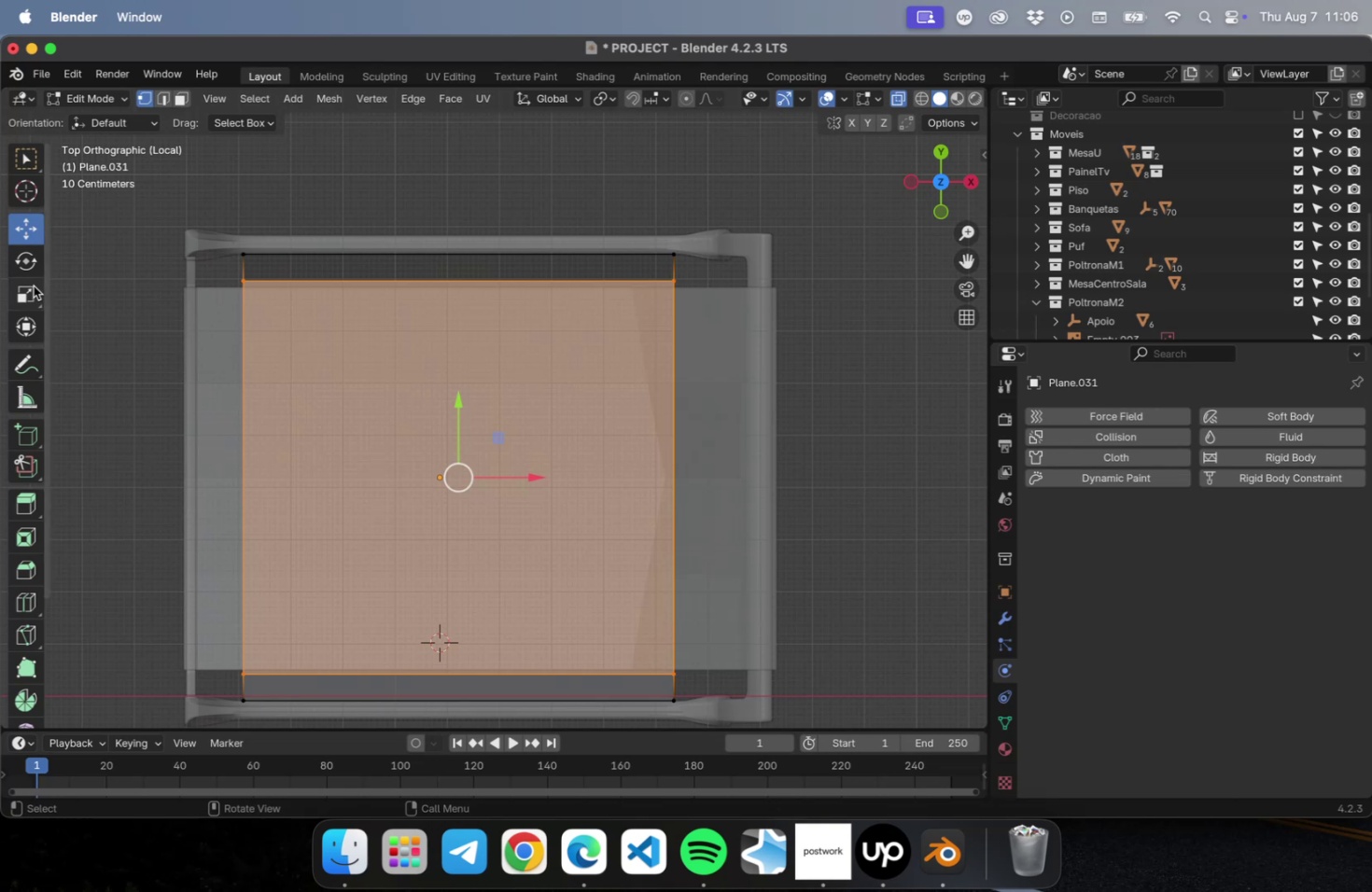 
left_click([32, 286])
 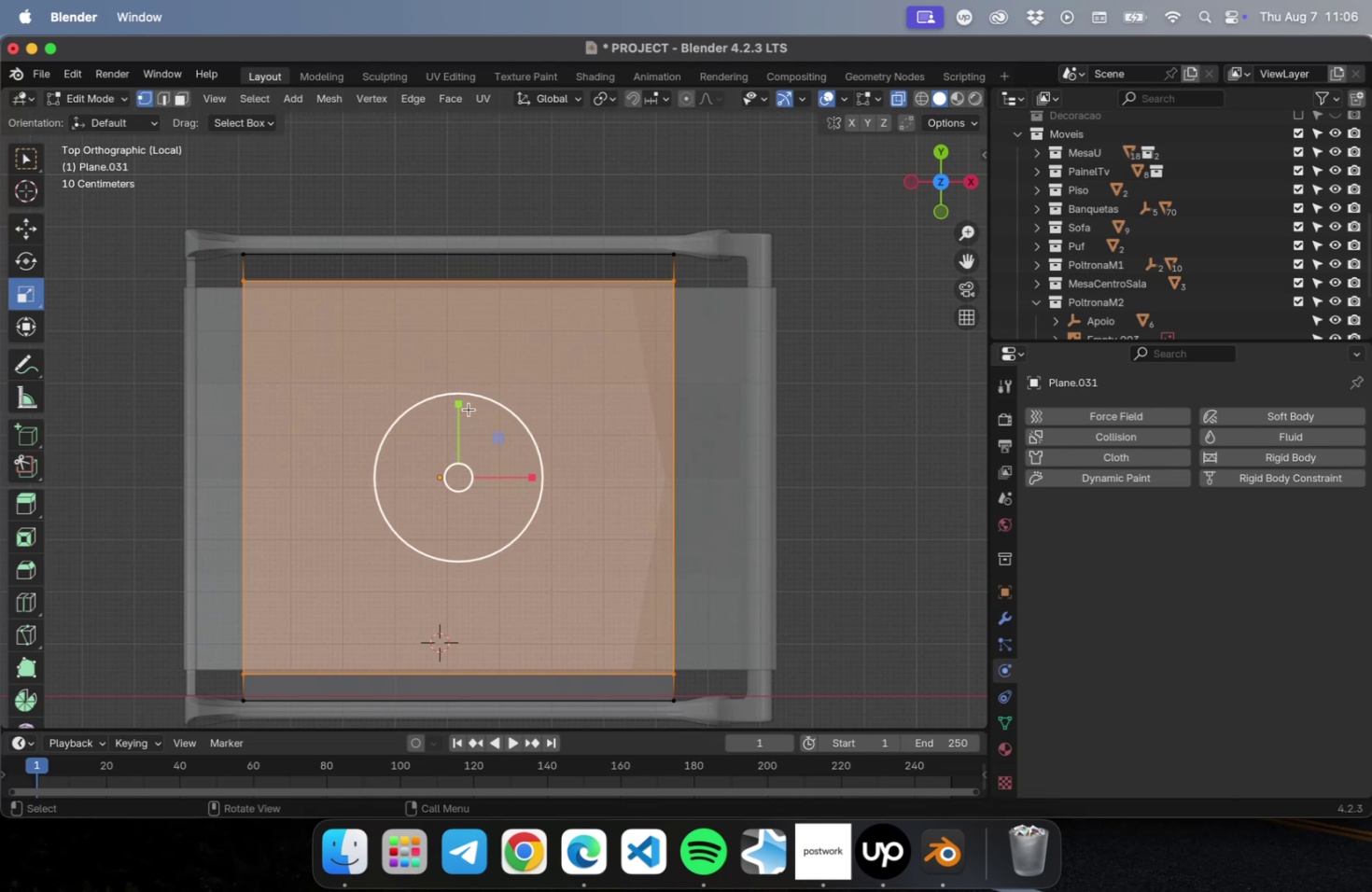 
left_click_drag(start_coordinate=[462, 405], to_coordinate=[462, 399])
 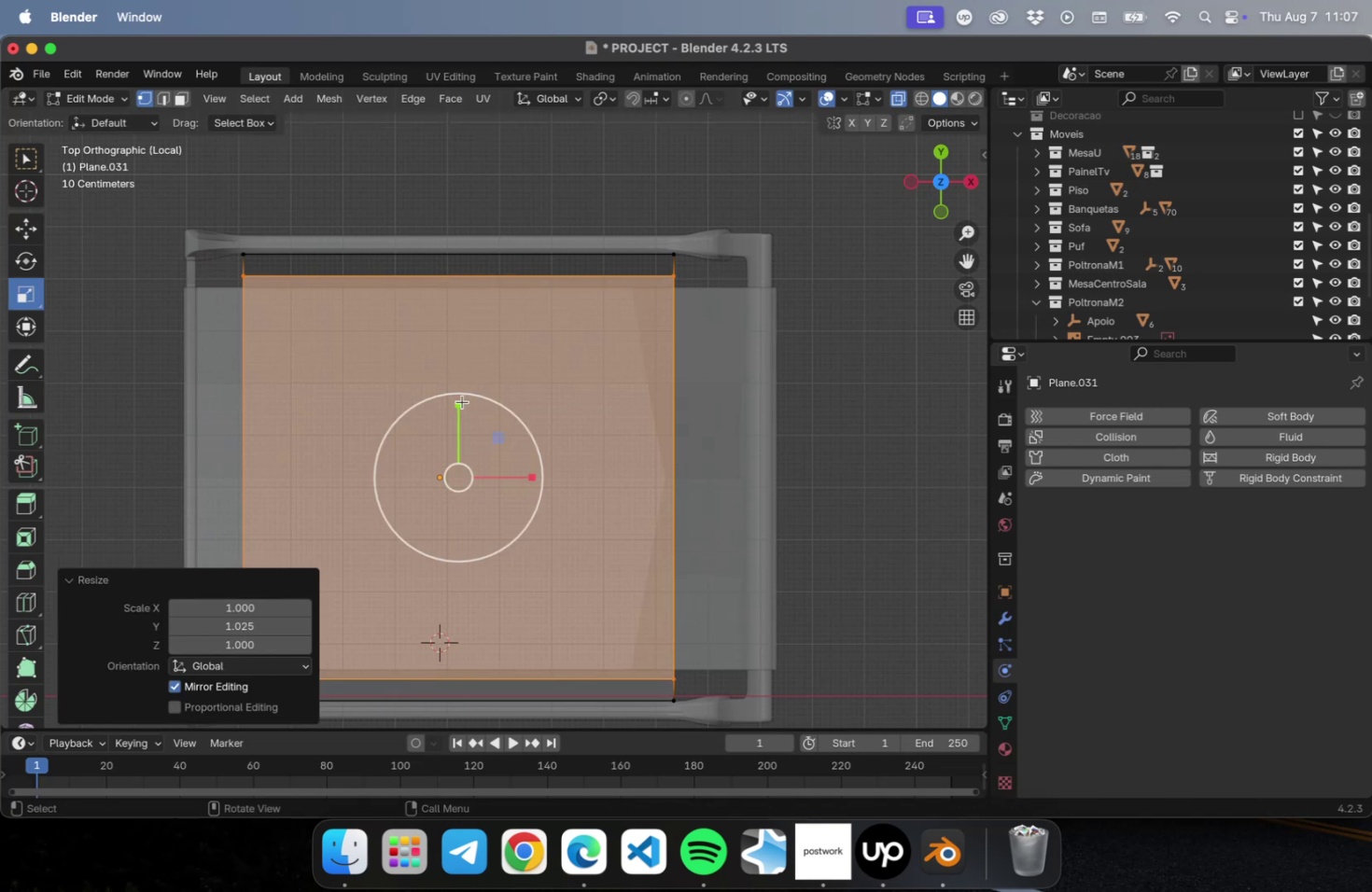 
key(Tab)
 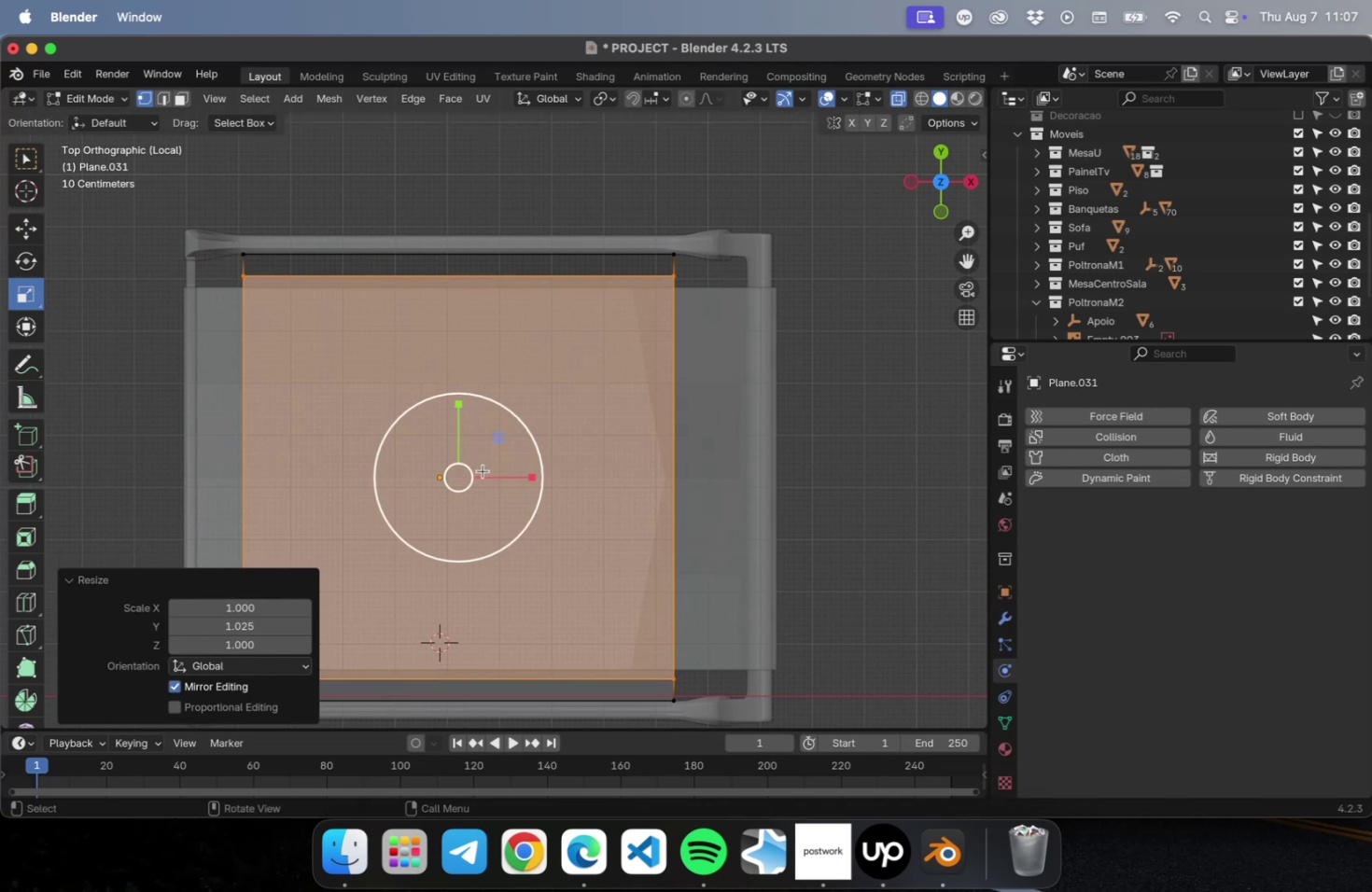 
key(Meta+S)
 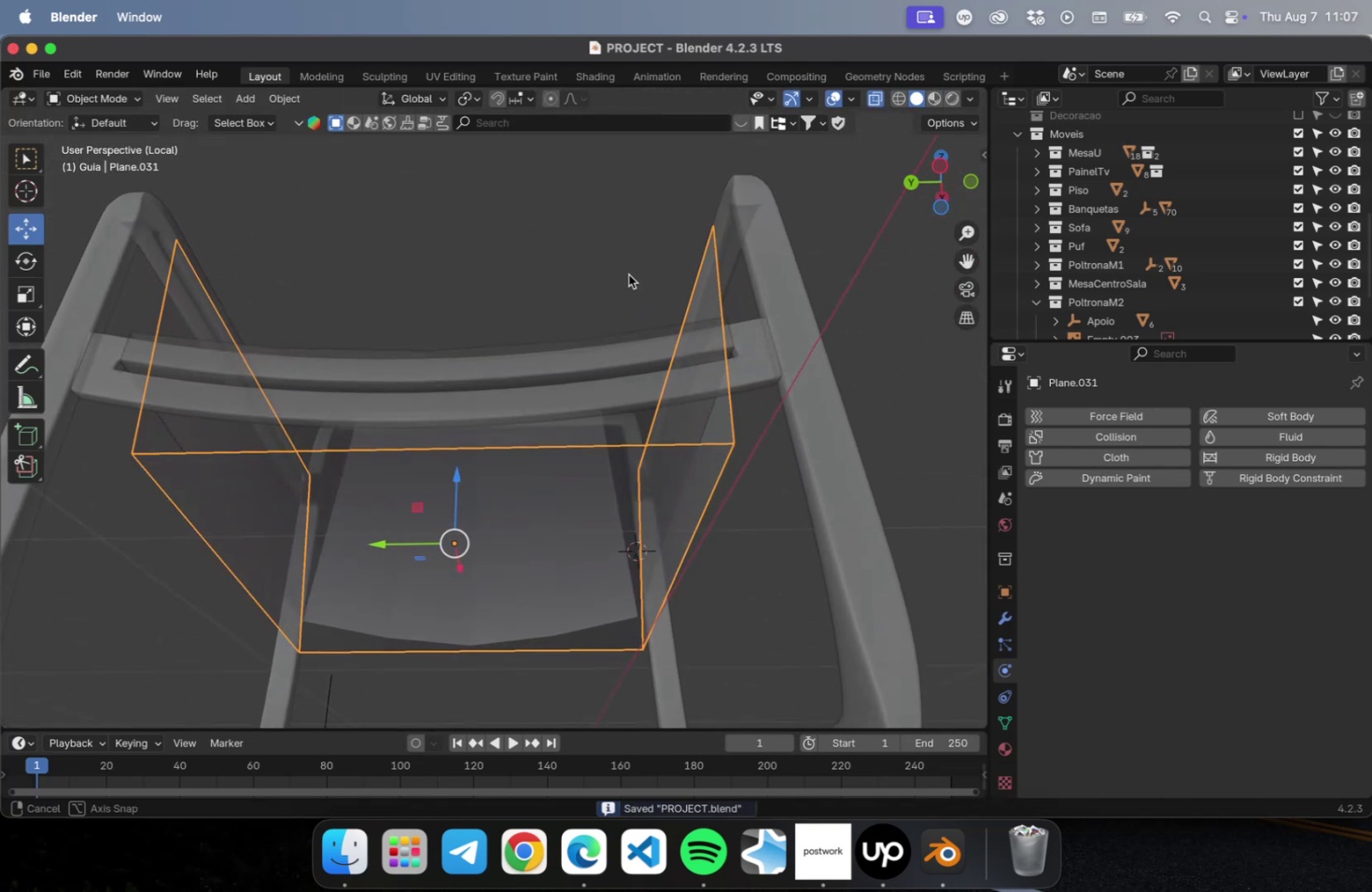 
scroll: coordinate [647, 367], scroll_direction: down, amount: 2.0
 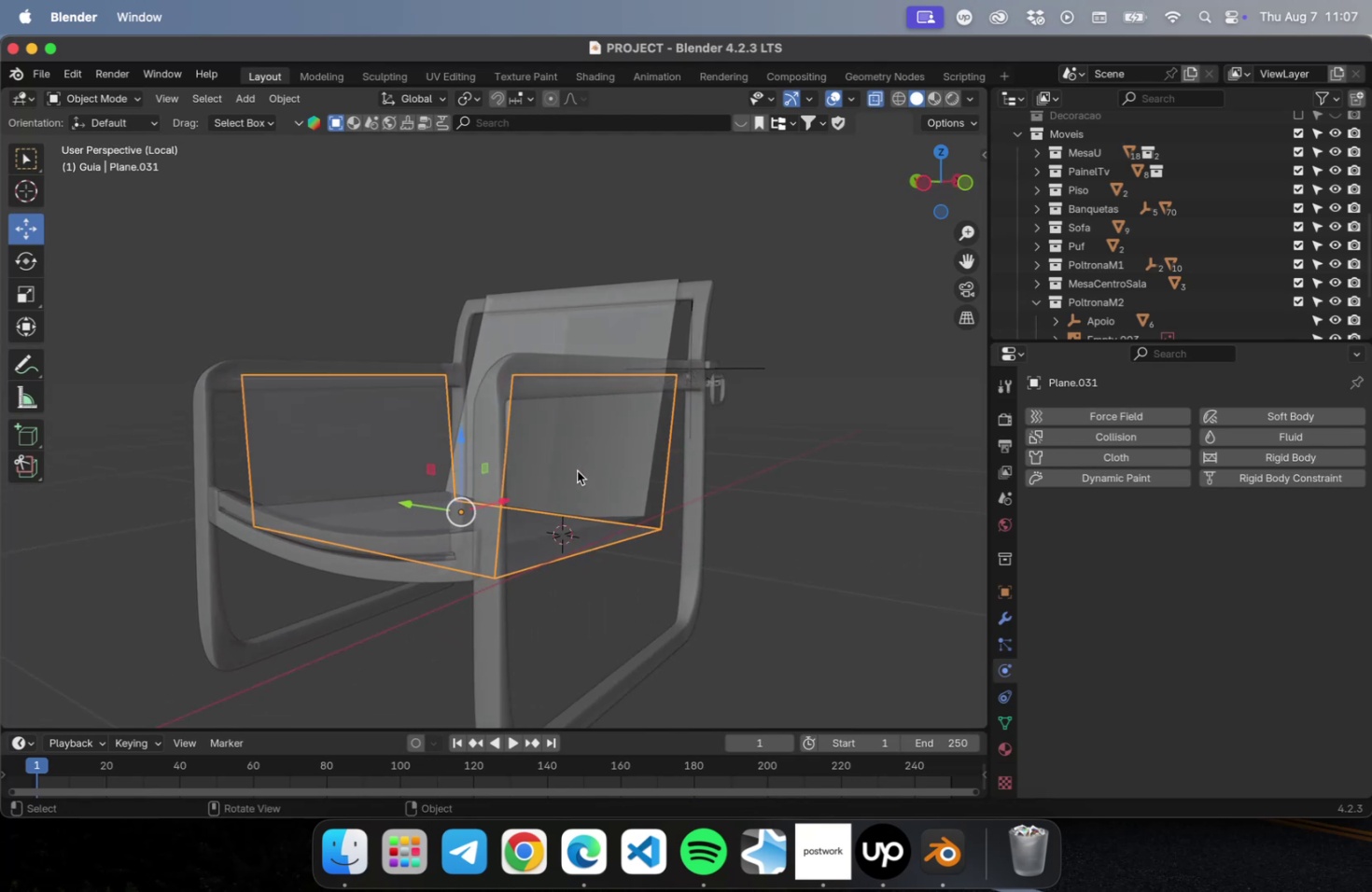 
wait(10.18)
 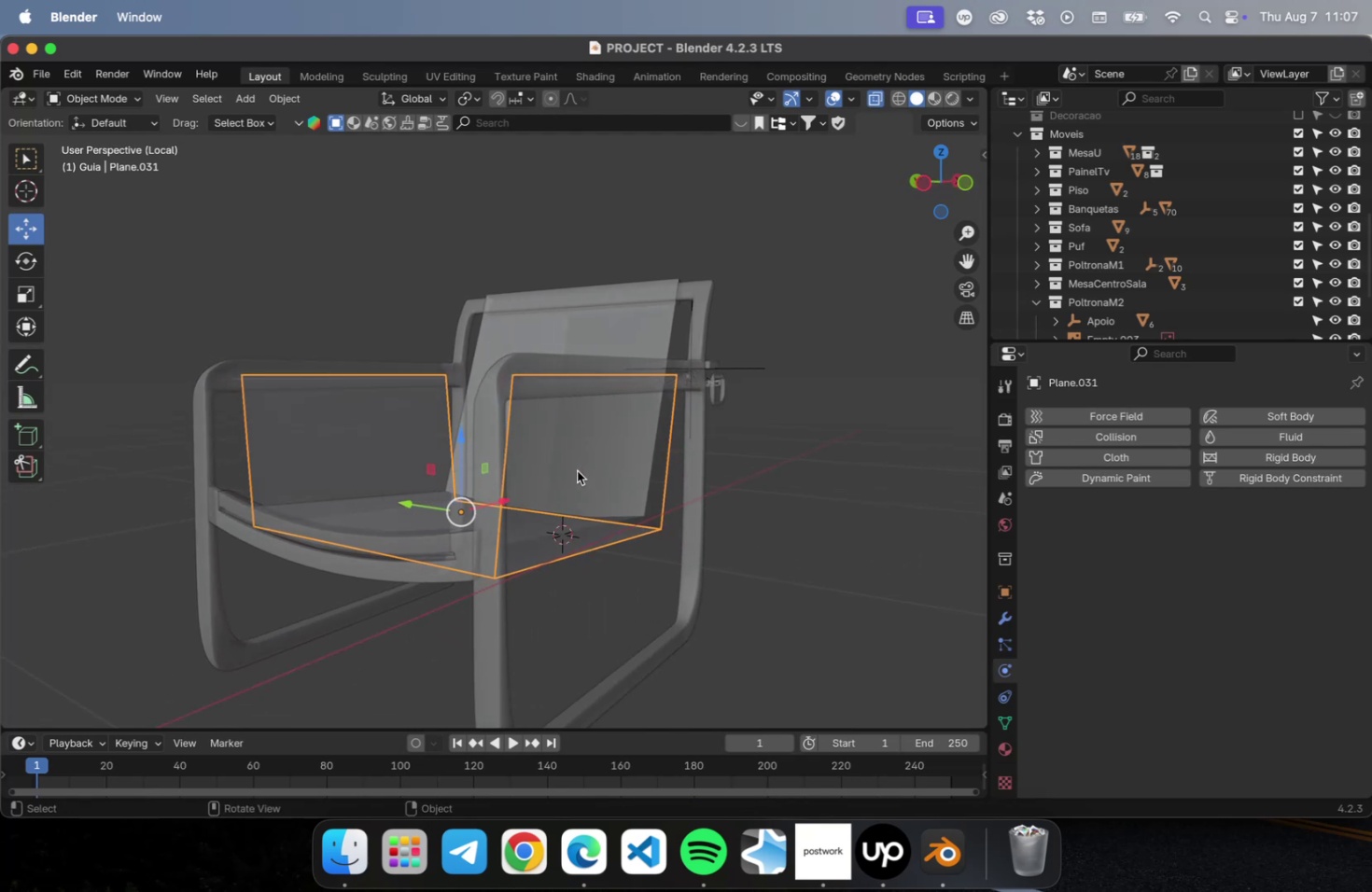 
key(Tab)
 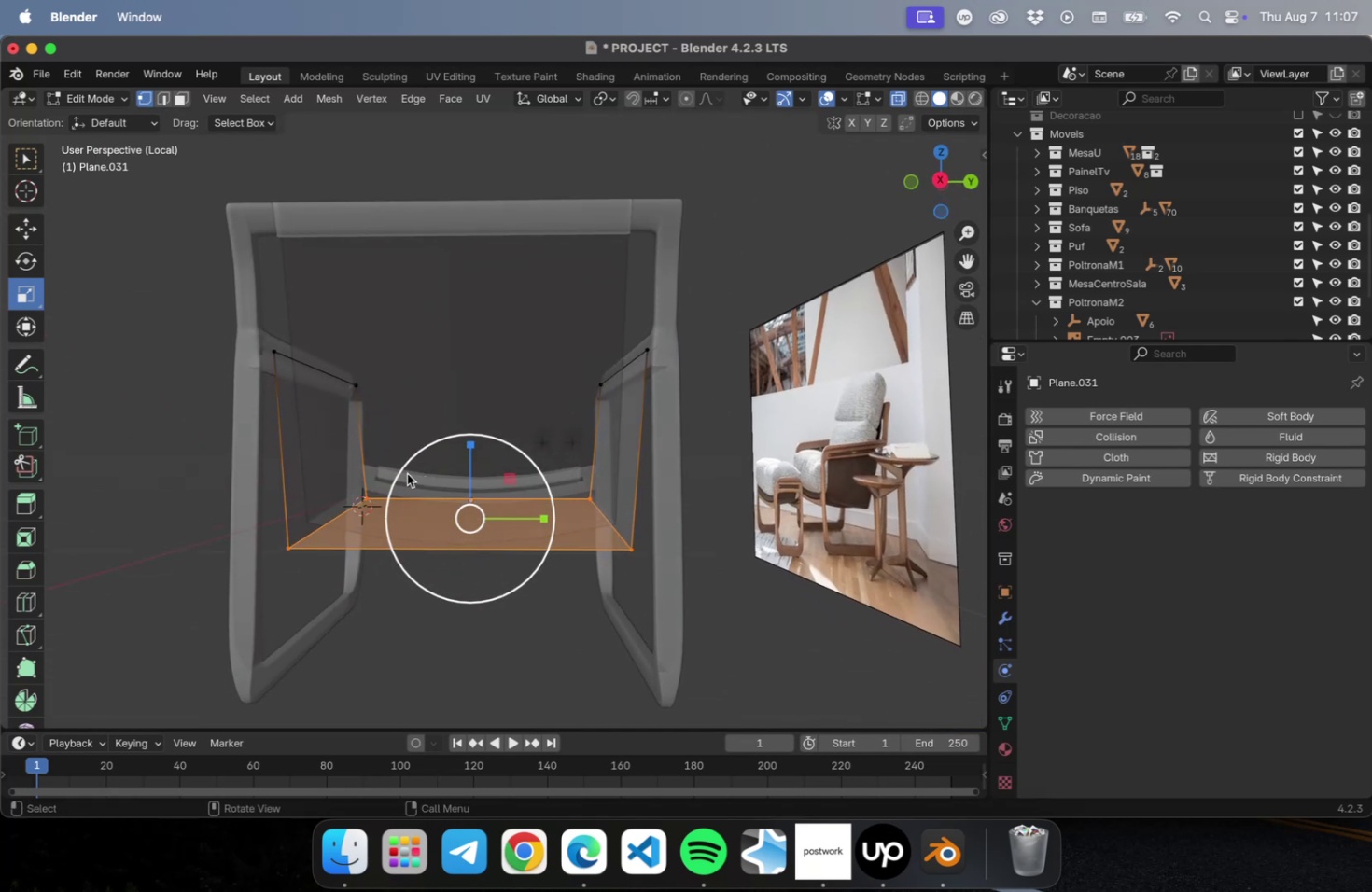 
wait(10.24)
 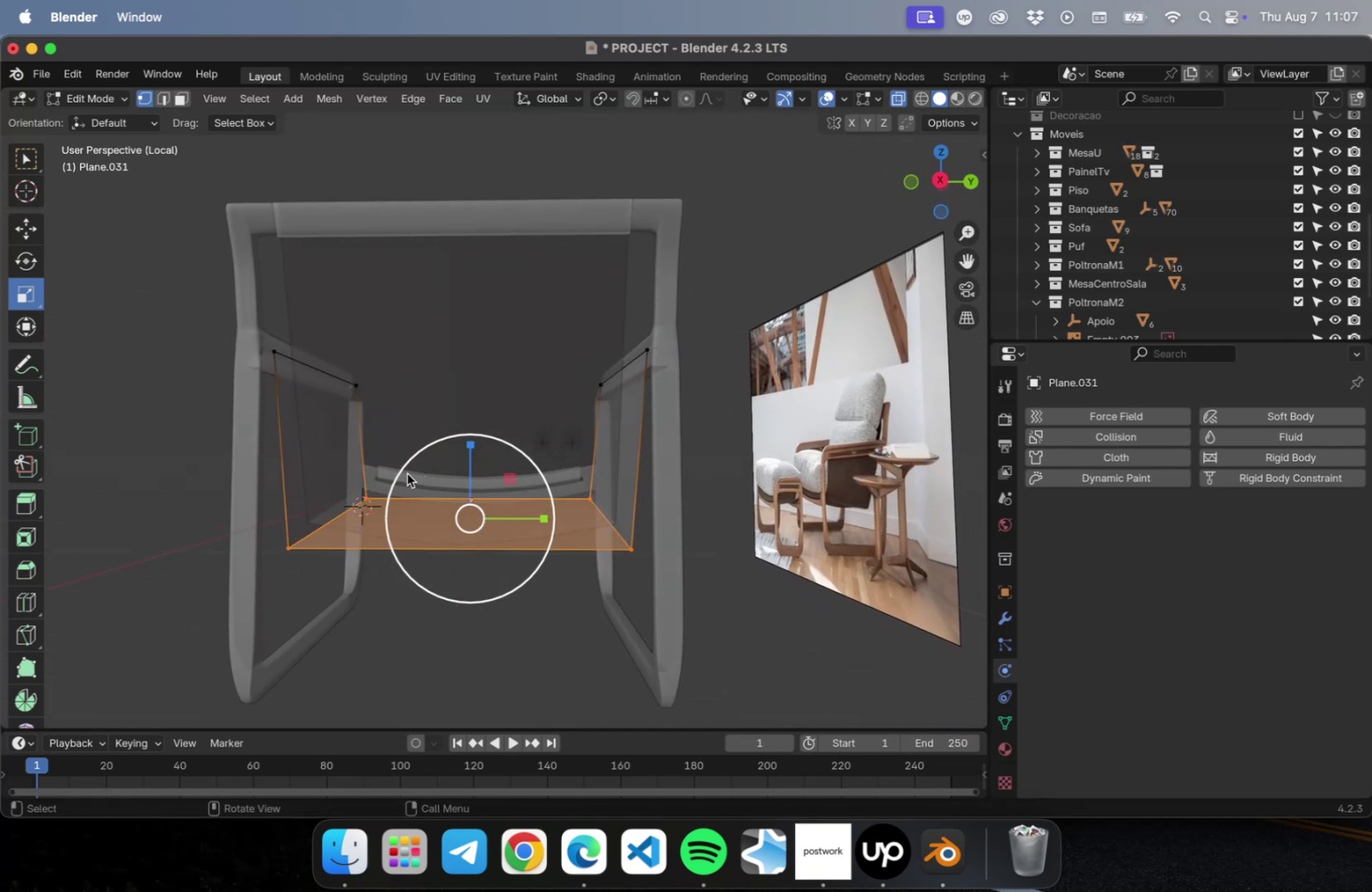 
key(NumLock)
 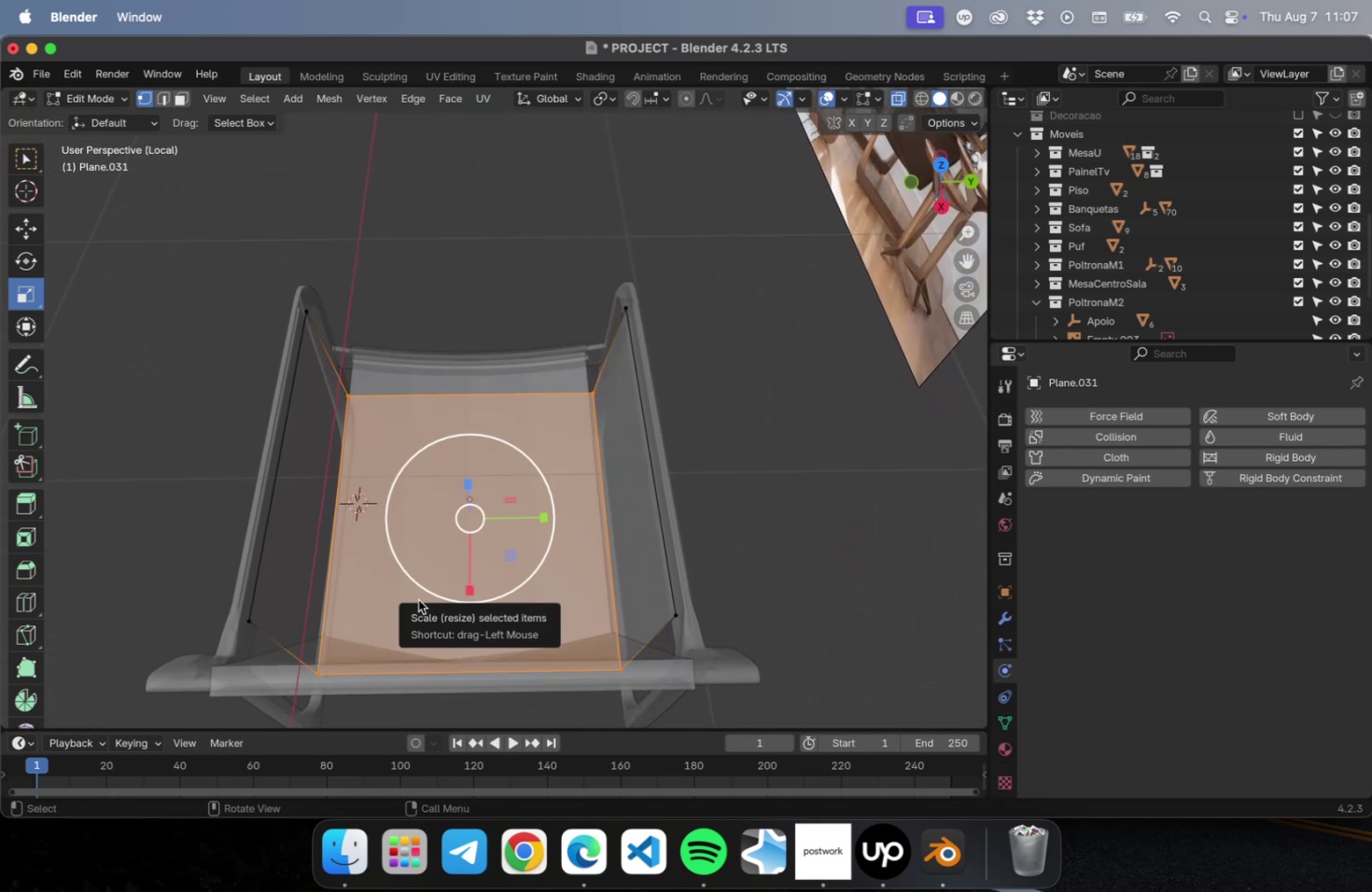 
key(Numpad7)
 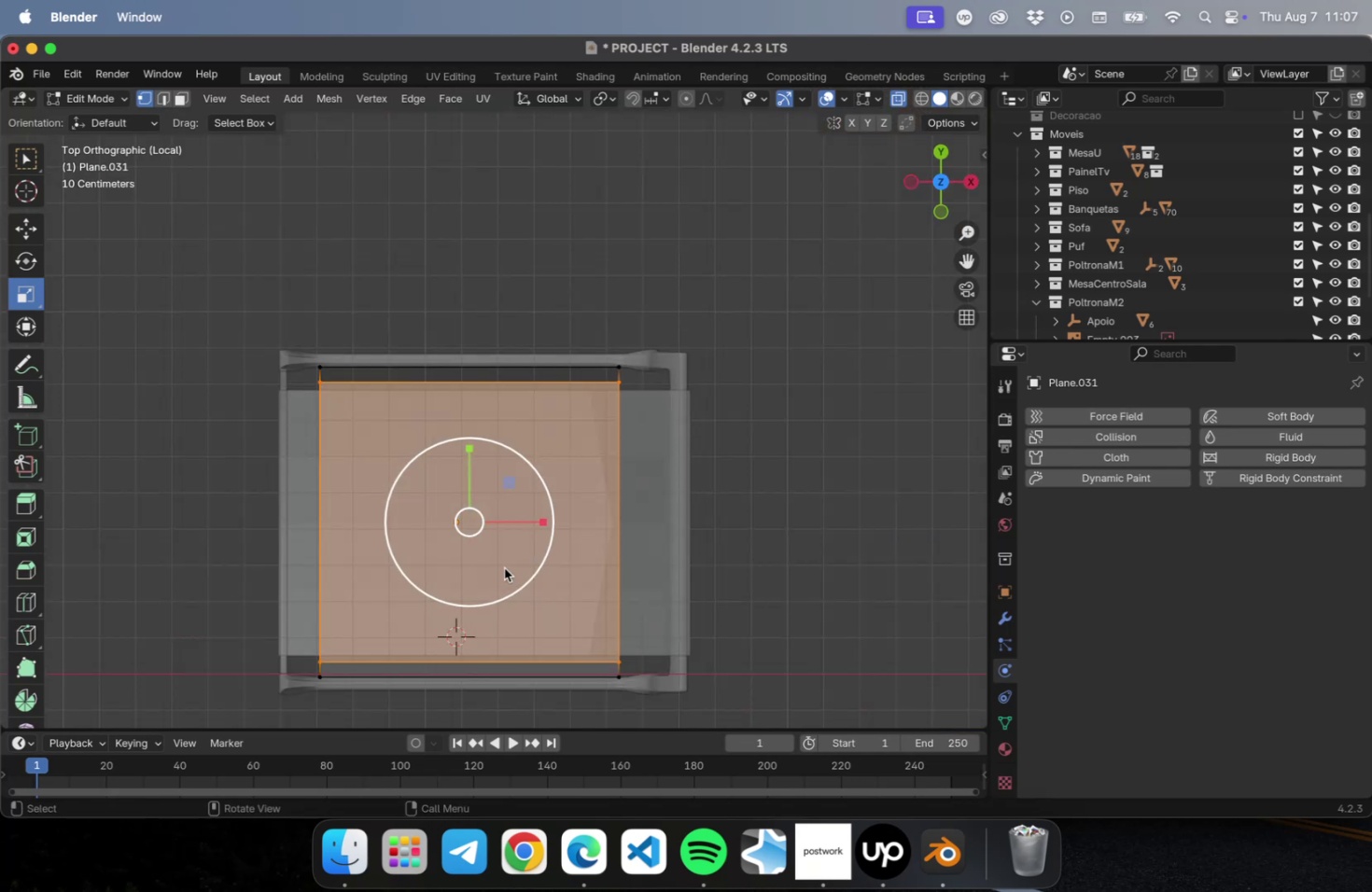 
scroll: coordinate [548, 548], scroll_direction: up, amount: 11.0
 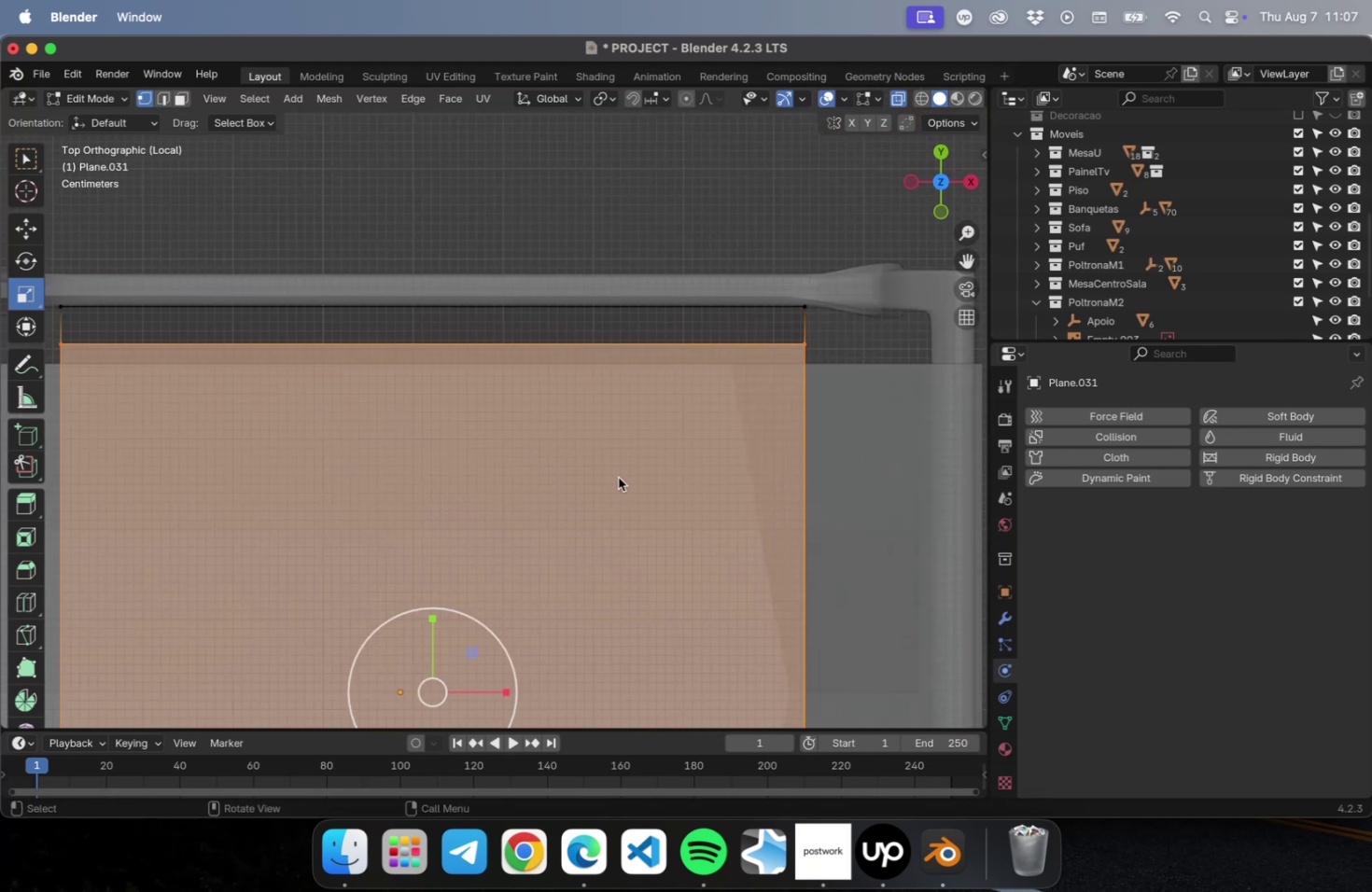 
scroll: coordinate [616, 470], scroll_direction: down, amount: 2.0
 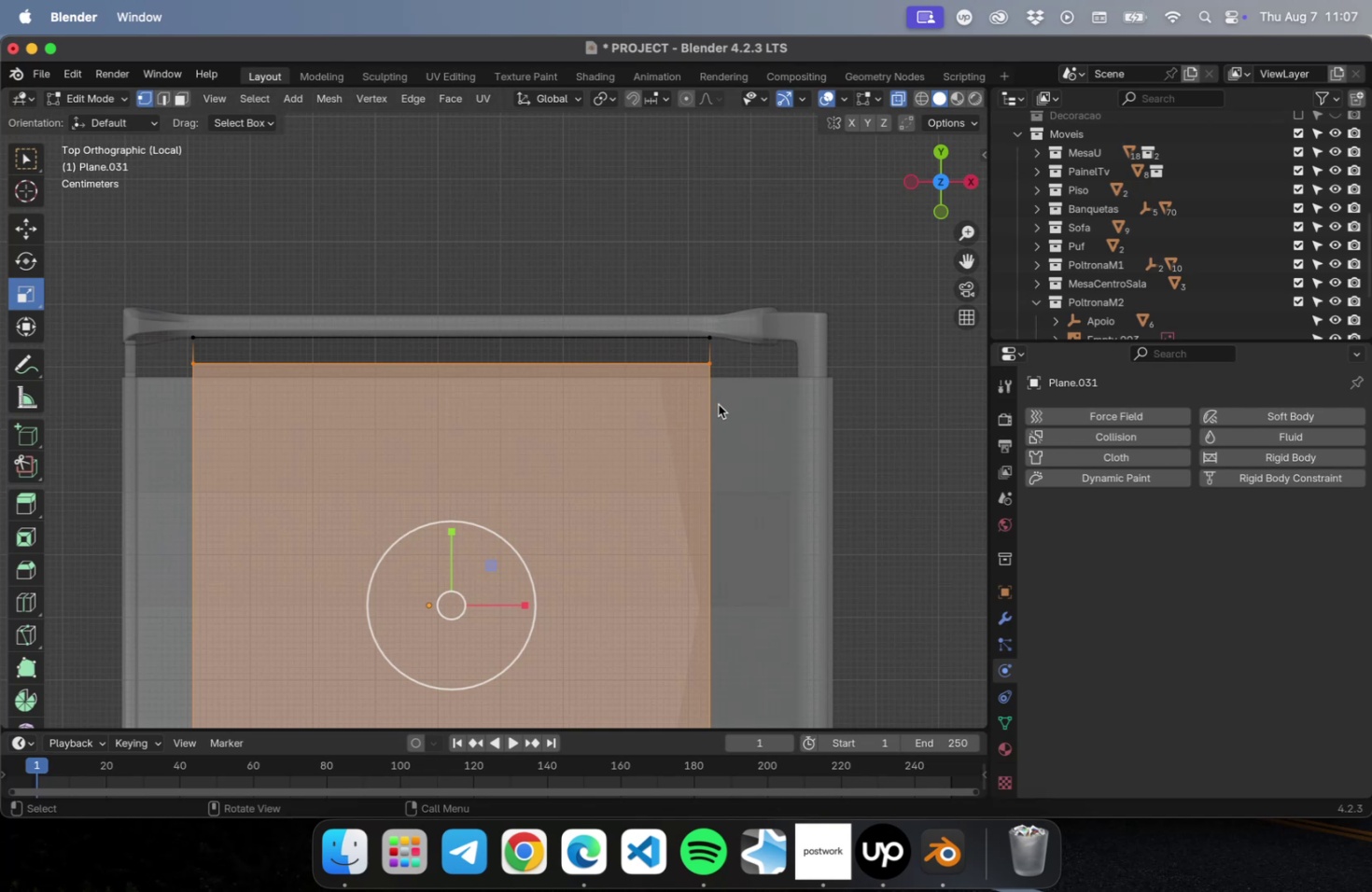 
left_click_drag(start_coordinate=[729, 383], to_coordinate=[644, 347])
 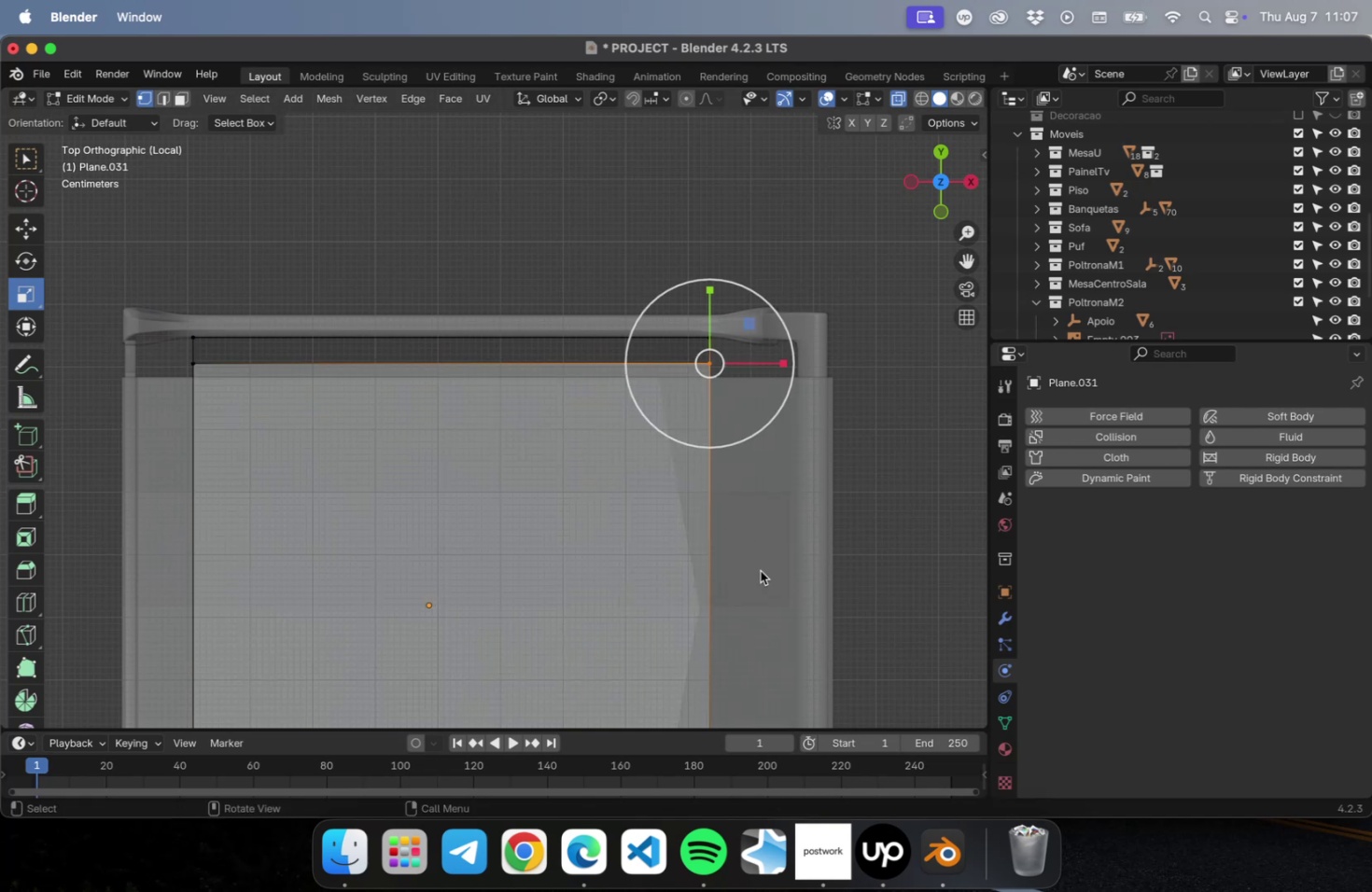 
hold_key(key=ShiftLeft, duration=0.51)
 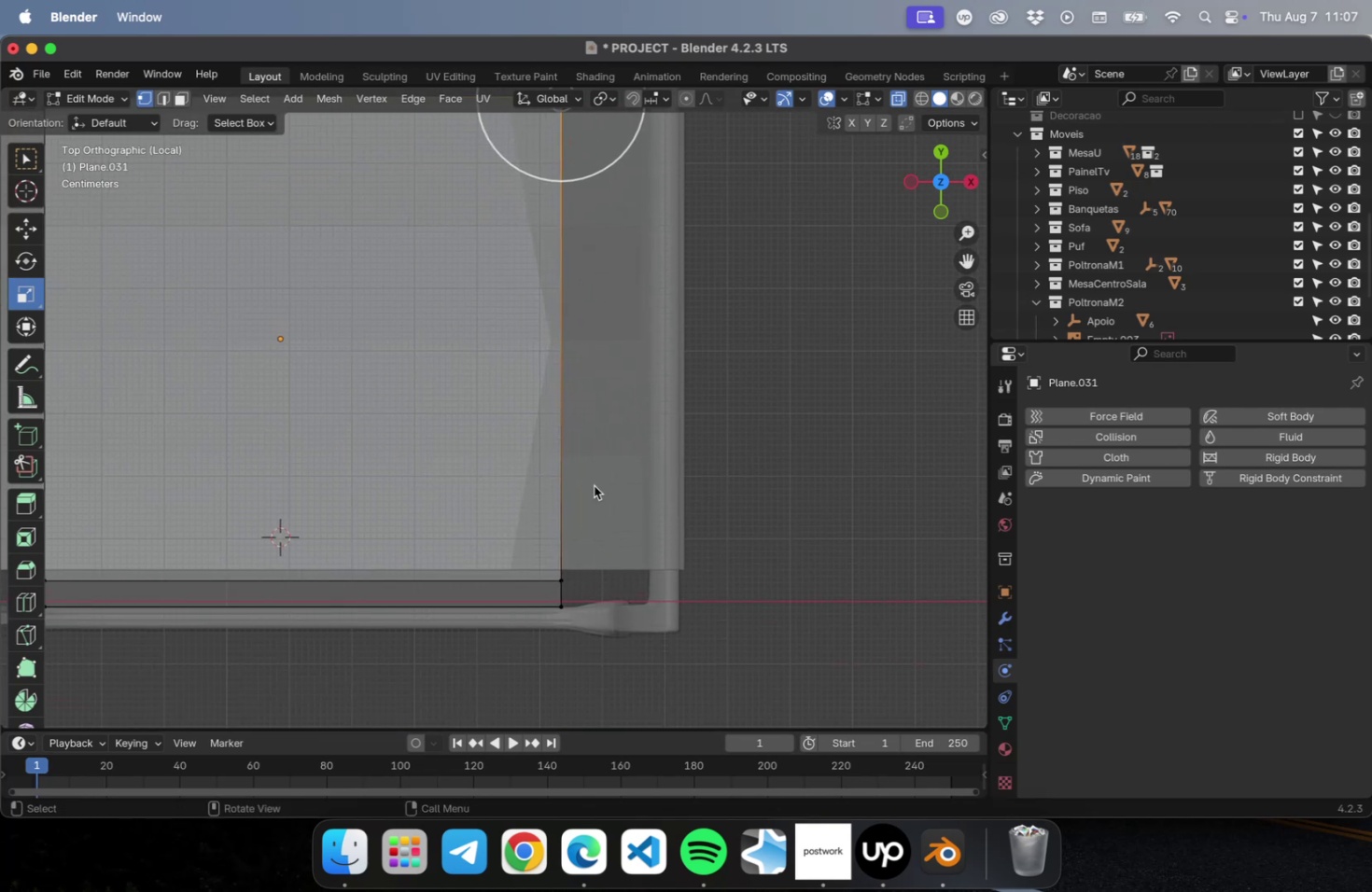 
hold_key(key=ShiftLeft, duration=0.81)
left_click_drag(start_coordinate=[594, 489], to_coordinate=[531, 581])
 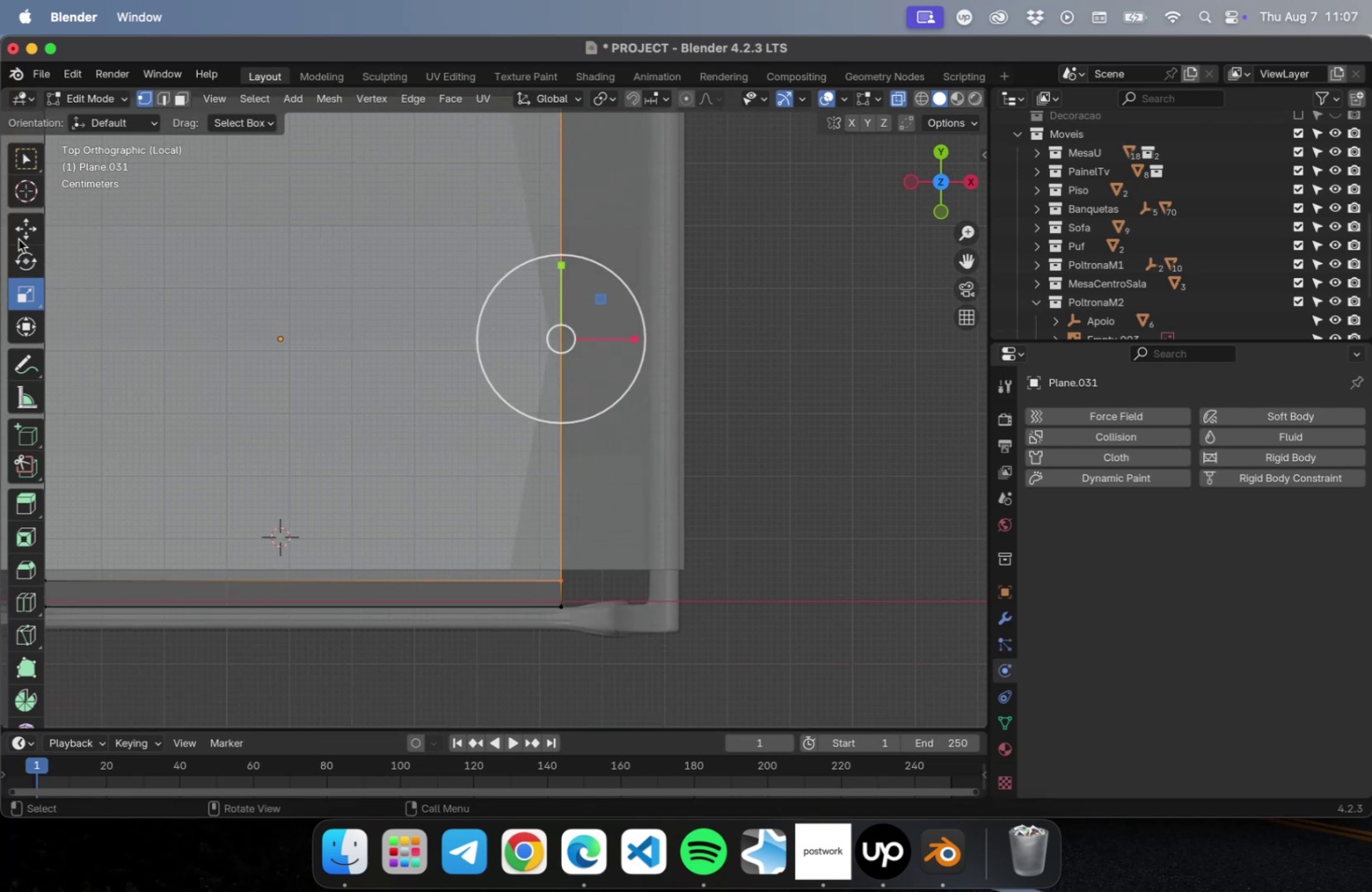 
left_click([21, 226])
 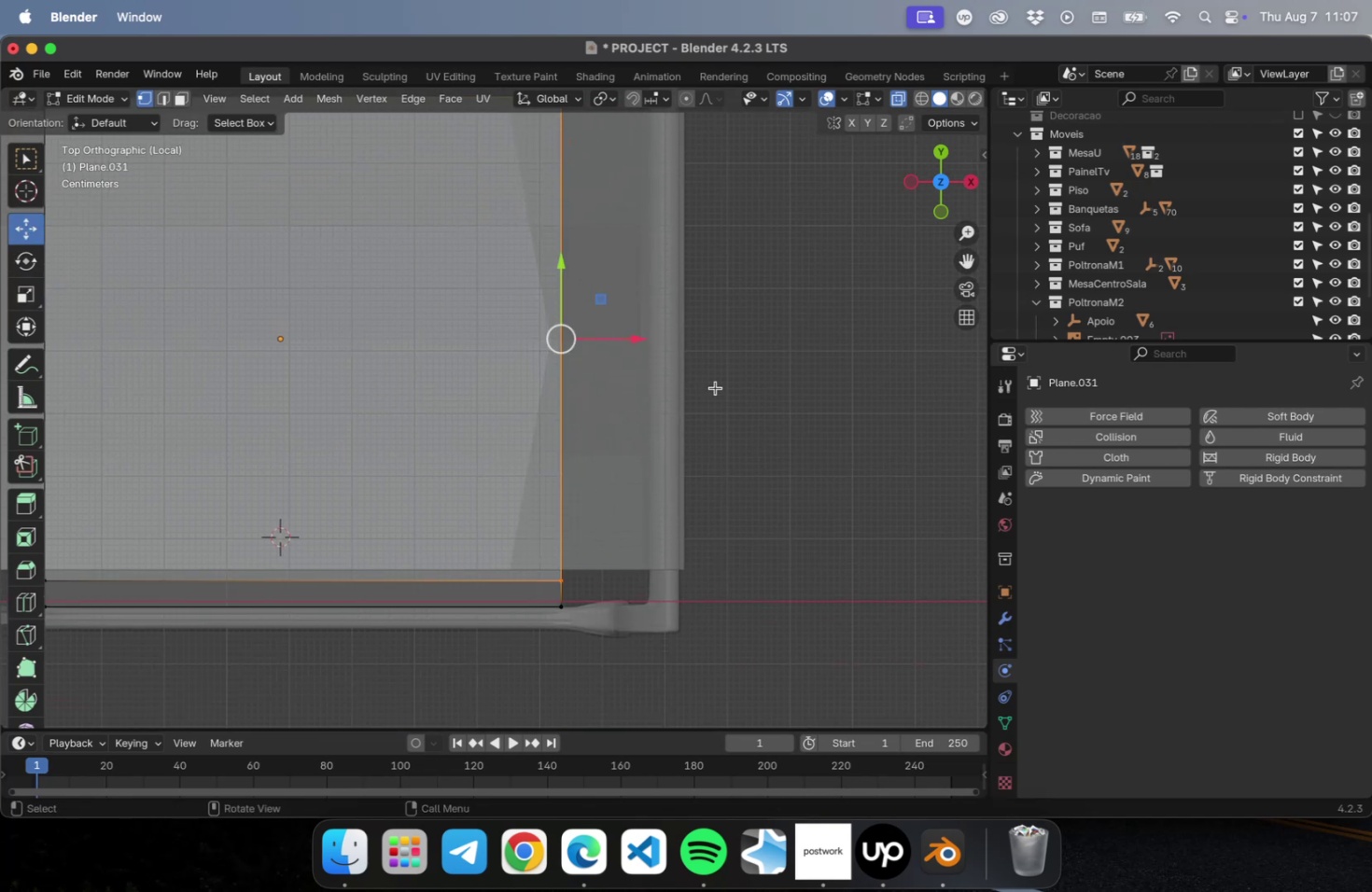 
scroll: coordinate [750, 420], scroll_direction: down, amount: 1.0
 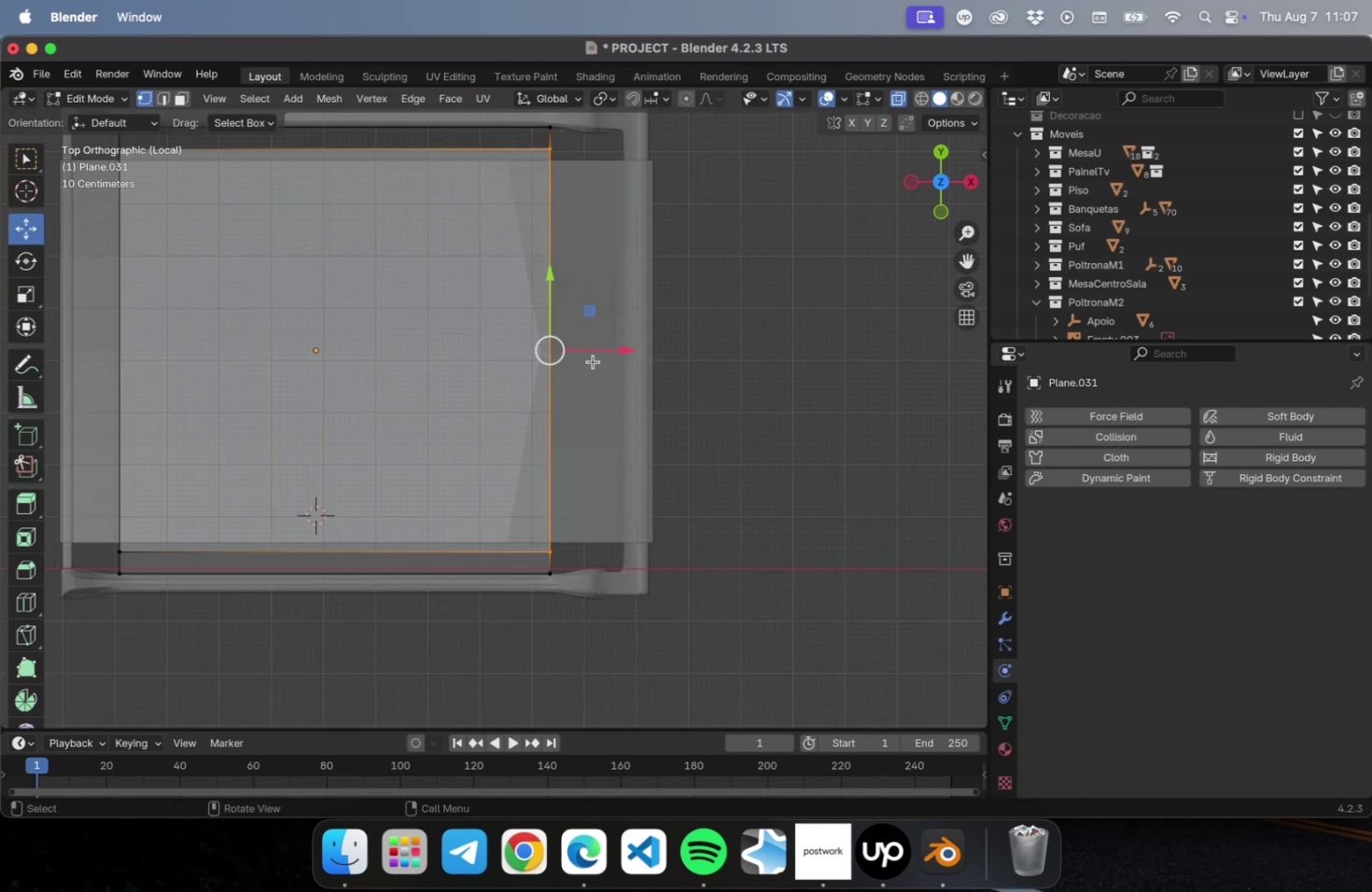 
left_click_drag(start_coordinate=[605, 352], to_coordinate=[589, 355])
 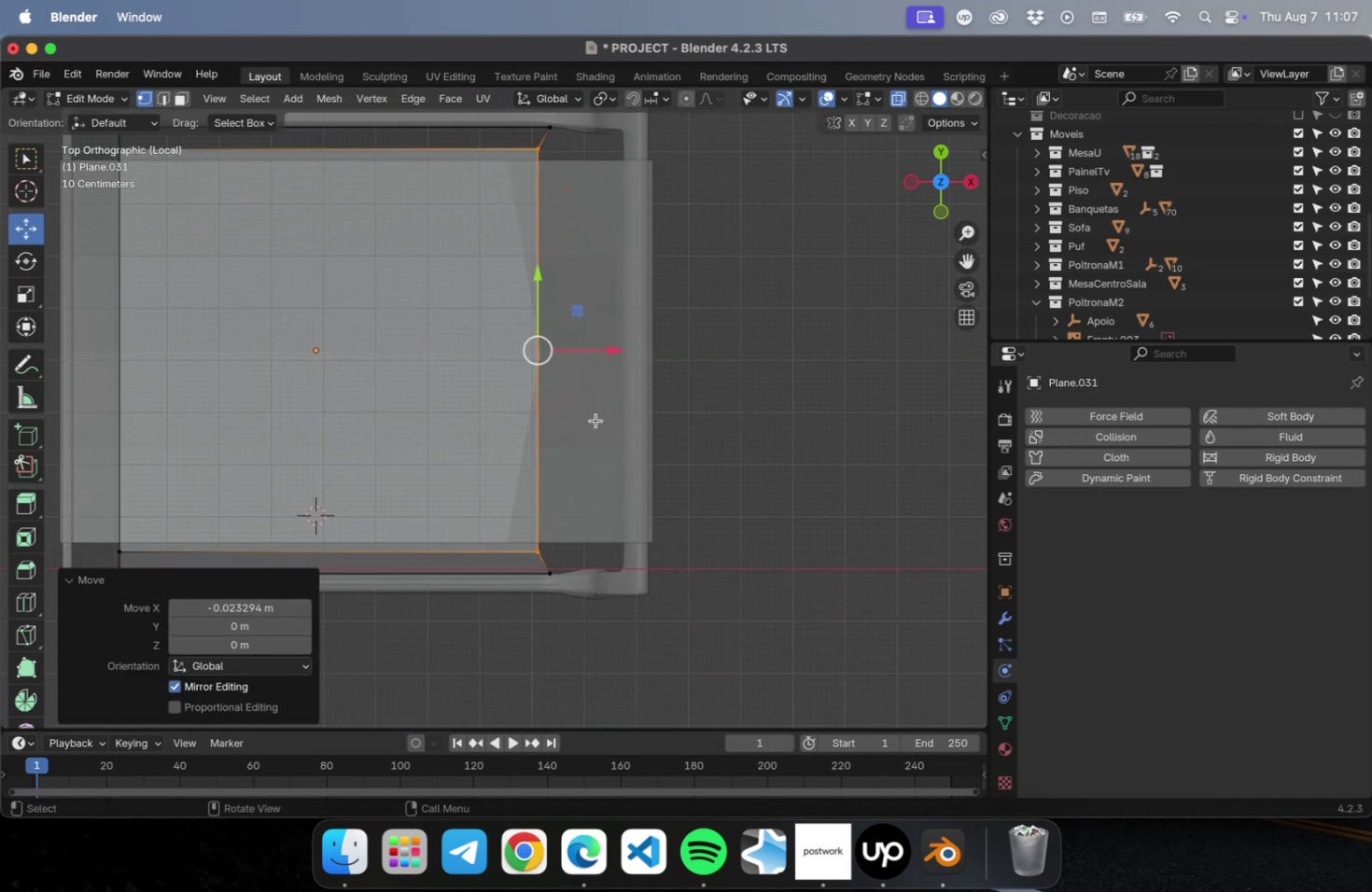 
scroll: coordinate [595, 422], scroll_direction: down, amount: 2.0
 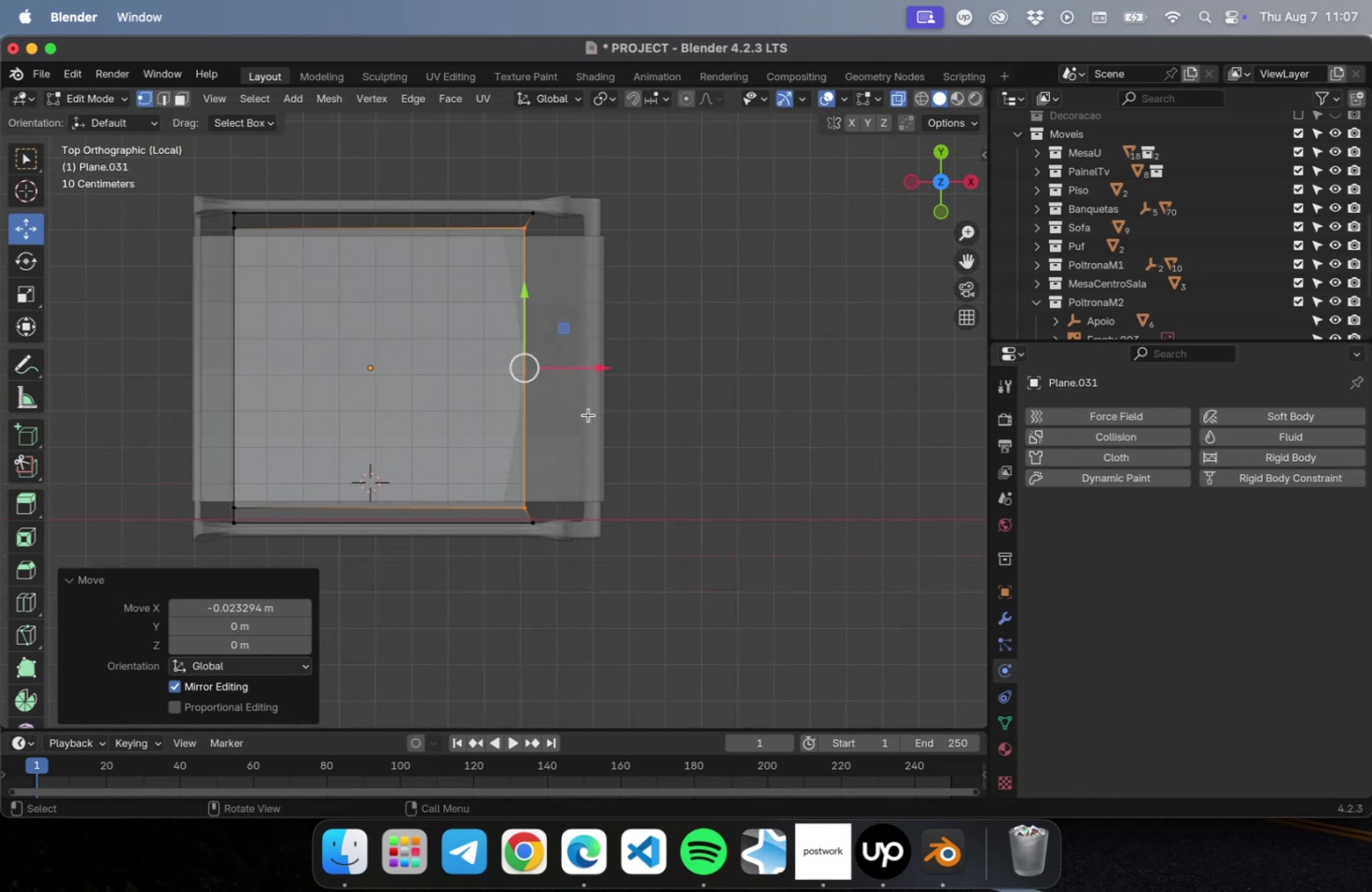 
hold_key(key=ShiftLeft, duration=0.49)
 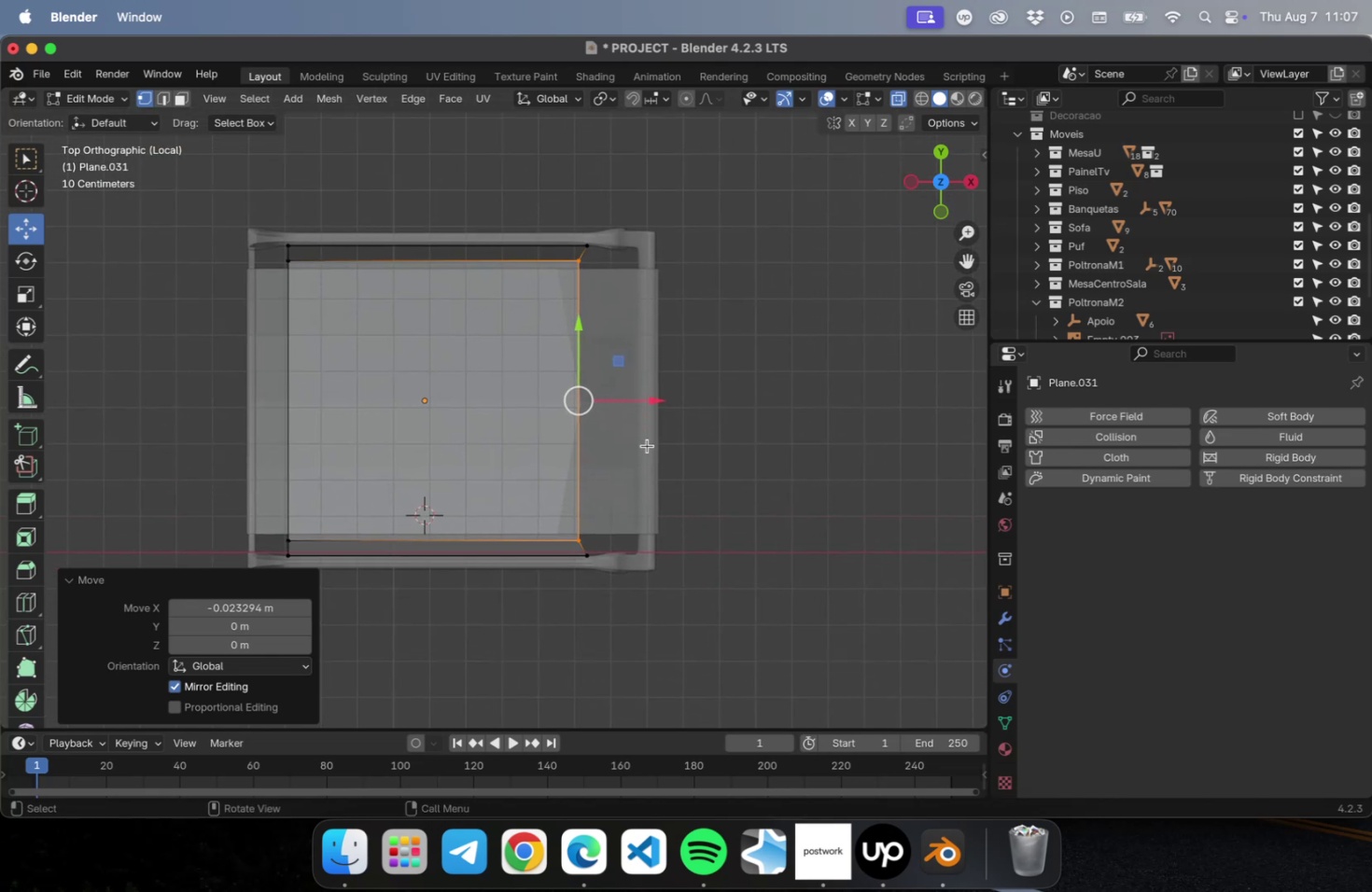 
key(2)
 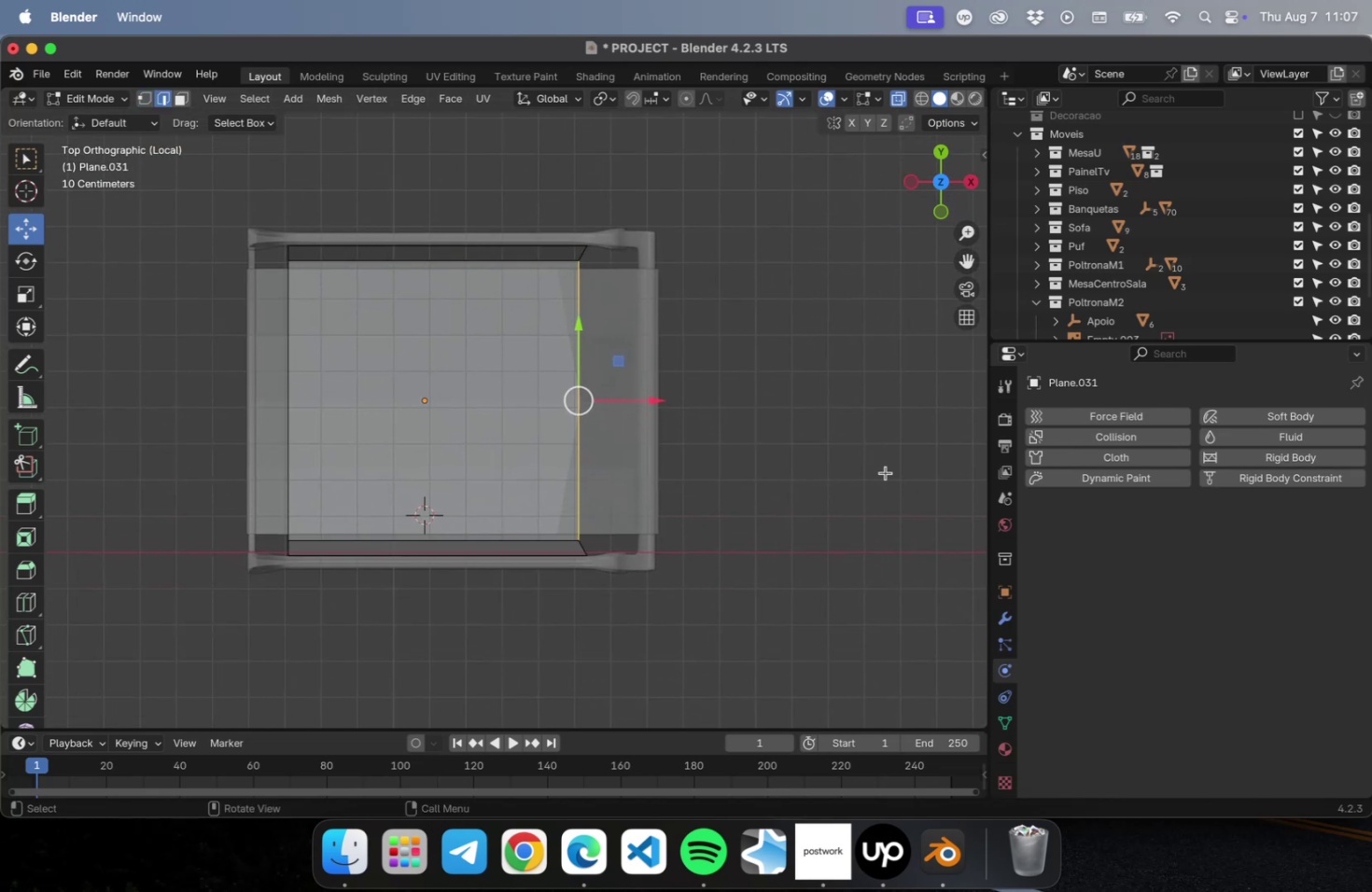 
left_click([813, 452])
 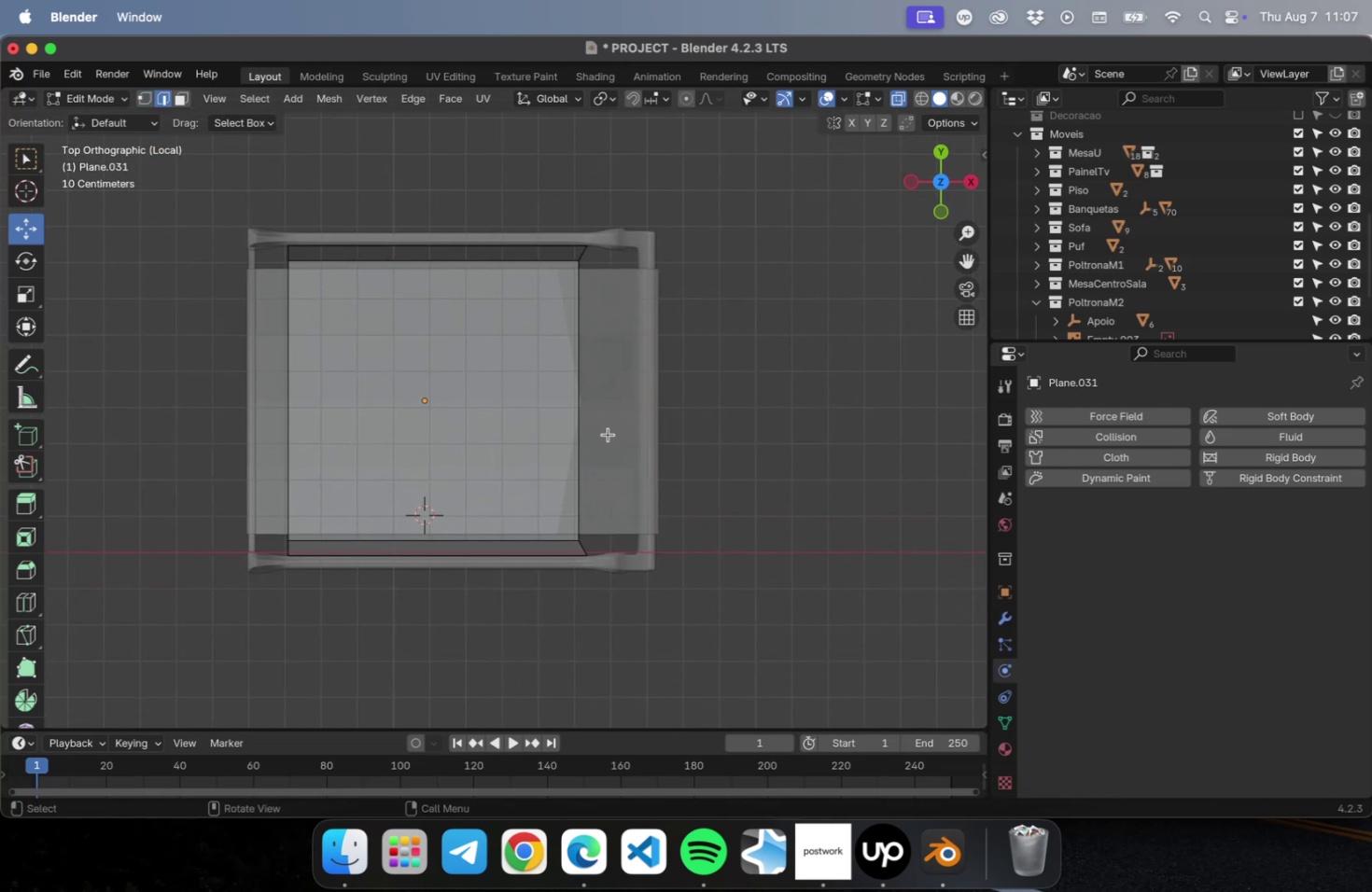 
key(Meta+R)
 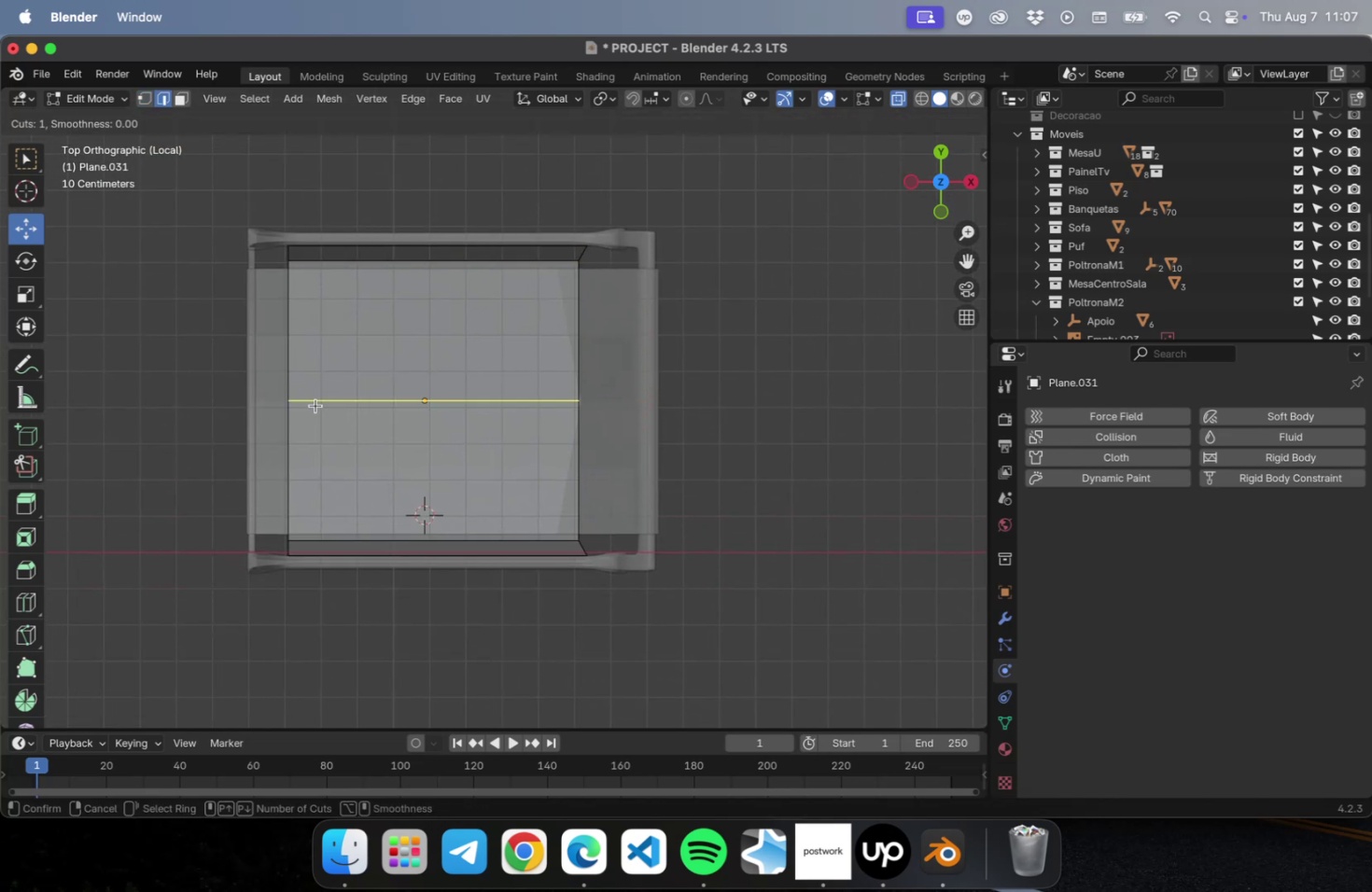 
scroll: coordinate [316, 407], scroll_direction: up, amount: 5.0
 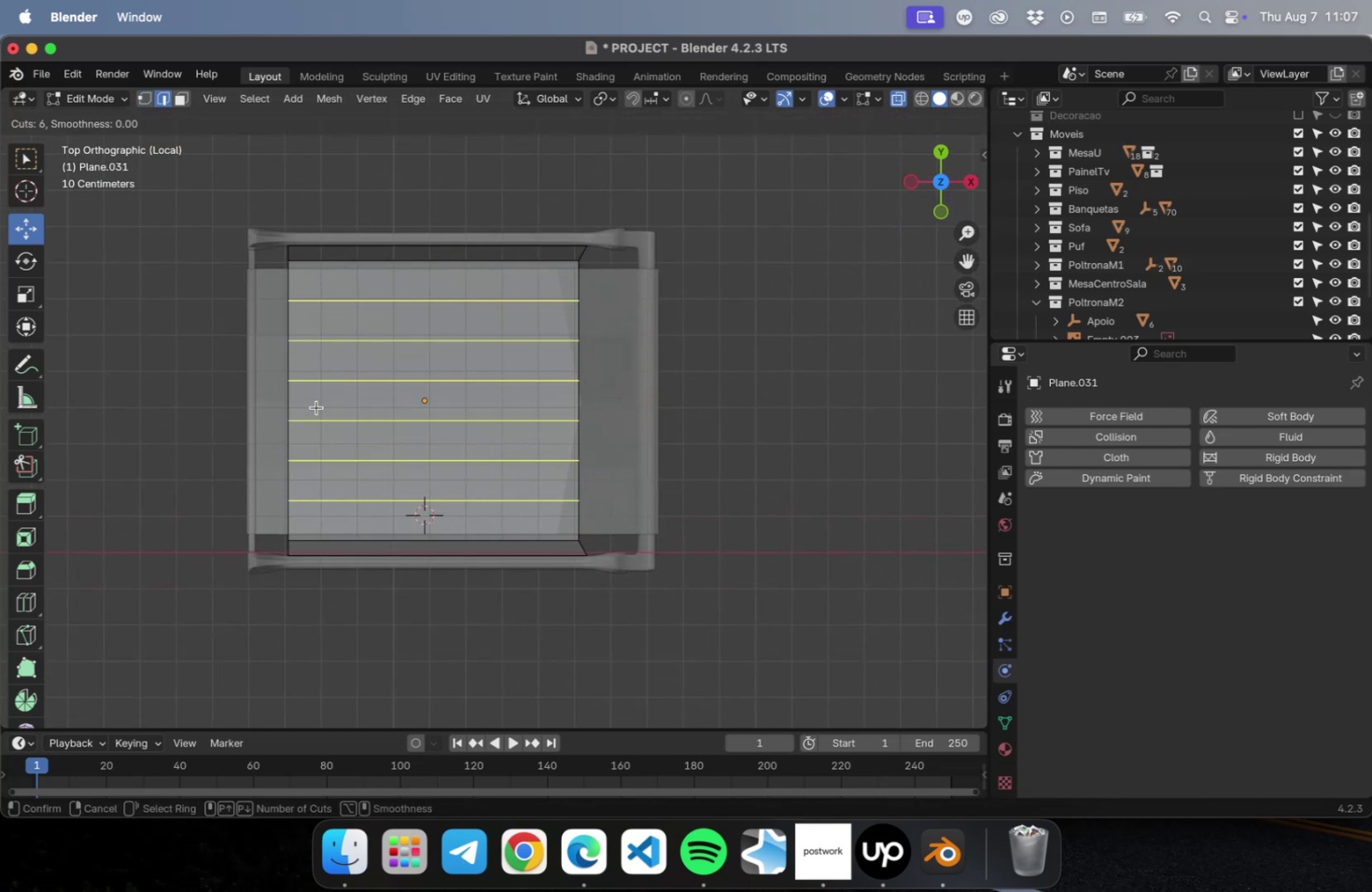 
scroll: coordinate [316, 409], scroll_direction: down, amount: 3.0
 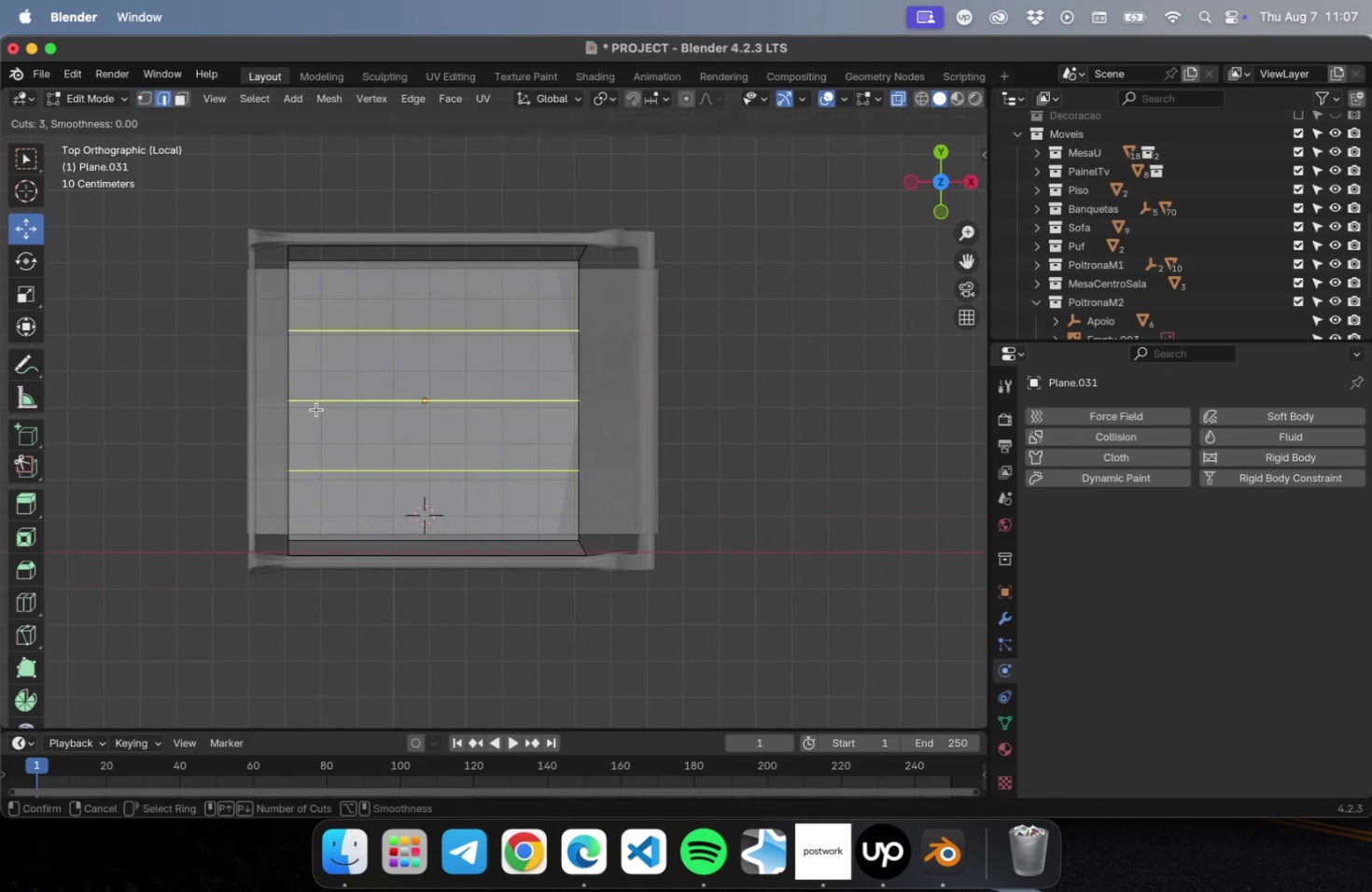 
left_click([316, 409])
 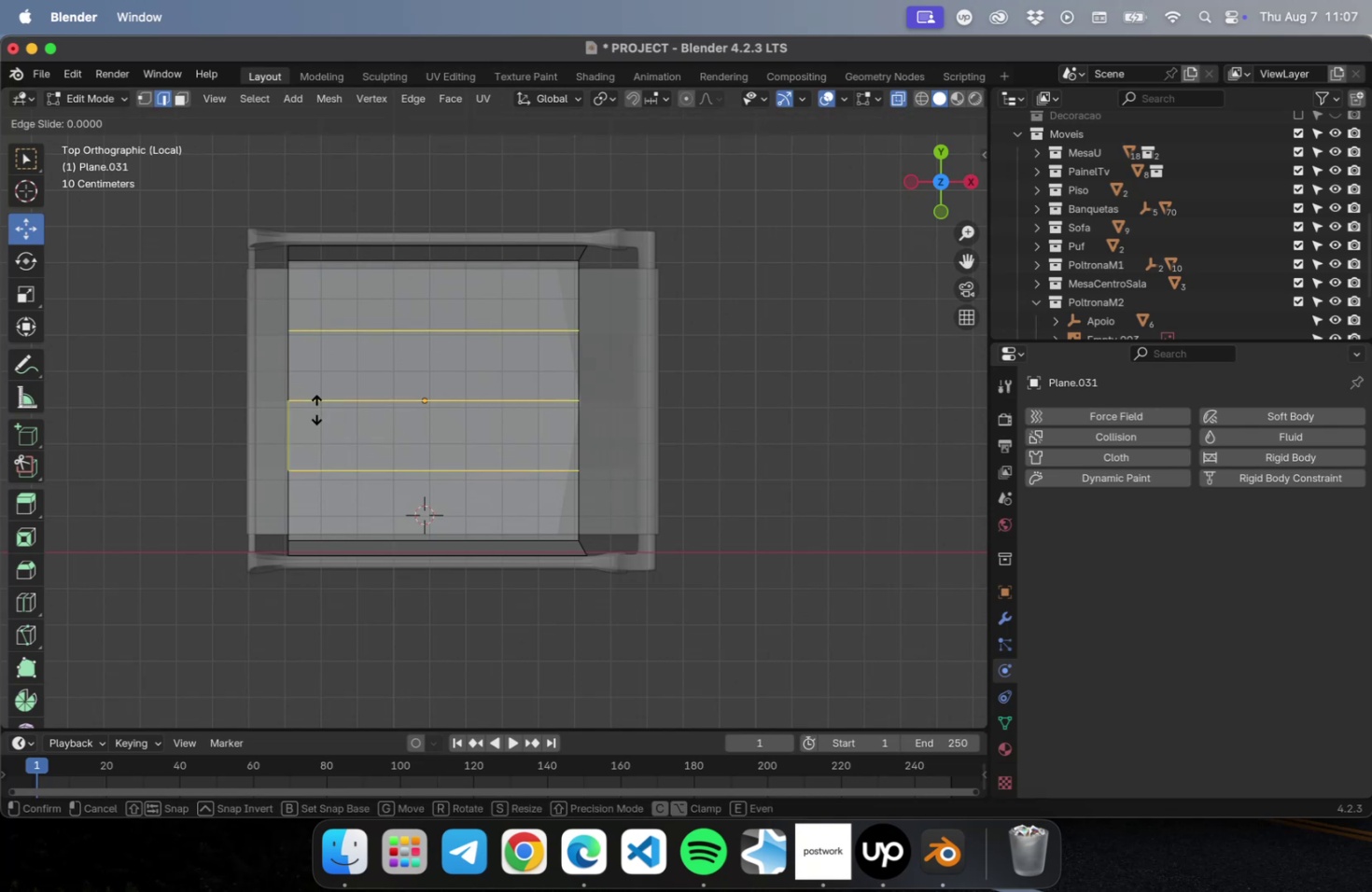 
key(Escape)
 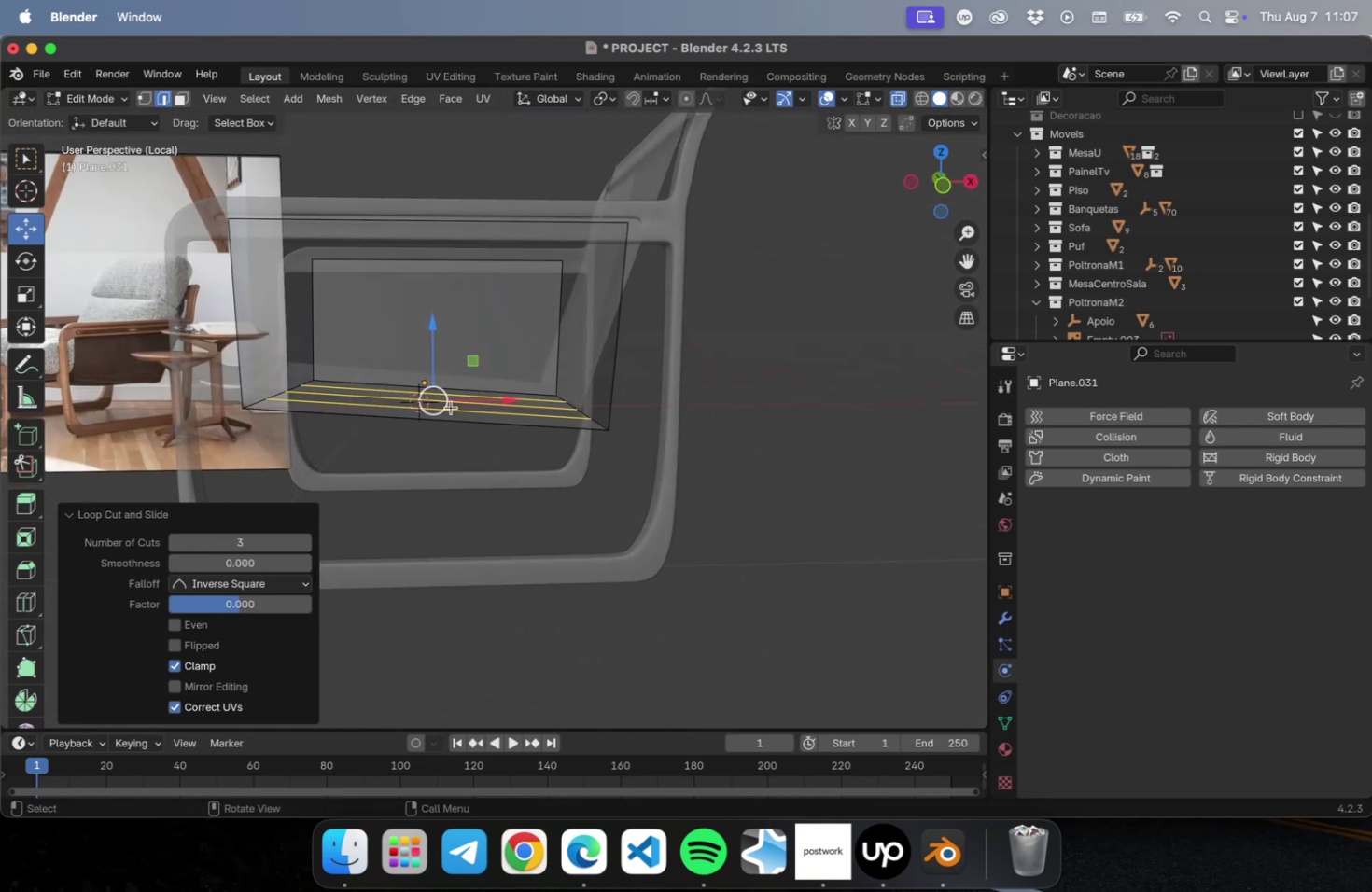 
key(Meta+R)
 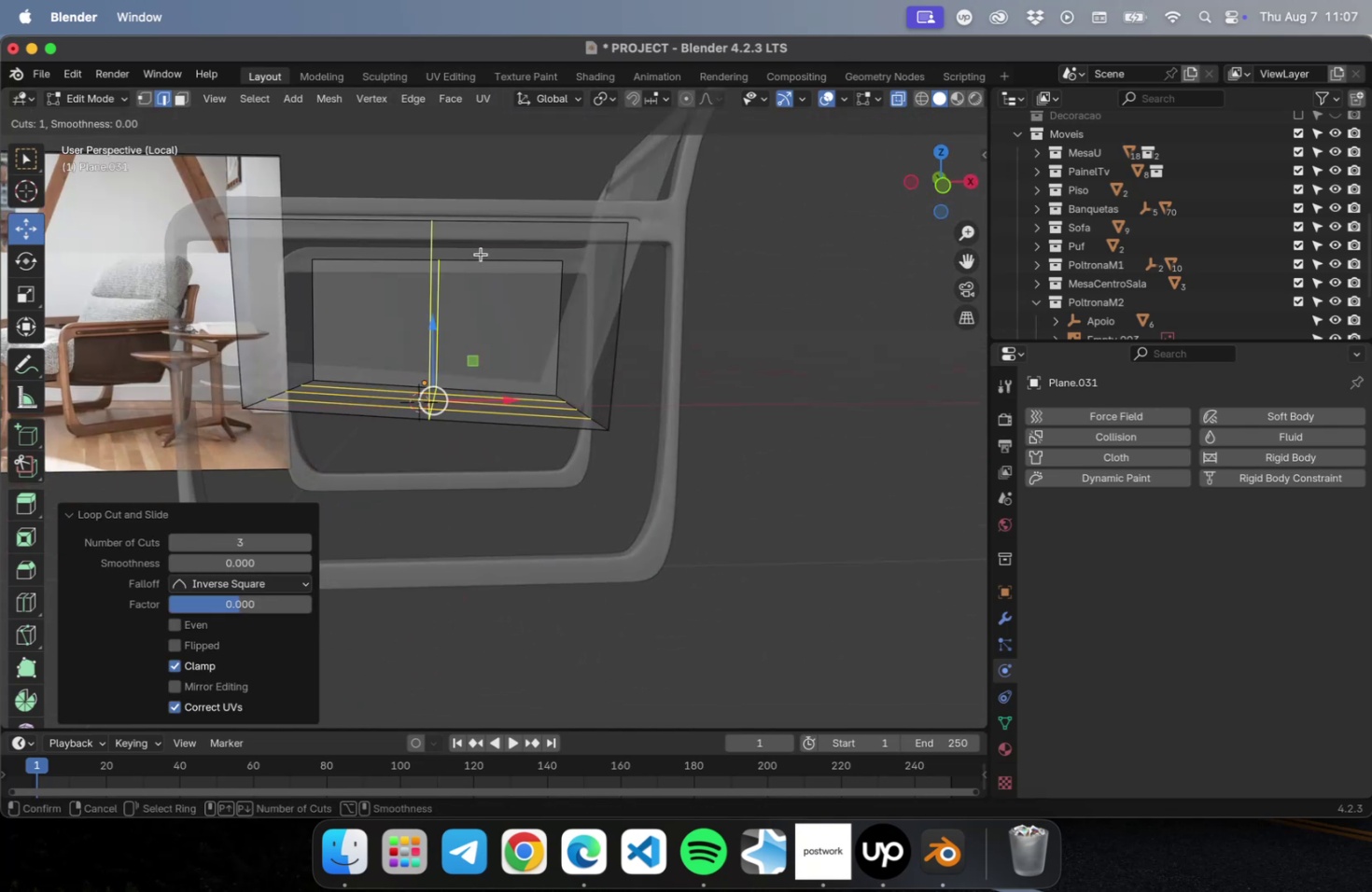 
scroll: coordinate [480, 256], scroll_direction: up, amount: 2.0
 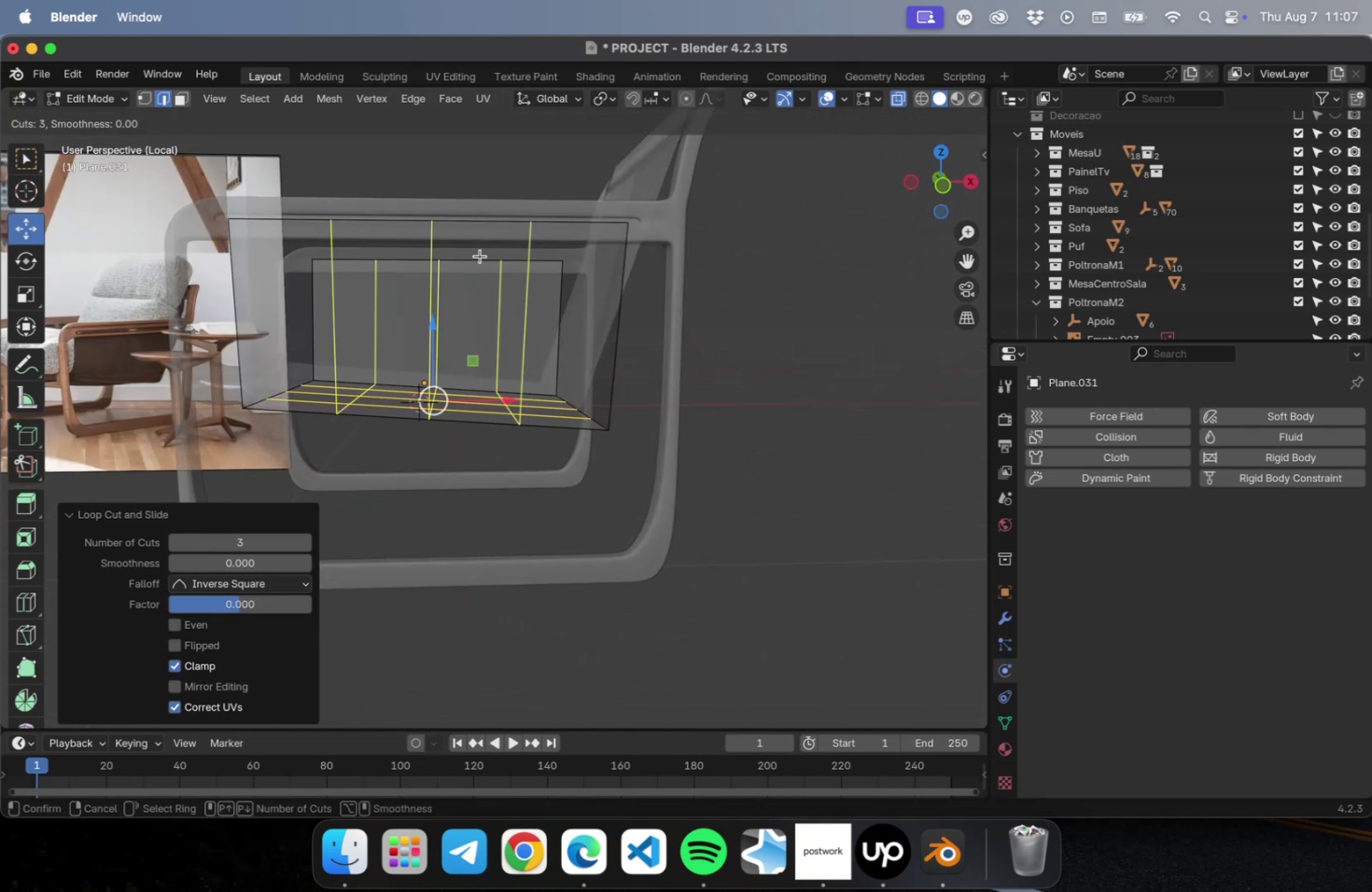 
left_click([480, 256])
 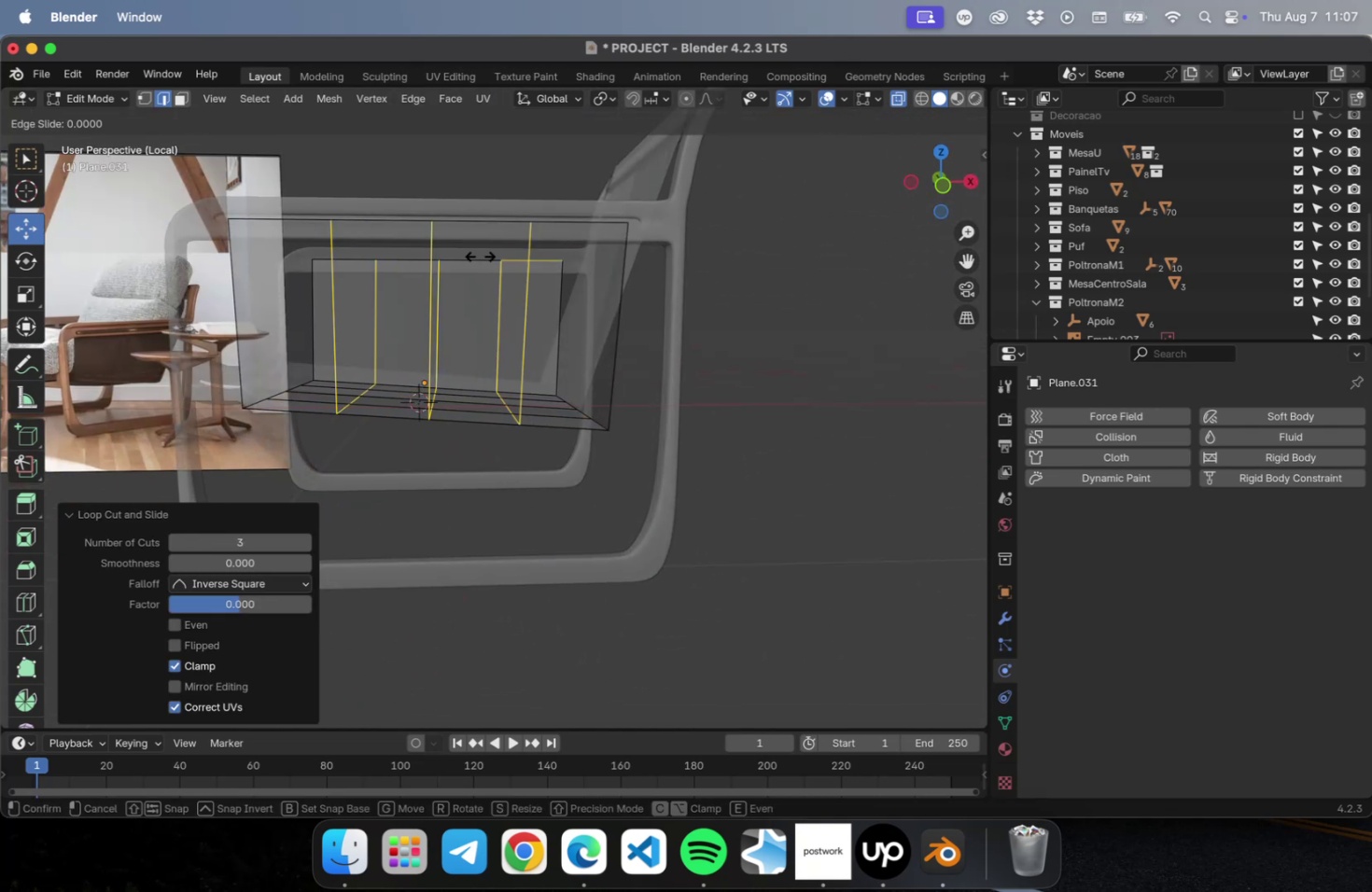 
key(Escape)
 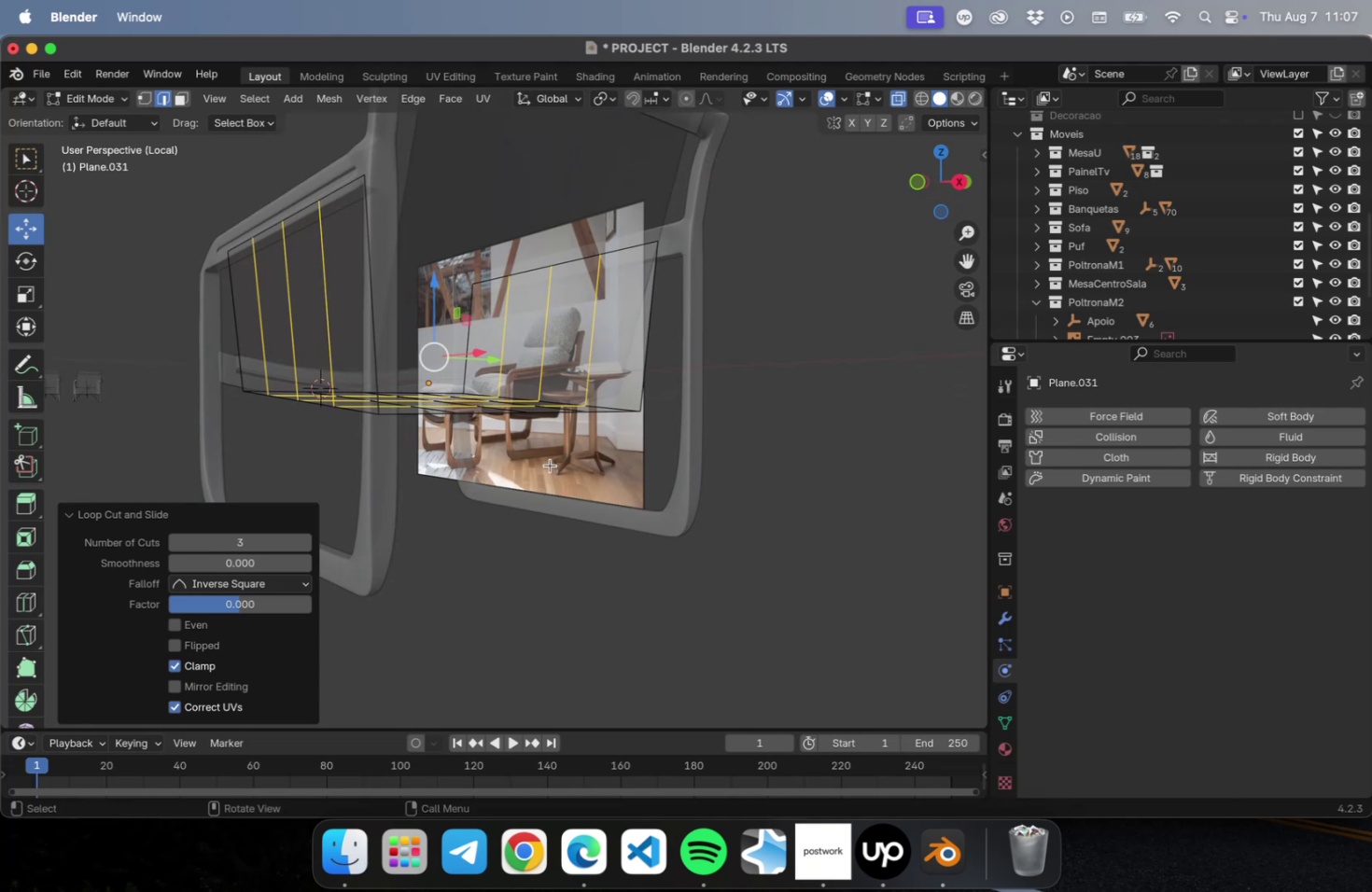 
key(Tab)
 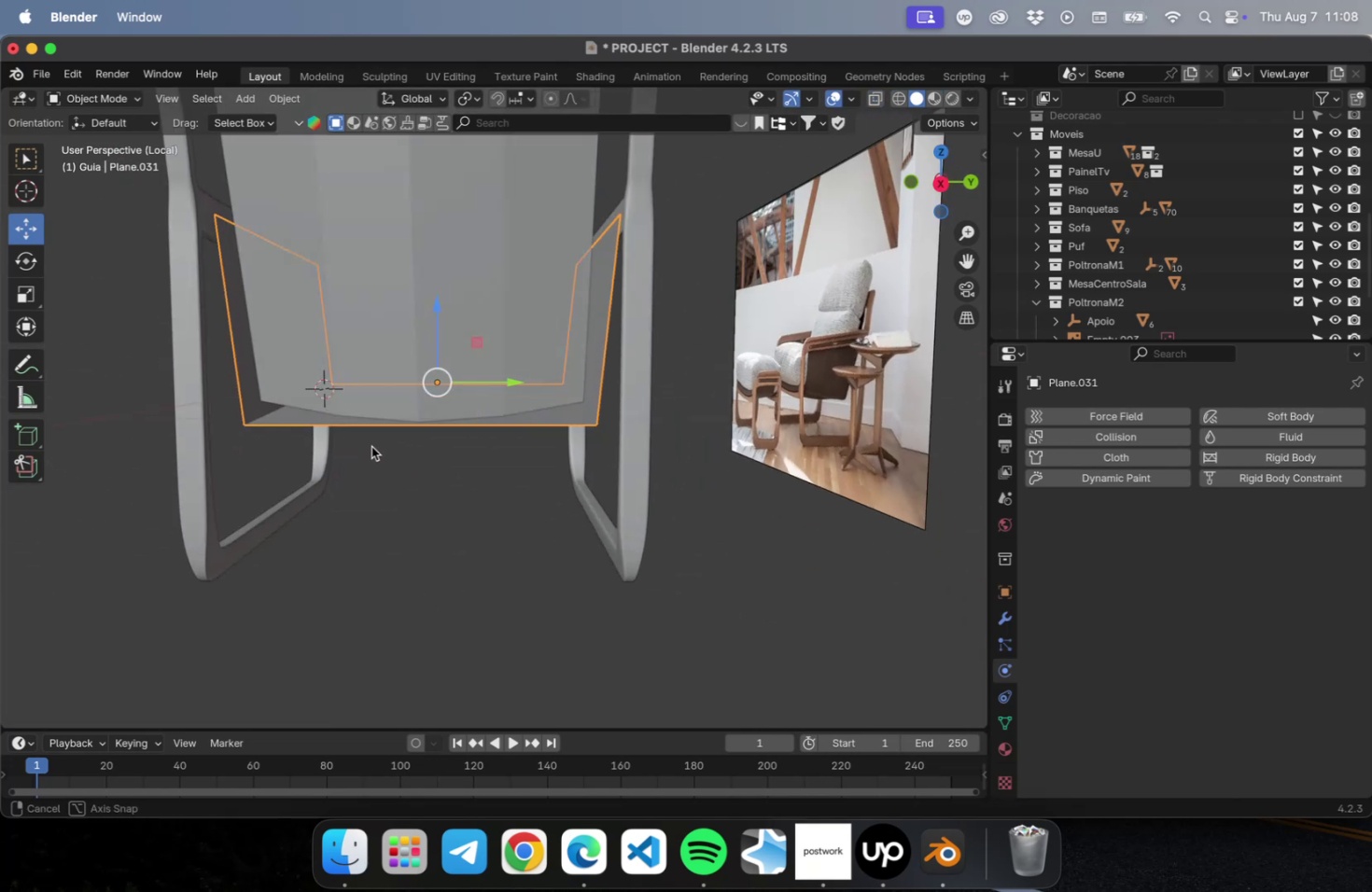 
left_click([300, 420])
 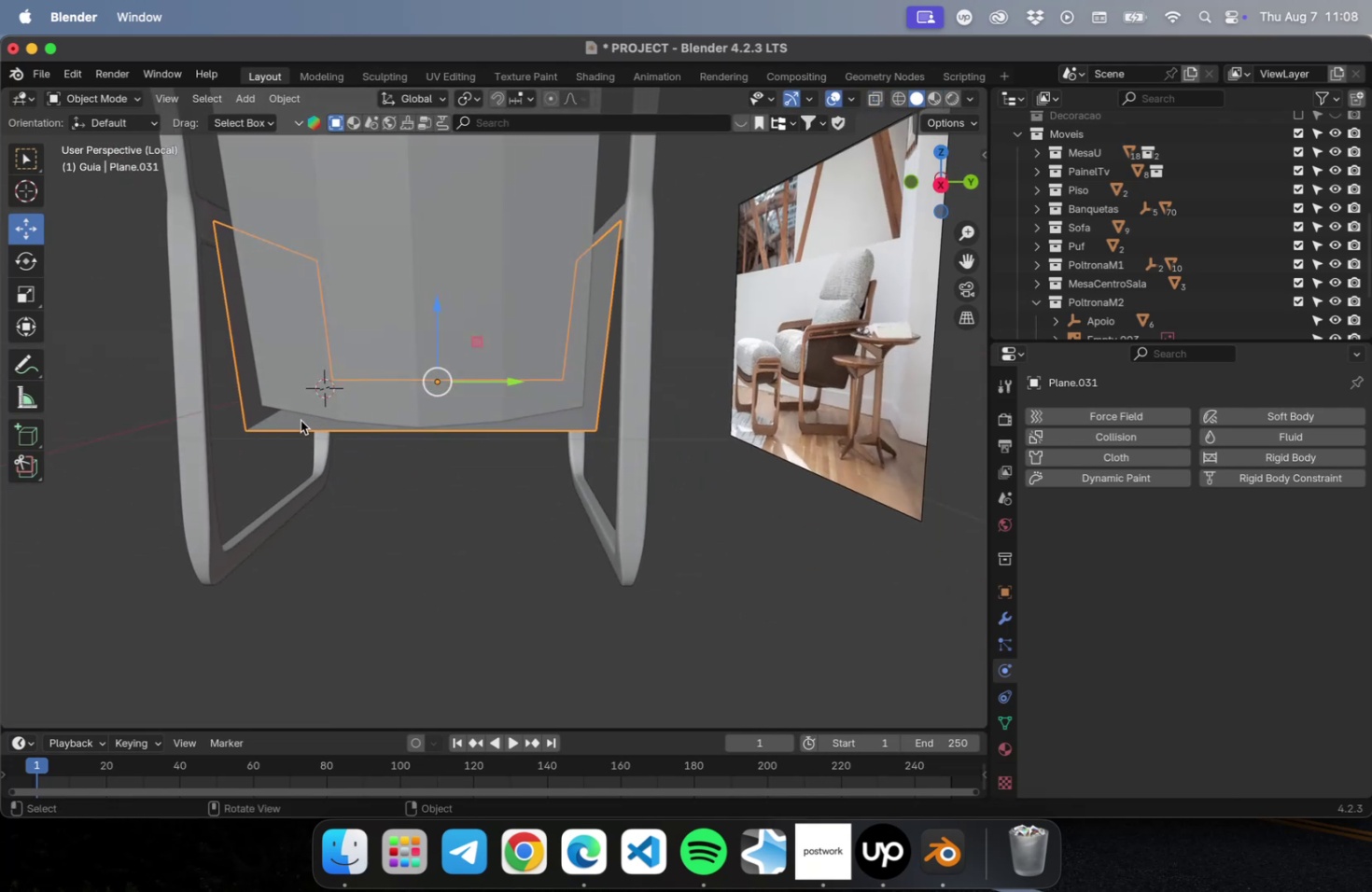 
key(Tab)
 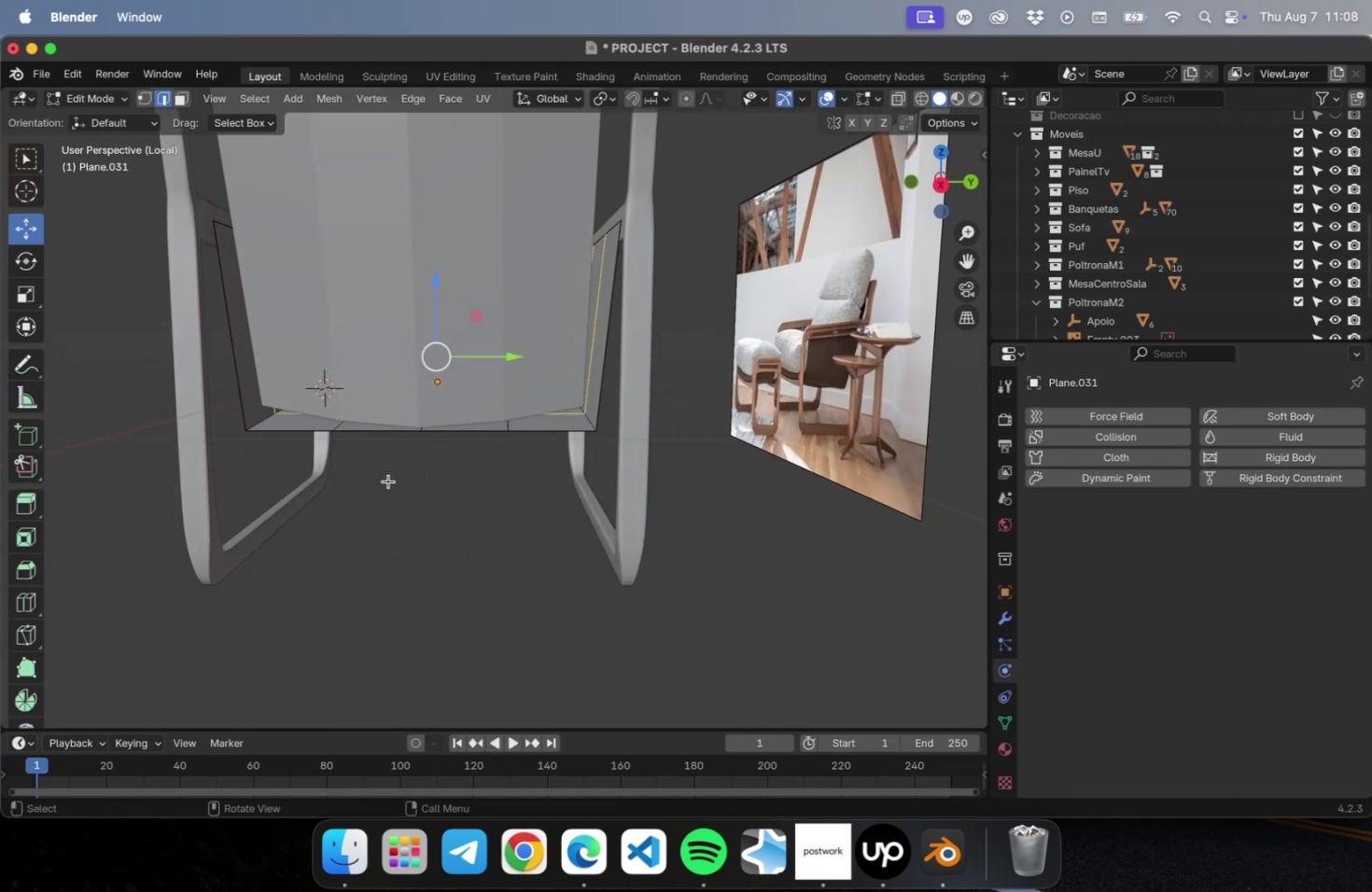 
key(Meta+Z)
 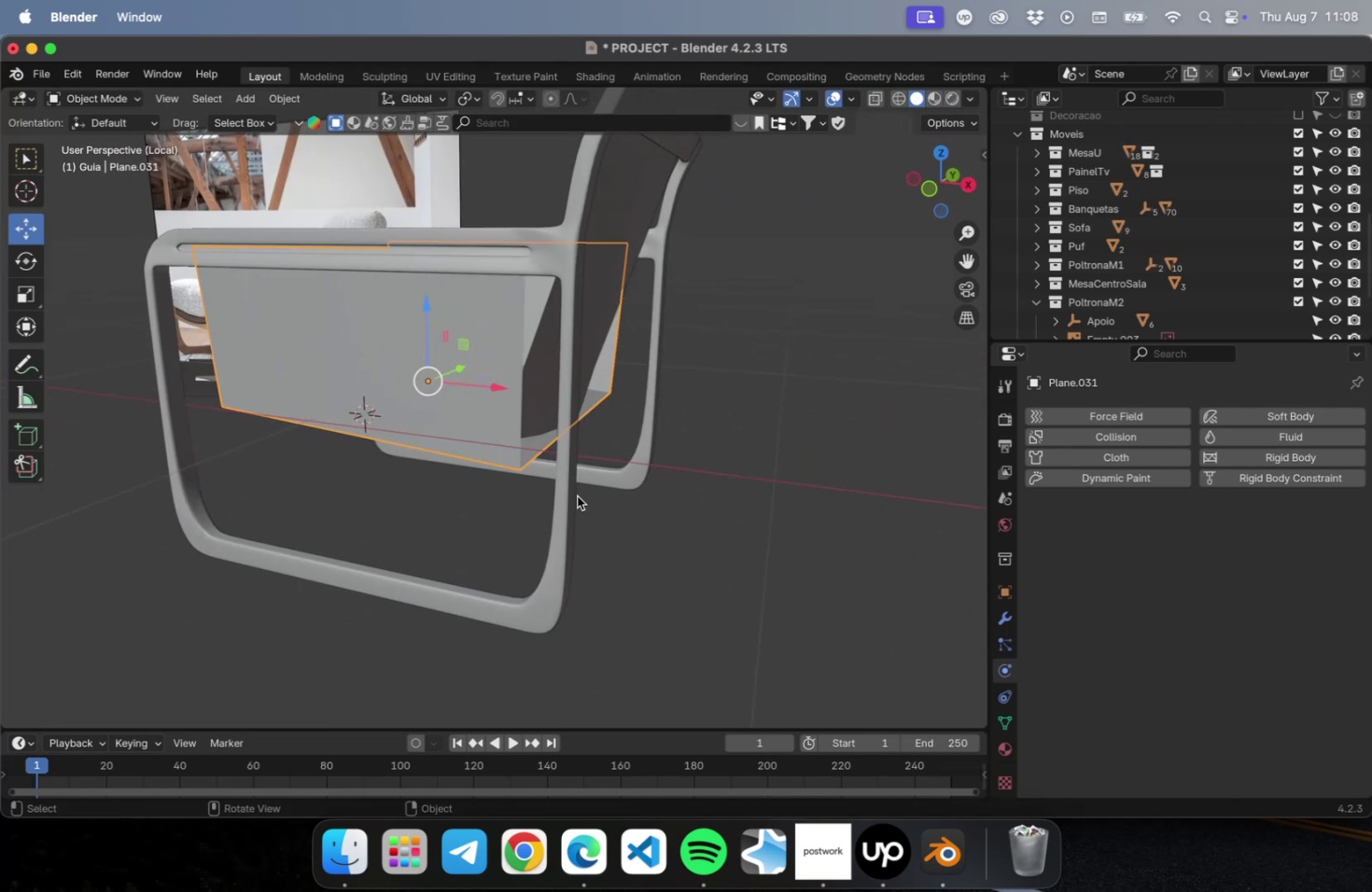 
key(Meta+Z)
 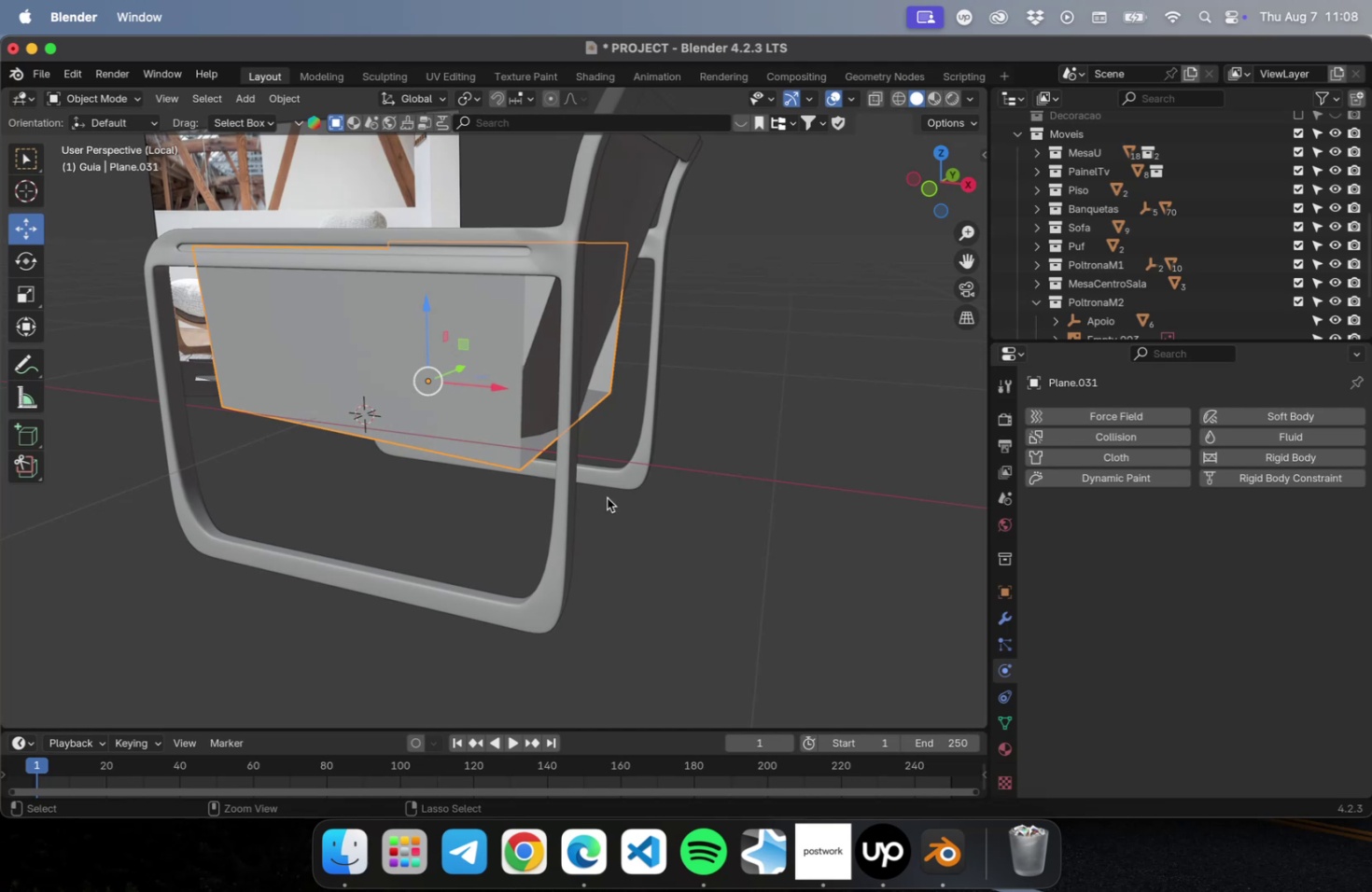 
key(Meta+Z)
 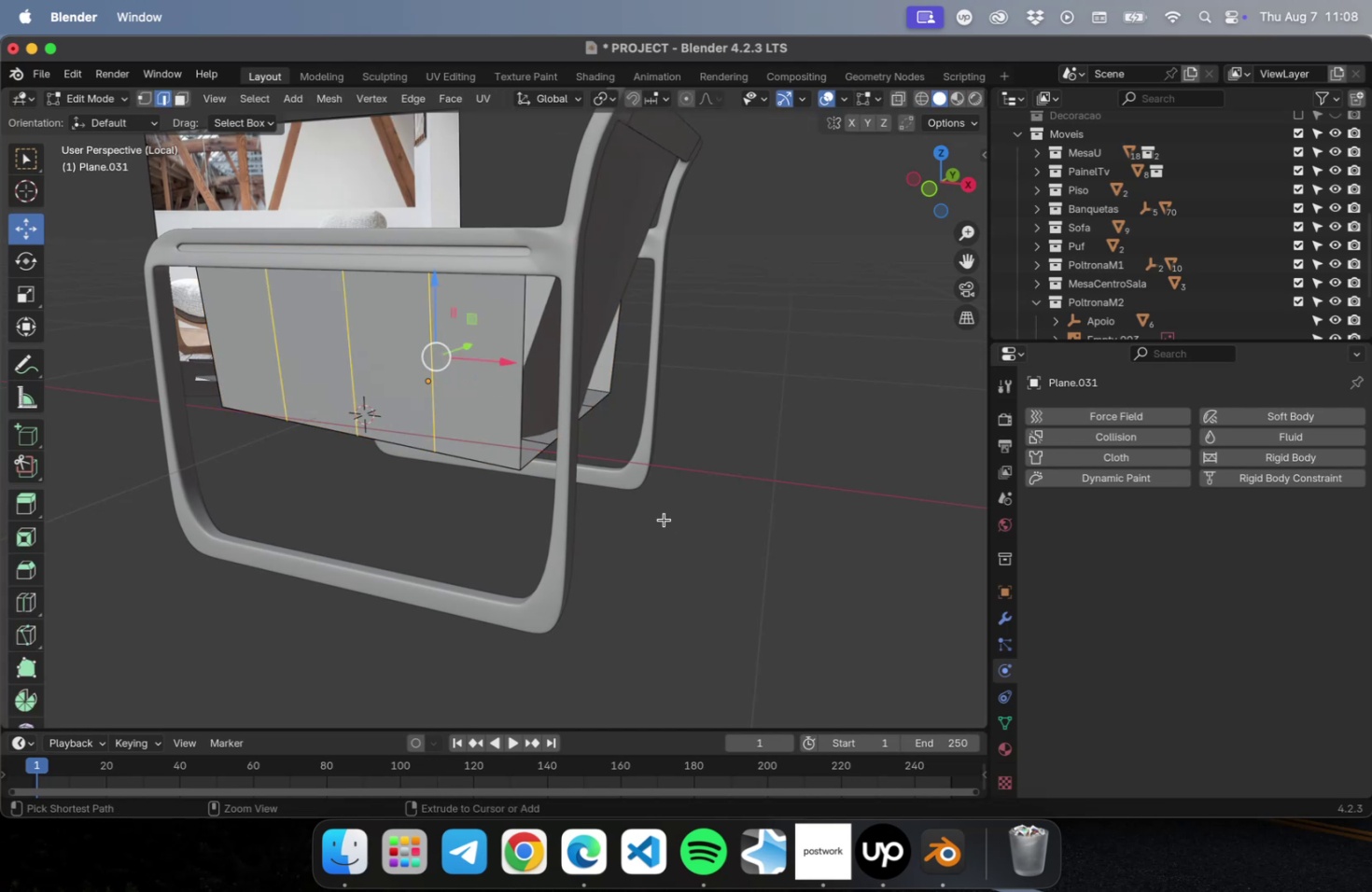 
key(Meta+Z)
 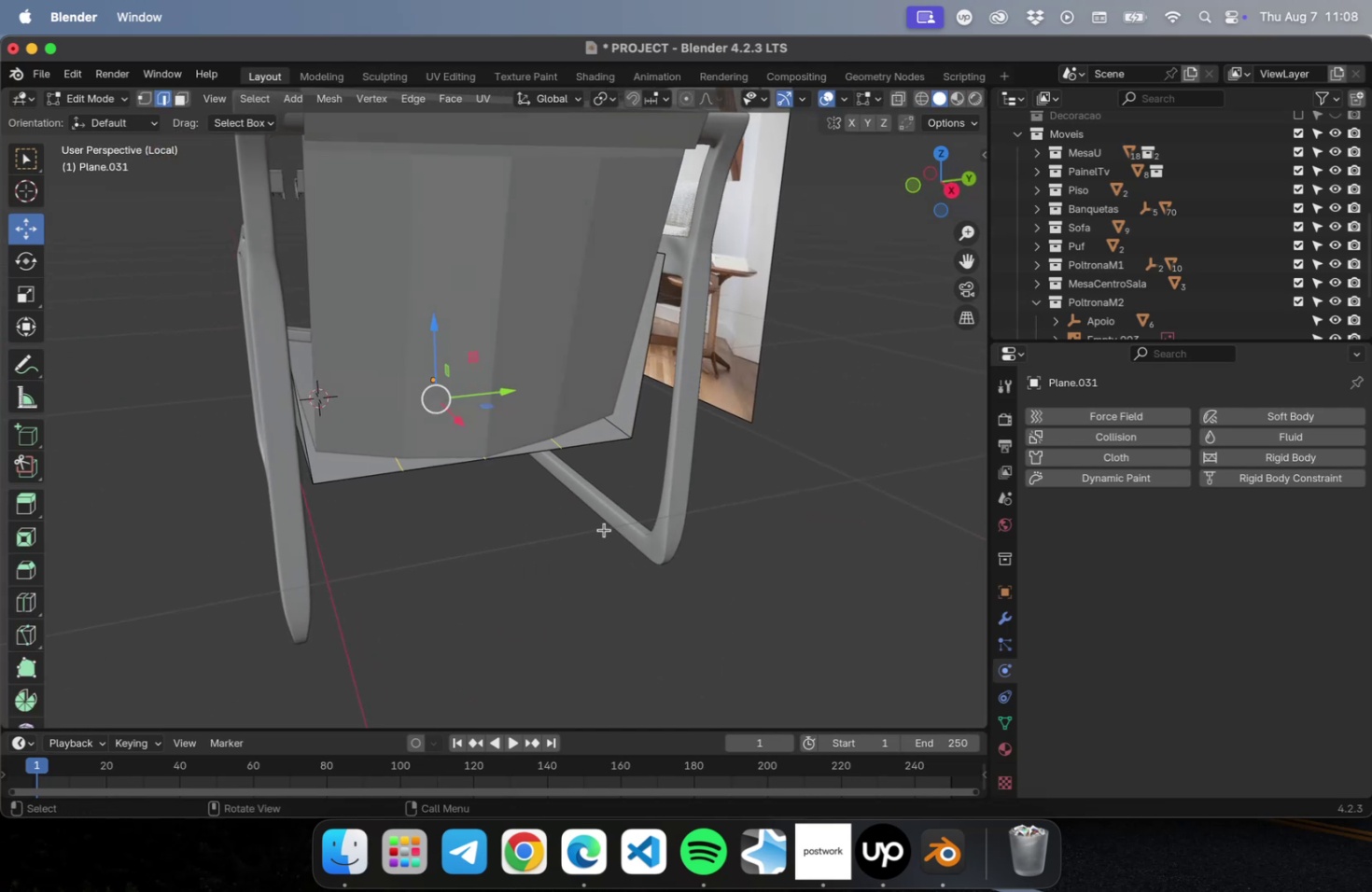 
key(Tab)
 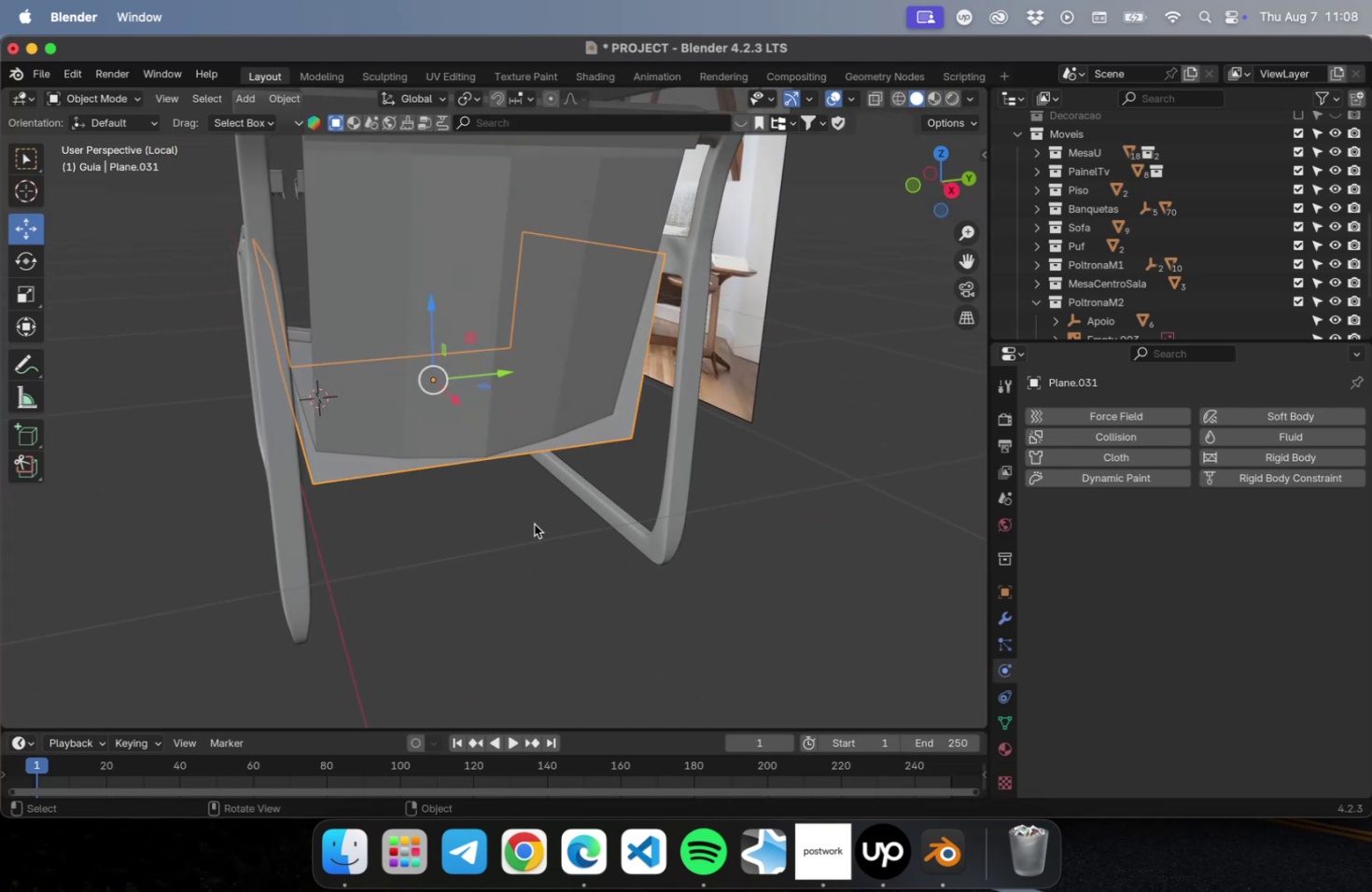 
key(Tab)
 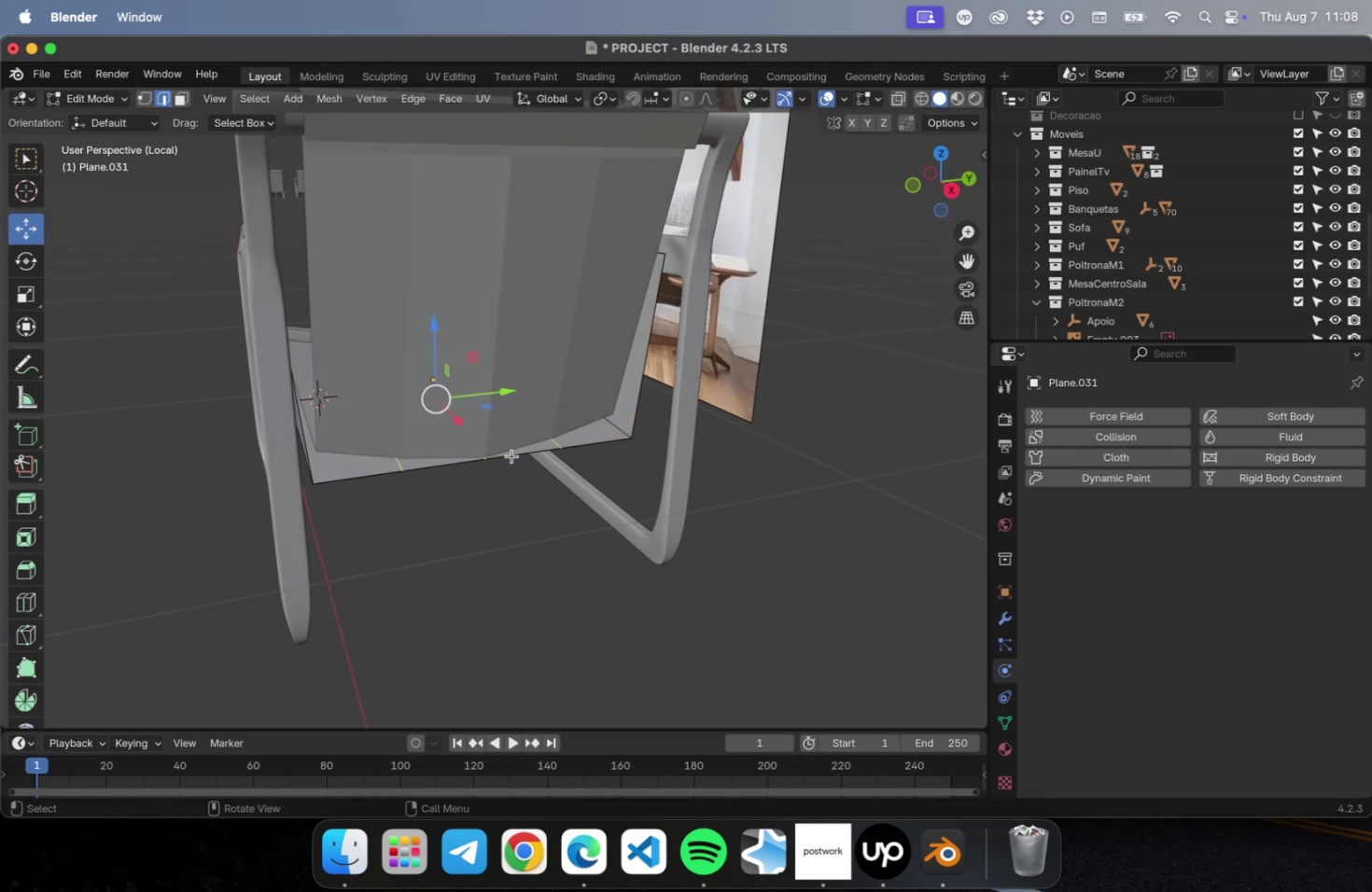 
key(1)
 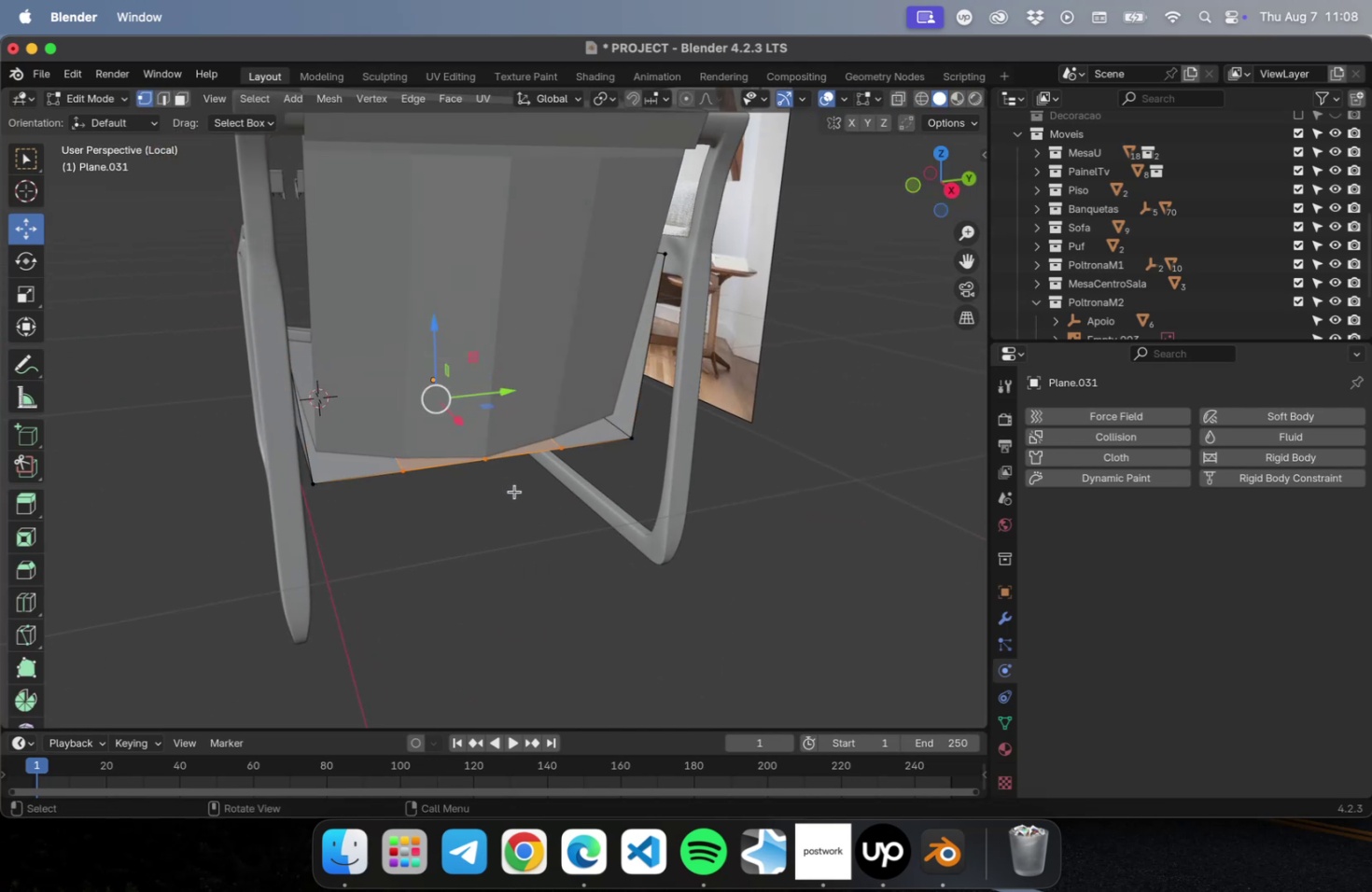 
left_click_drag(start_coordinate=[512, 491], to_coordinate=[474, 445])
 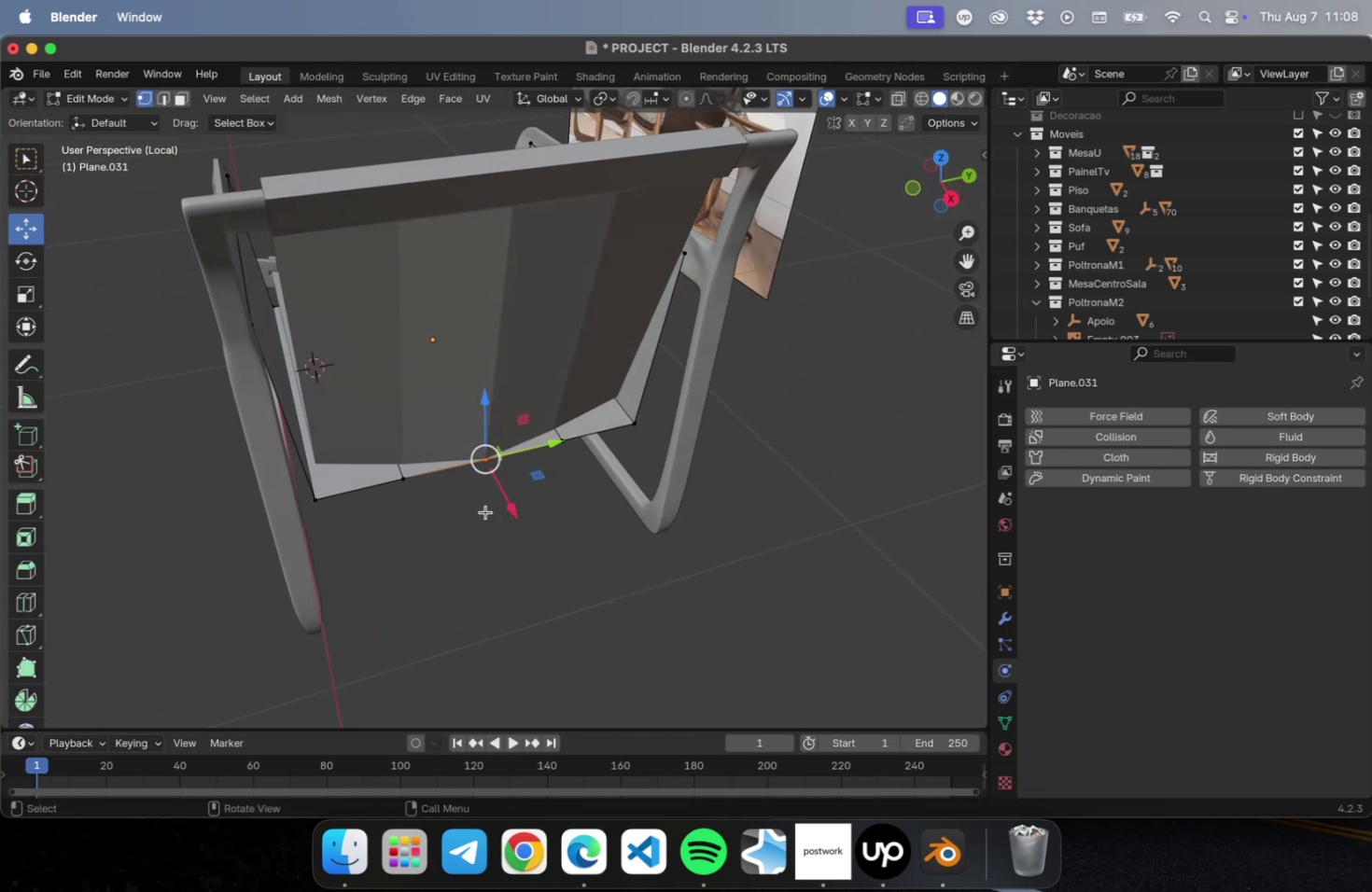 
left_click_drag(start_coordinate=[443, 563], to_coordinate=[371, 466])
 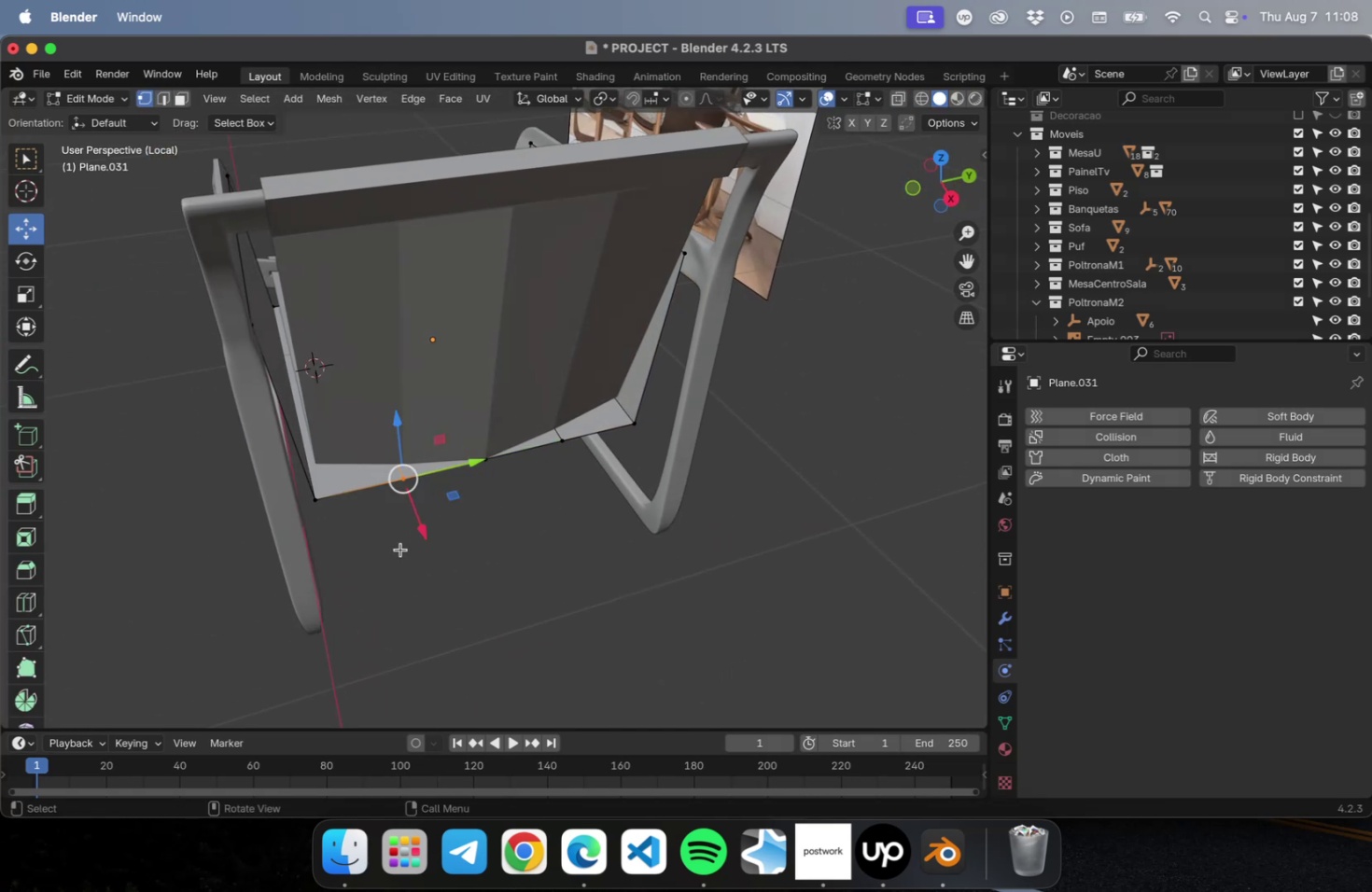 
hold_key(key=ShiftLeft, duration=0.45)
 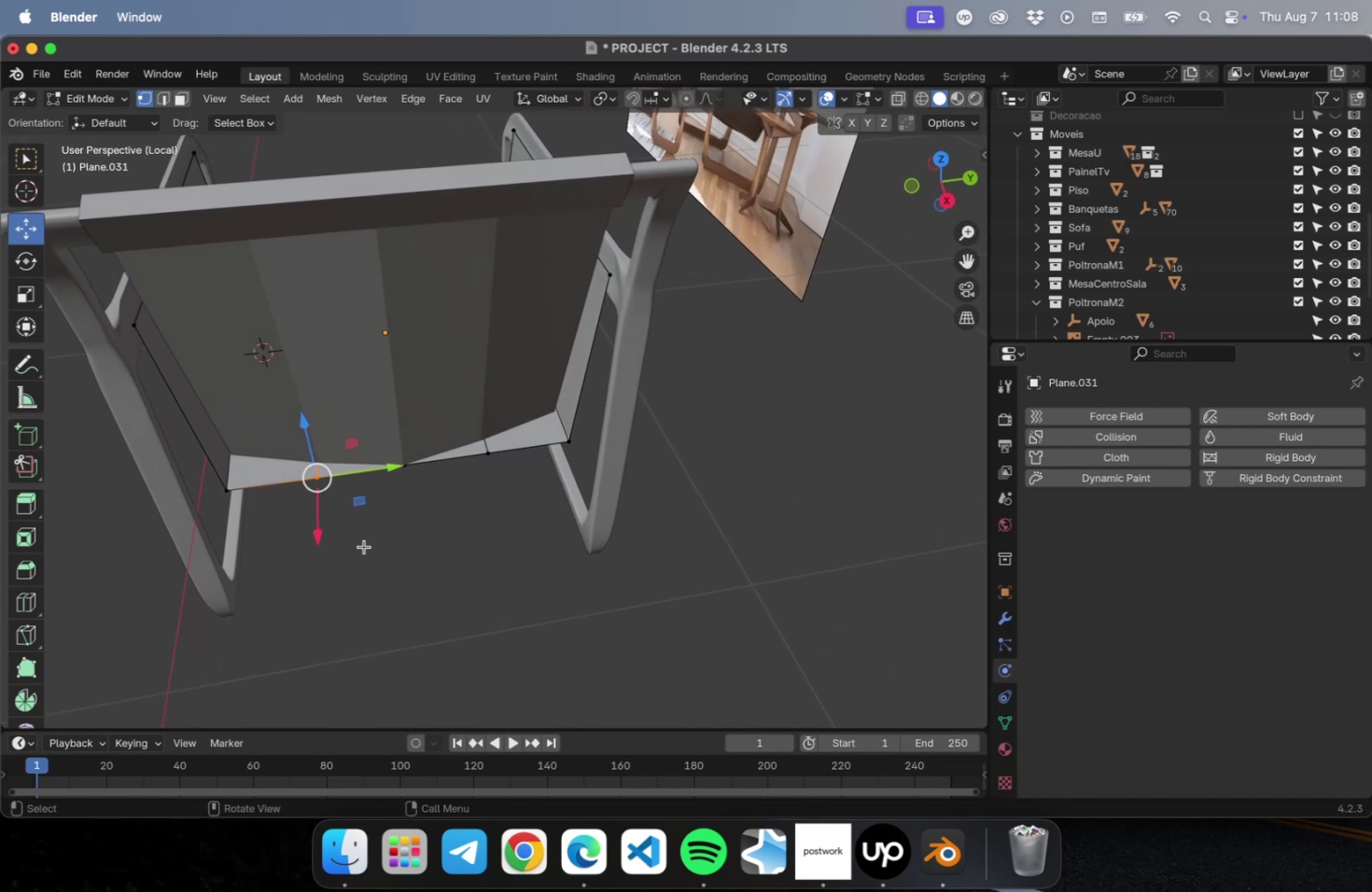 
hold_key(key=ShiftLeft, duration=2.71)
left_click_drag(start_coordinate=[266, 523], to_coordinate=[222, 476])
 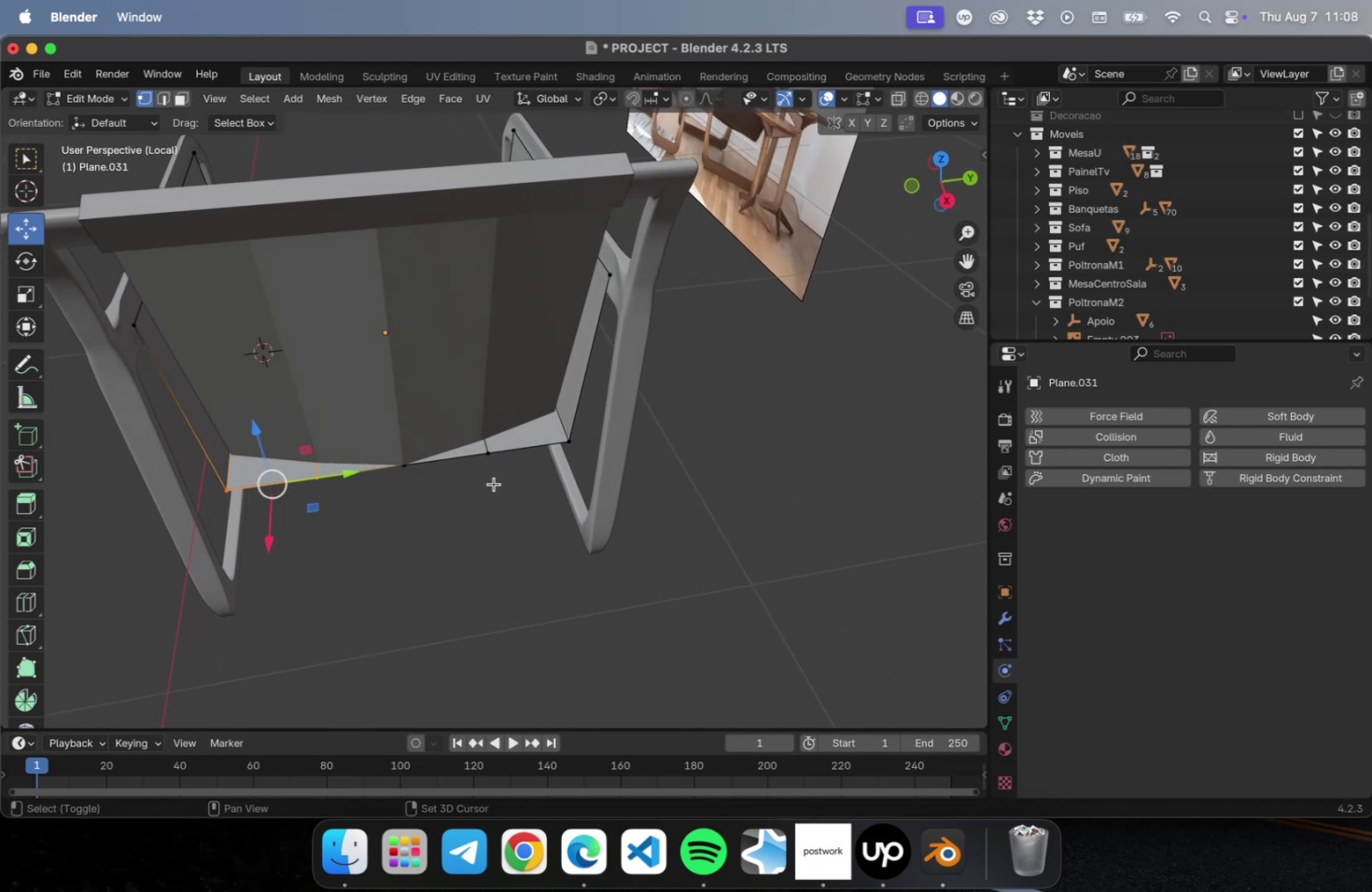 
left_click_drag(start_coordinate=[503, 484], to_coordinate=[475, 443])
 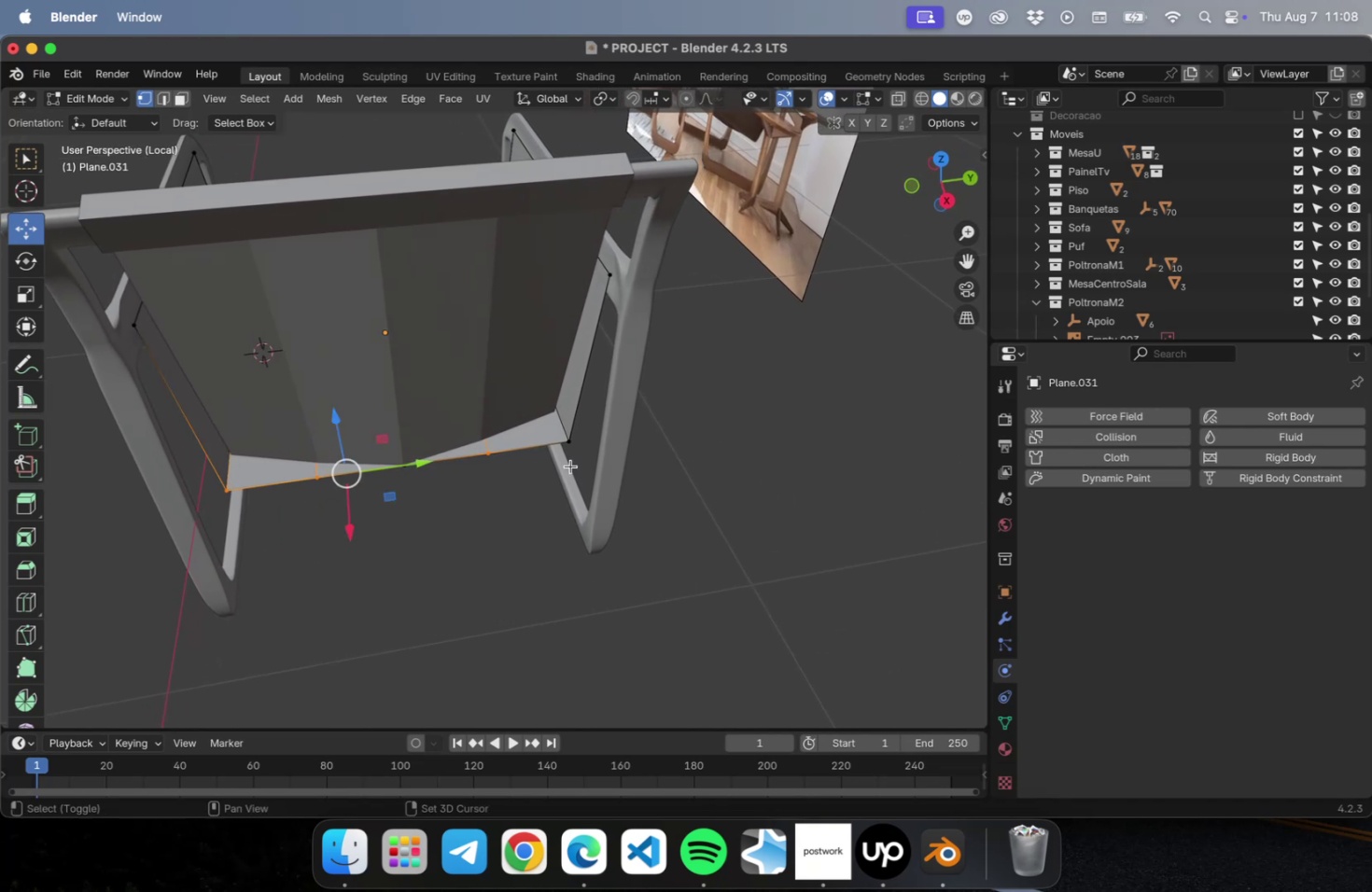 
left_click_drag(start_coordinate=[574, 464], to_coordinate=[551, 428])
 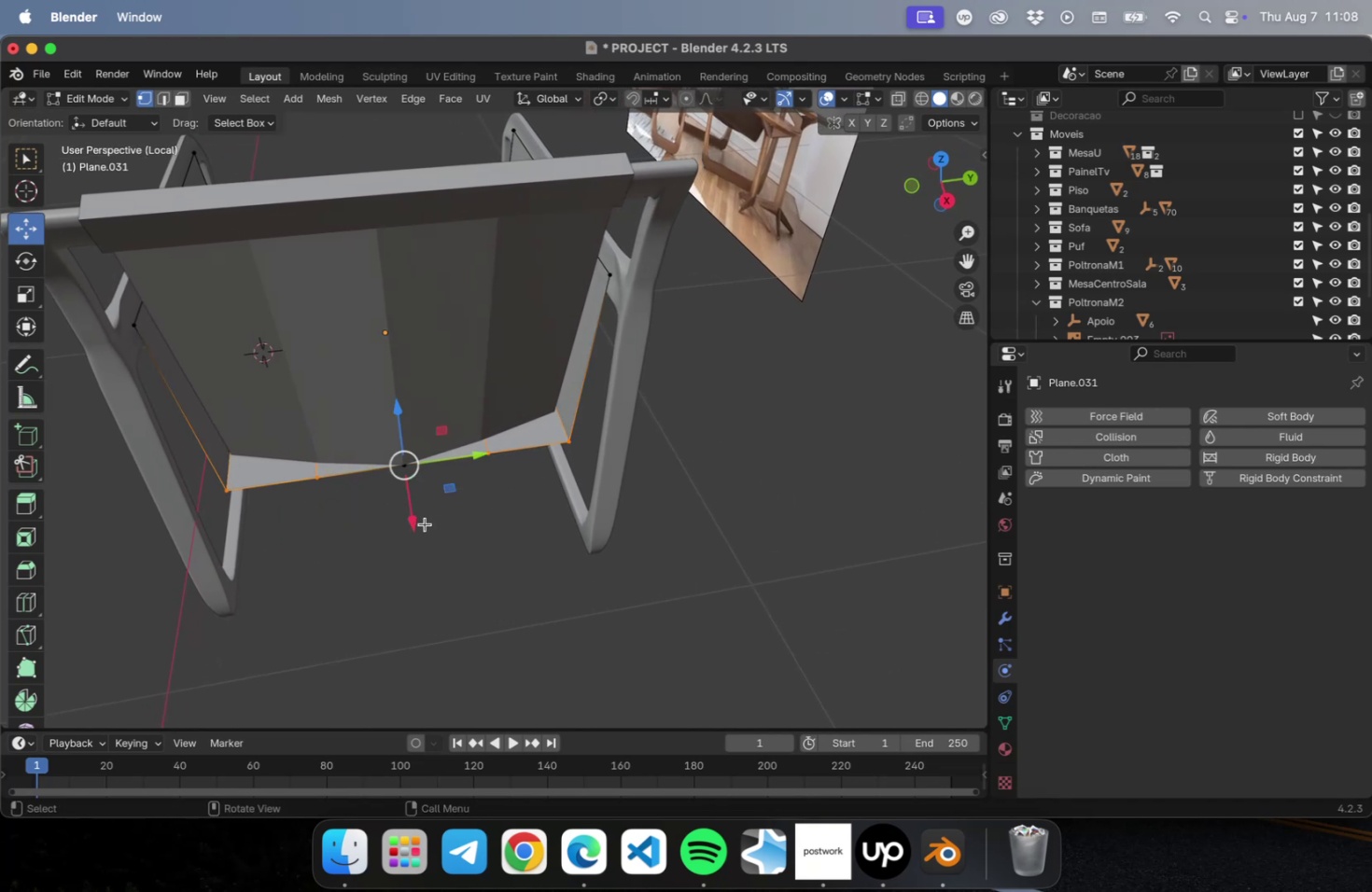 
left_click_drag(start_coordinate=[414, 518], to_coordinate=[413, 505])
 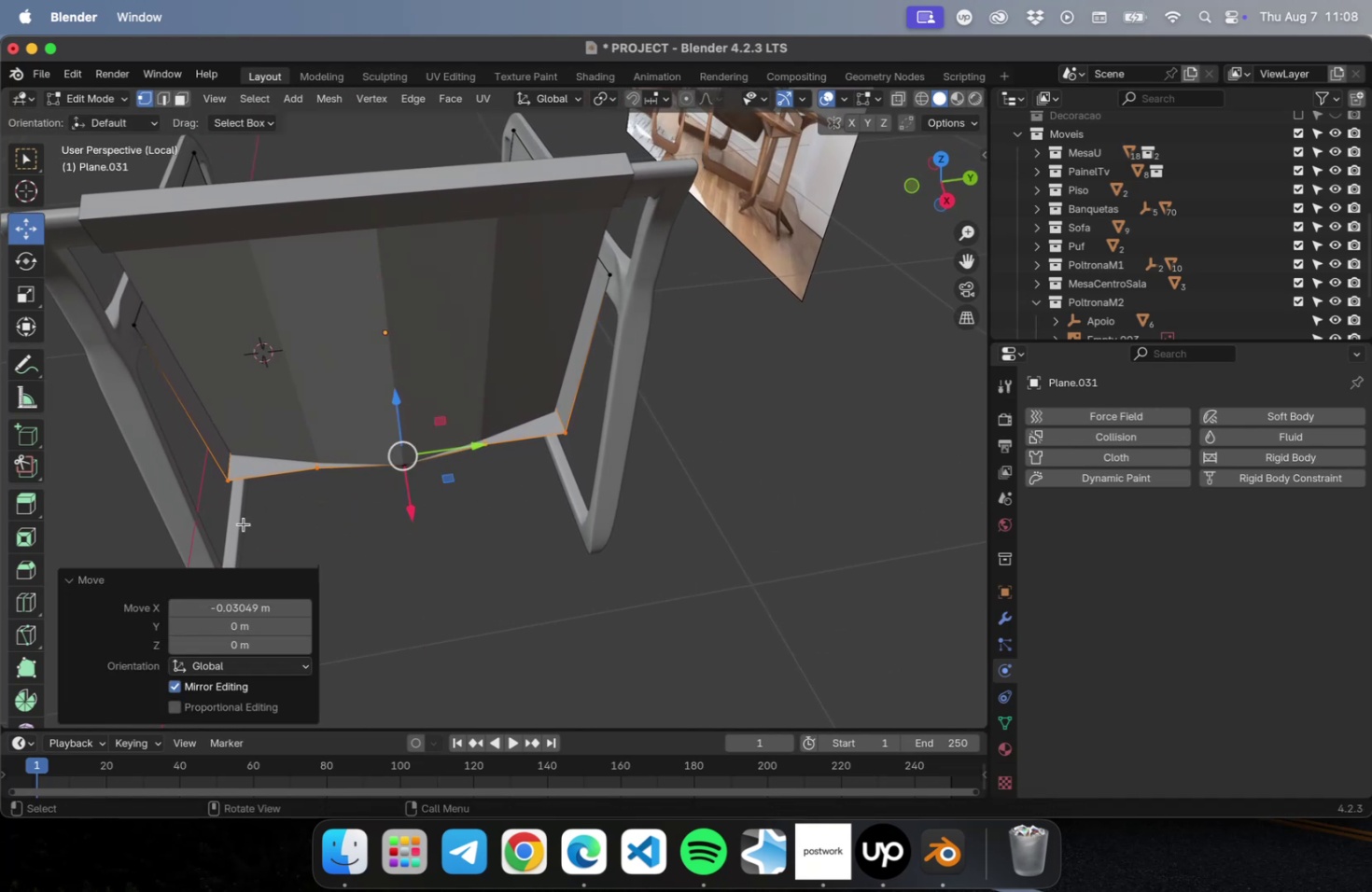 
left_click_drag(start_coordinate=[240, 523], to_coordinate=[195, 435])
 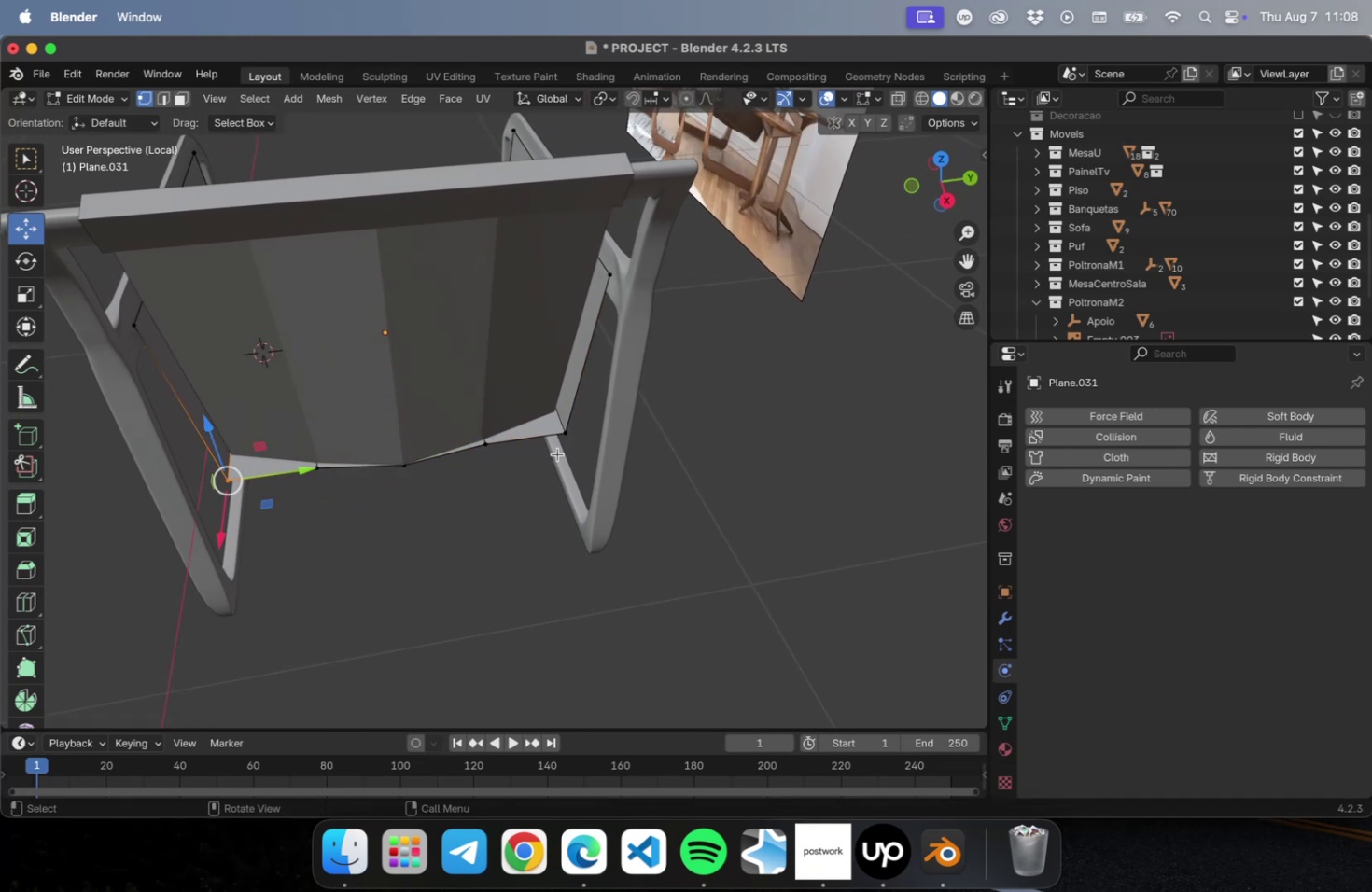 
hold_key(key=ShiftLeft, duration=1.01)
left_click_drag(start_coordinate=[570, 459], to_coordinate=[554, 391])
 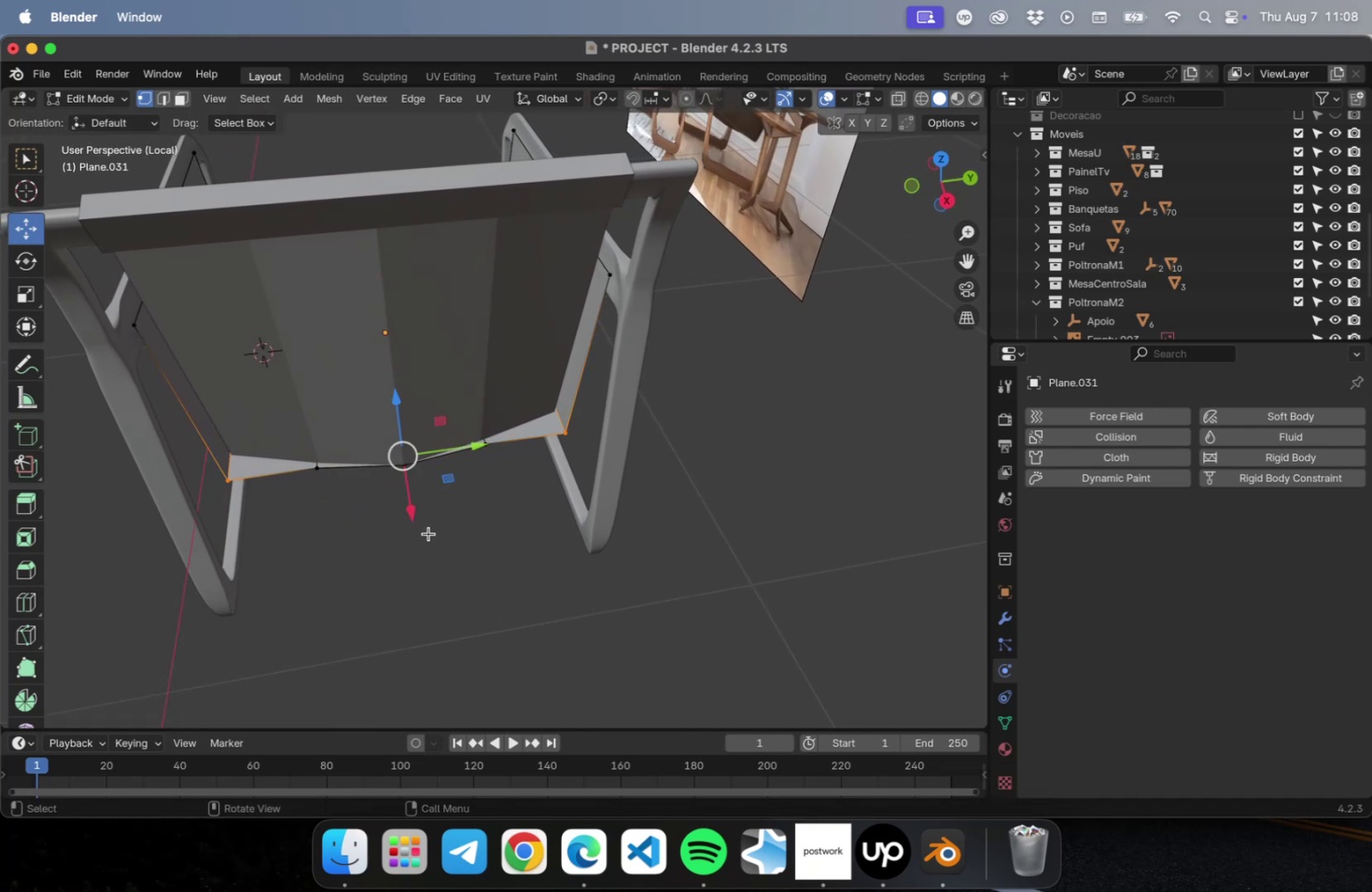 
left_click_drag(start_coordinate=[414, 518], to_coordinate=[410, 494])
 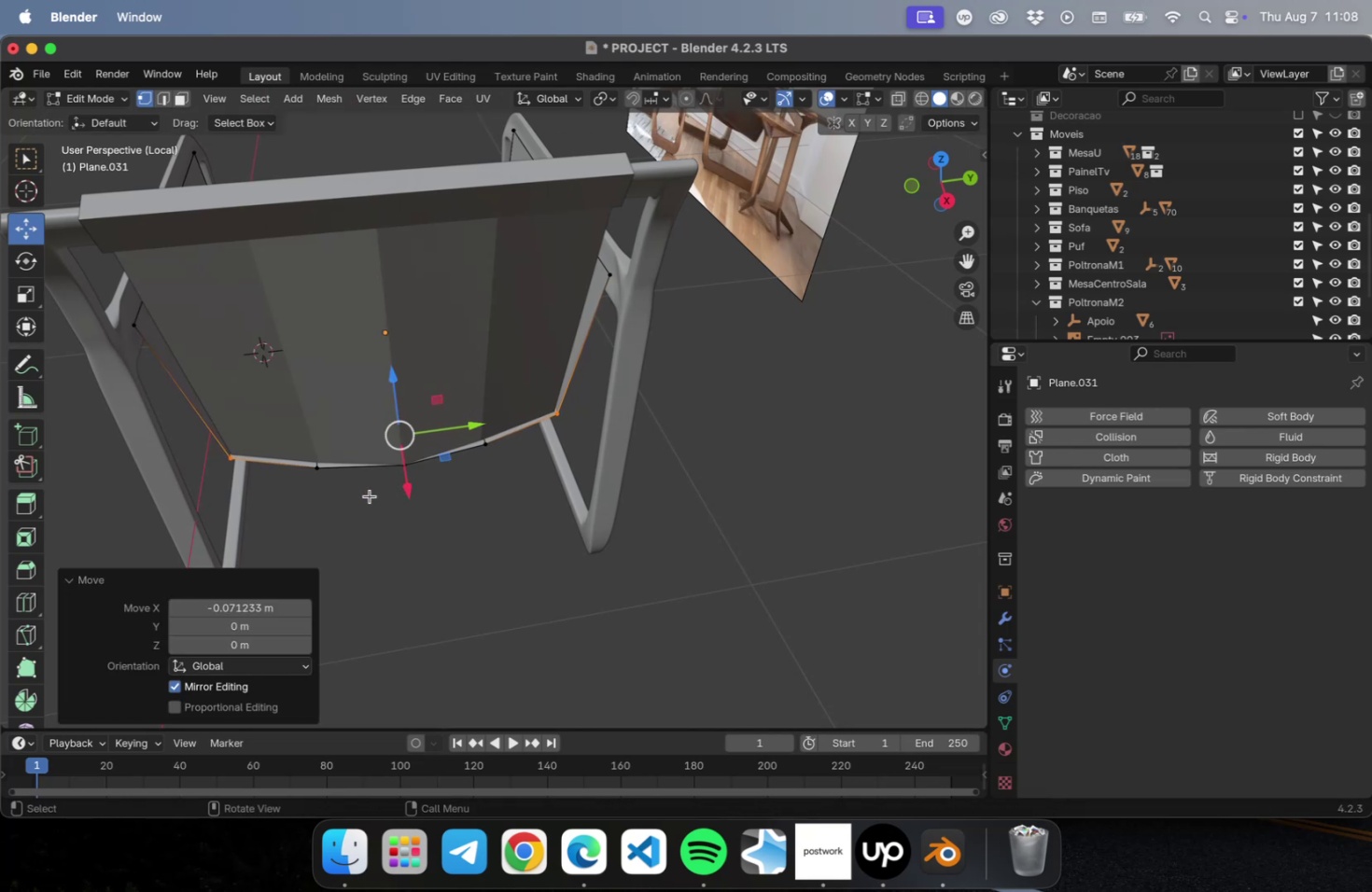 
left_click_drag(start_coordinate=[440, 509], to_coordinate=[363, 445])
 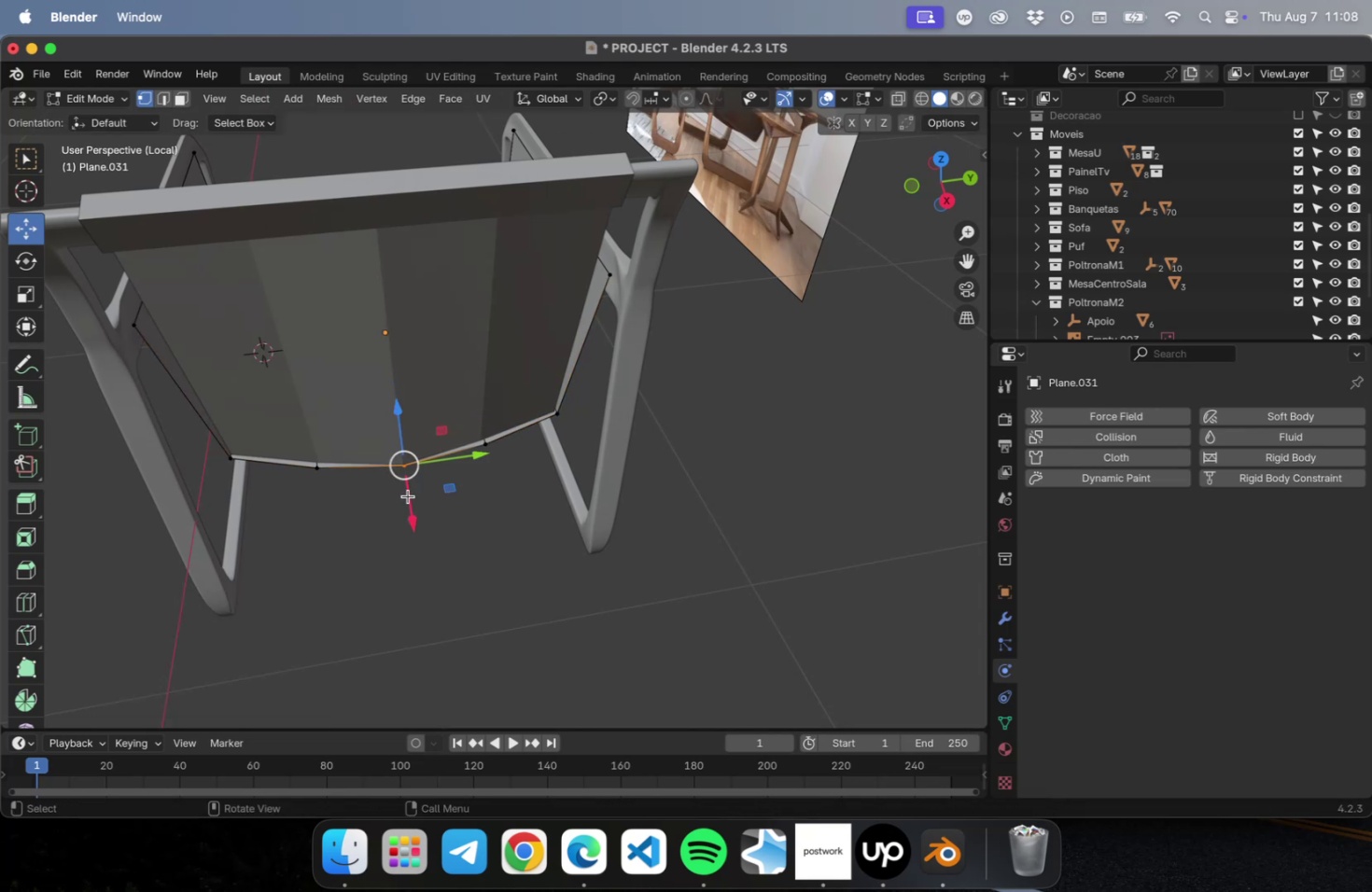 
left_click_drag(start_coordinate=[412, 510], to_coordinate=[411, 518])
 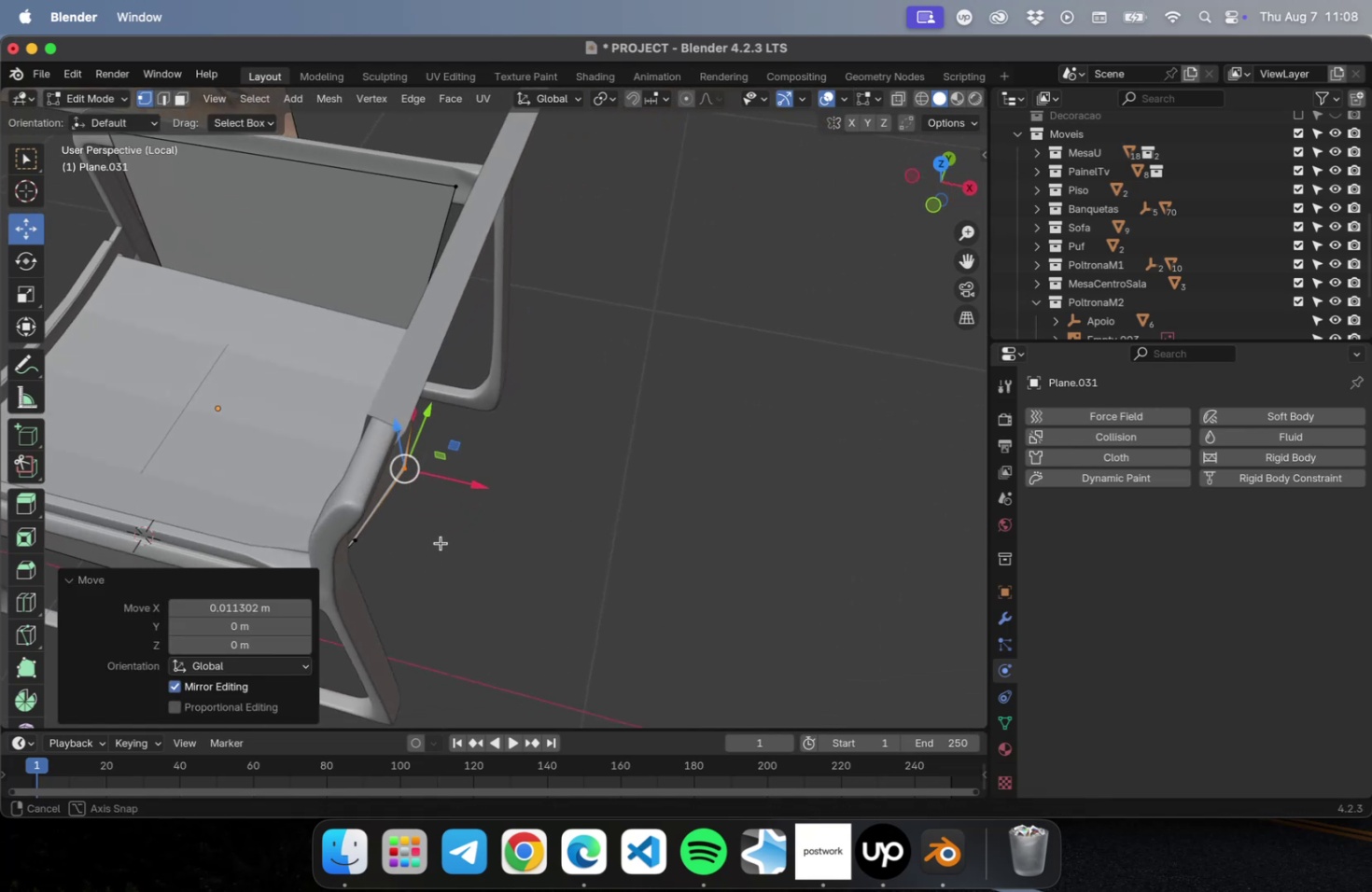 
hold_key(key=ShiftLeft, duration=0.51)
 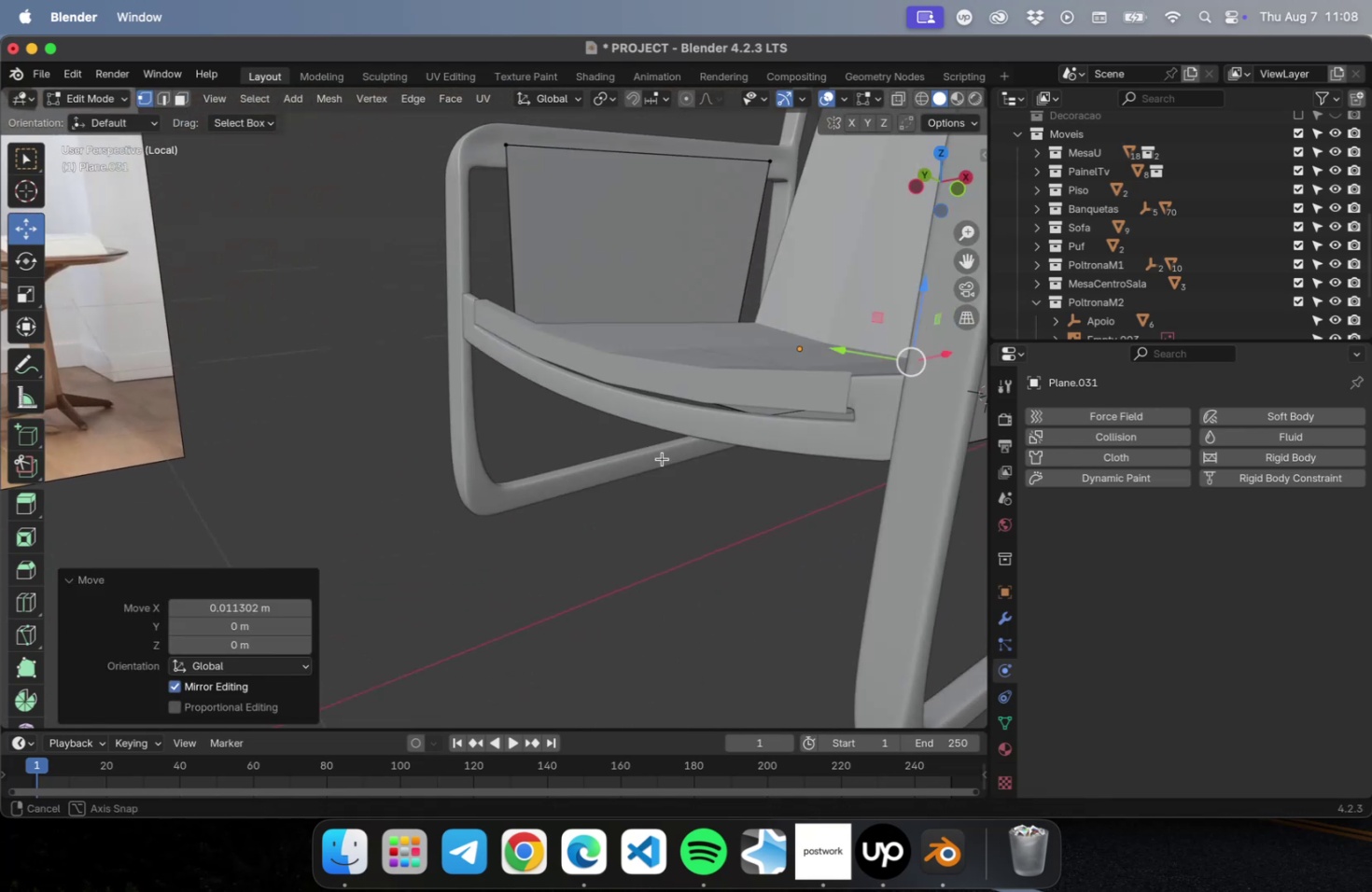 
hold_key(key=ShiftLeft, duration=0.61)
 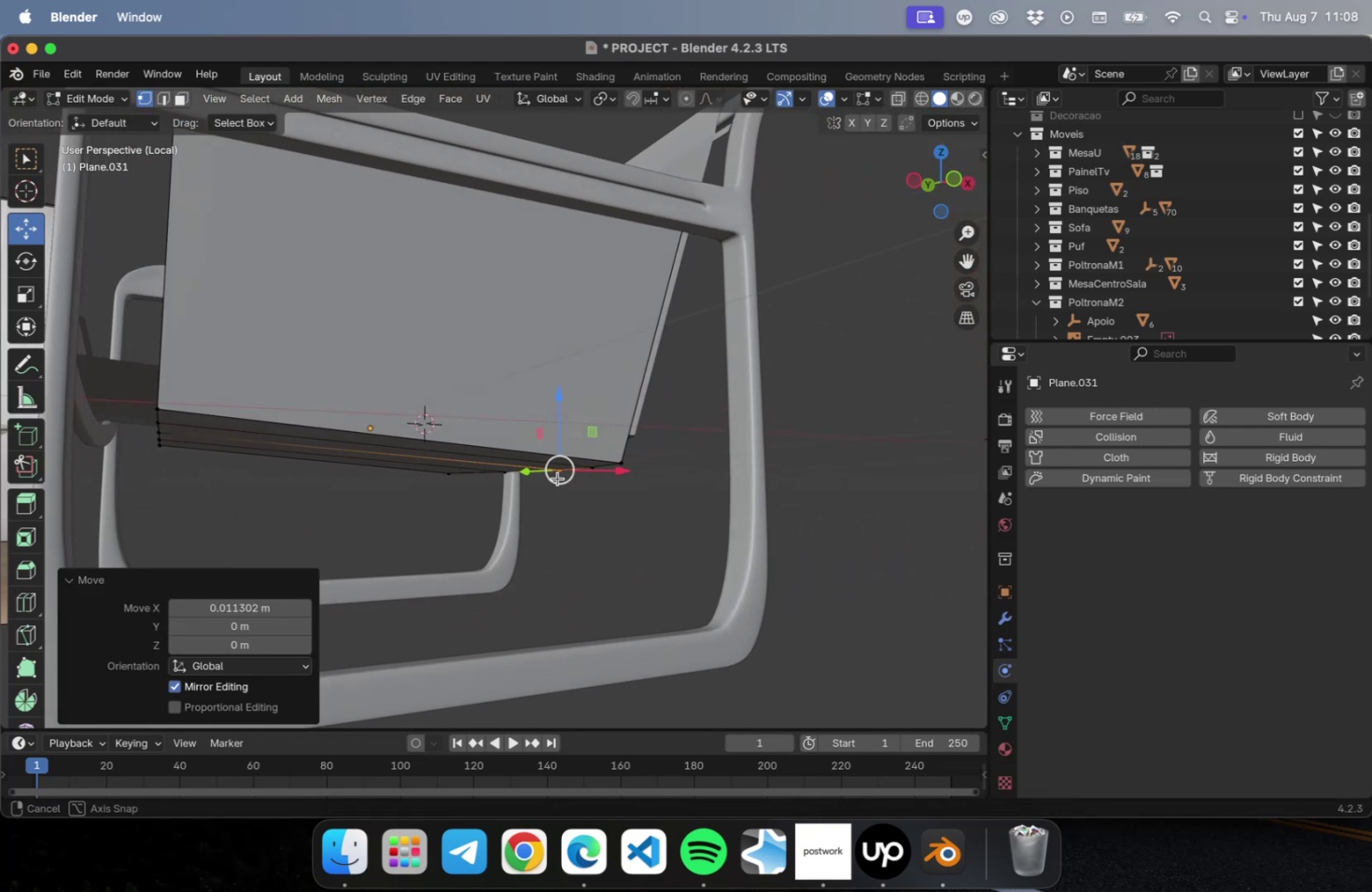 
key(Meta+S)
 